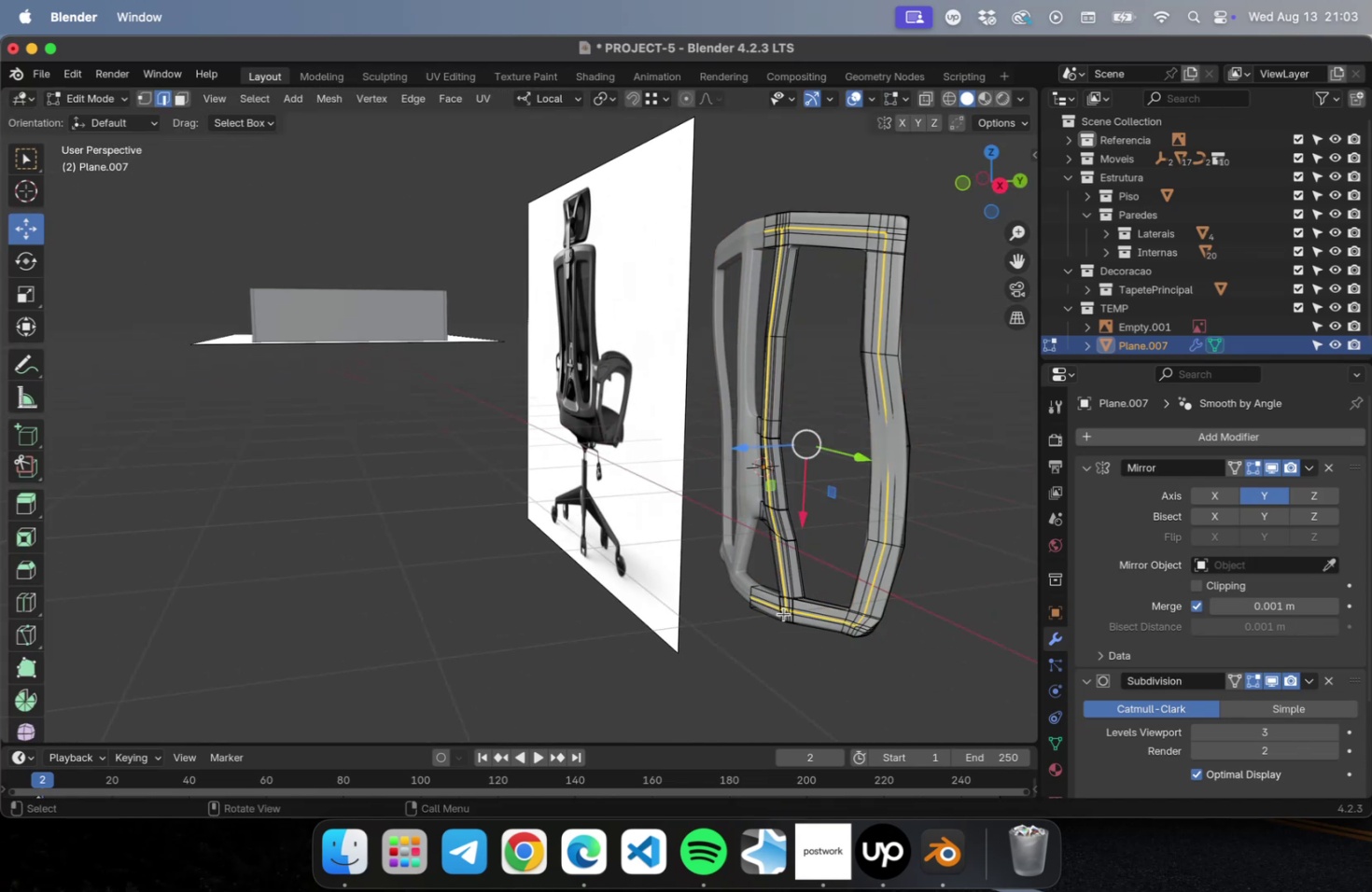 
scroll: coordinate [783, 611], scroll_direction: up, amount: 5.0
 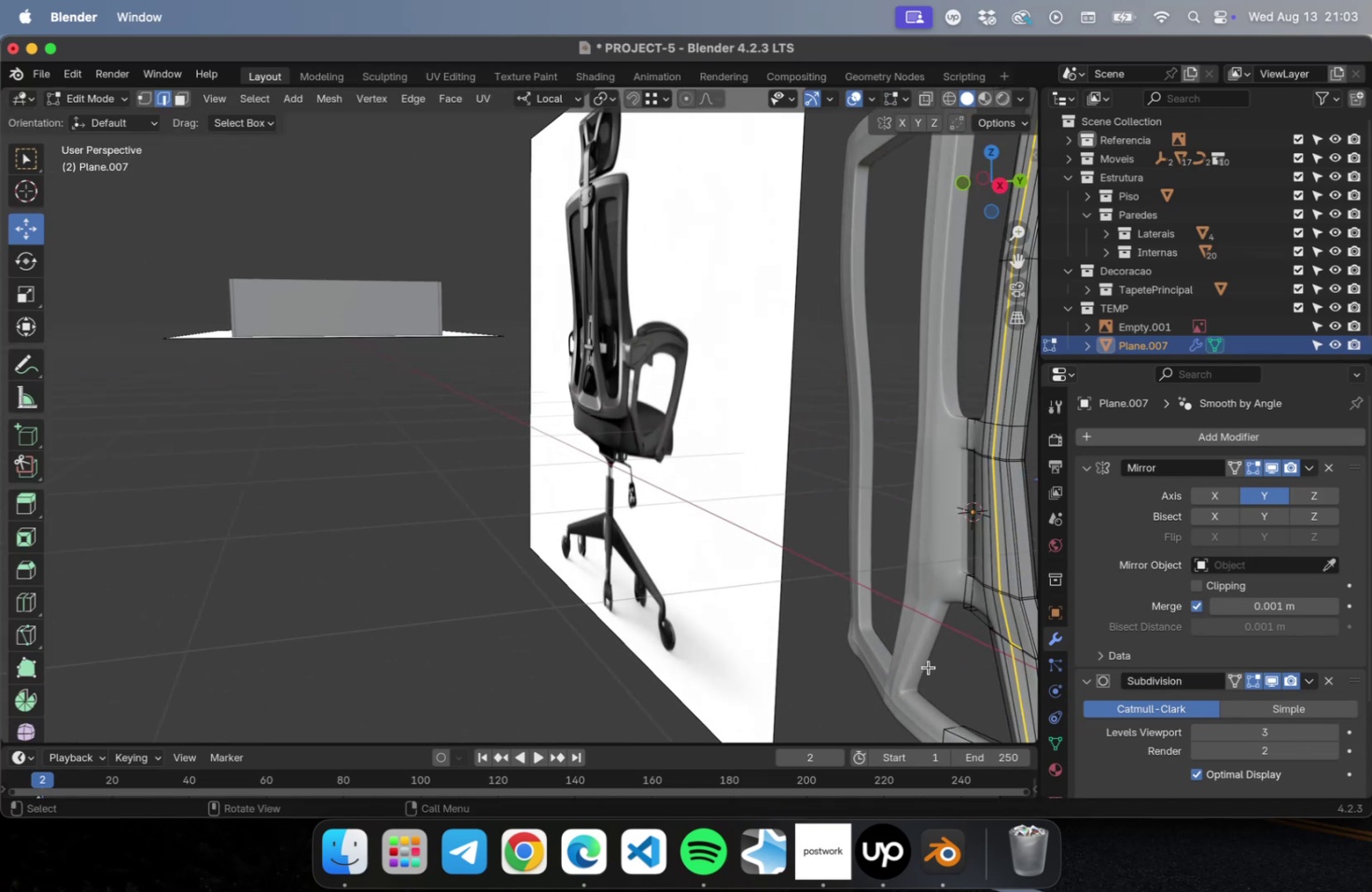 
hold_key(key=ShiftLeft, duration=0.74)
 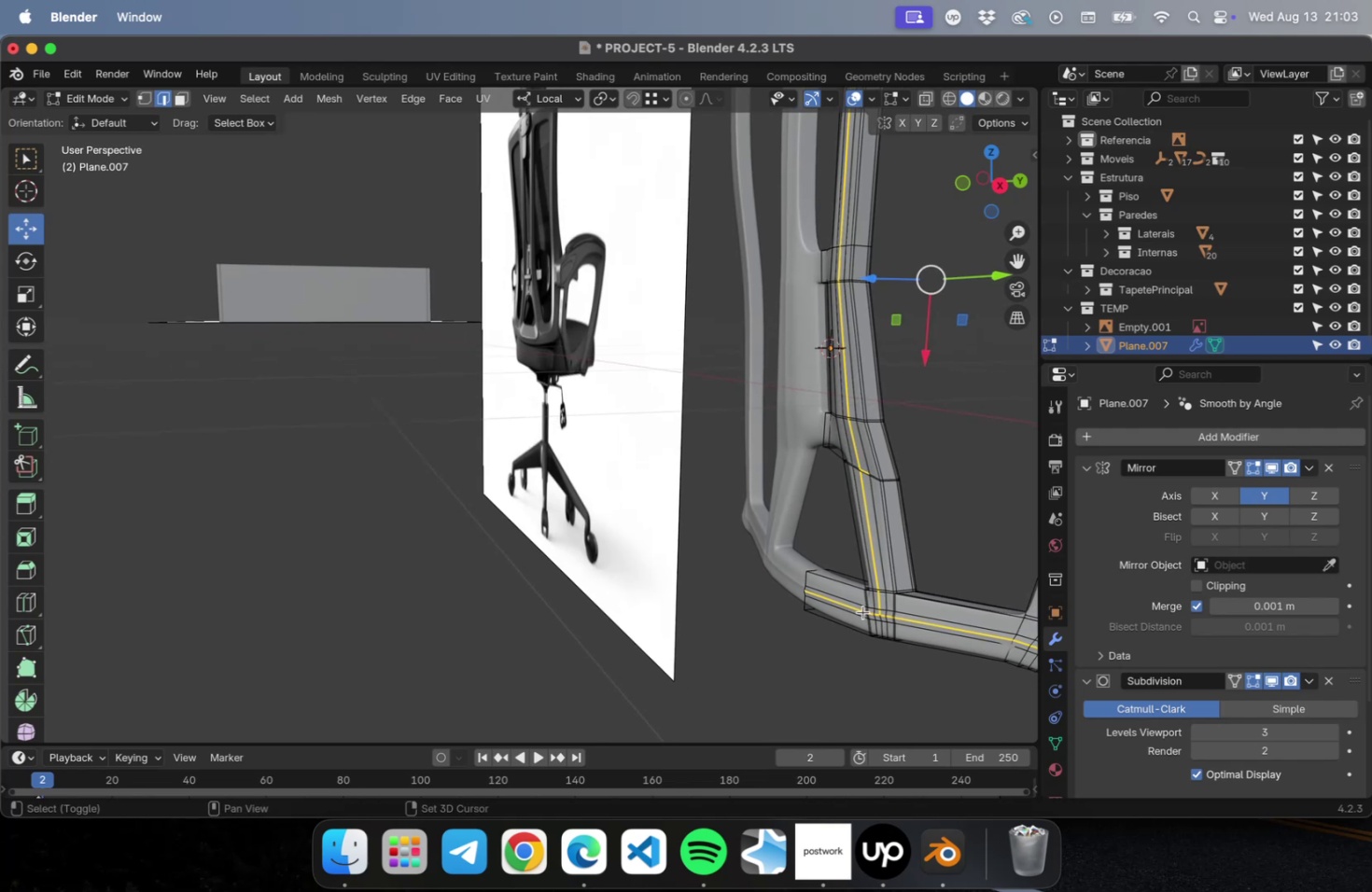 
hold_key(key=ShiftLeft, duration=0.53)
 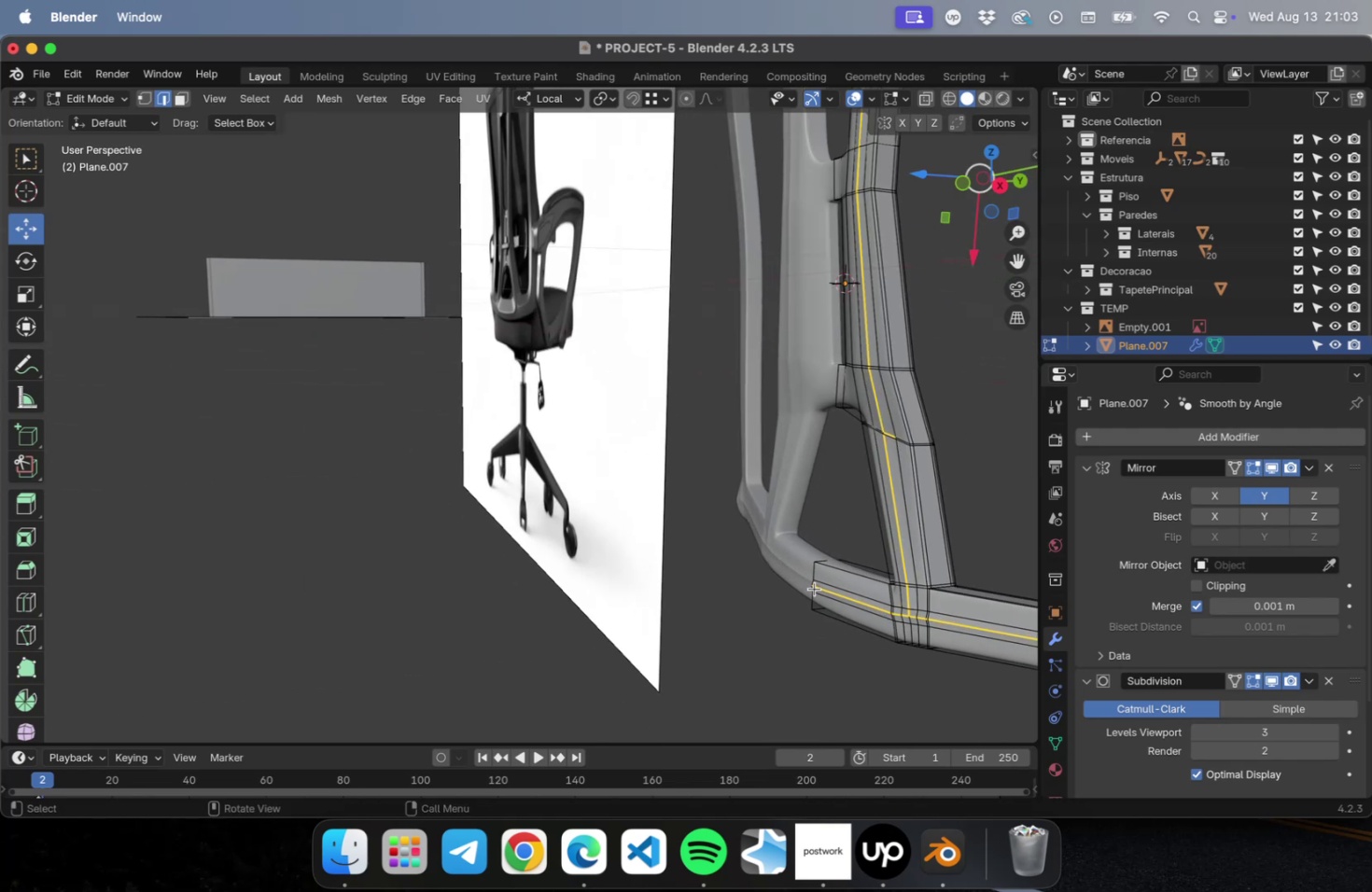 
scroll: coordinate [814, 589], scroll_direction: up, amount: 2.0
 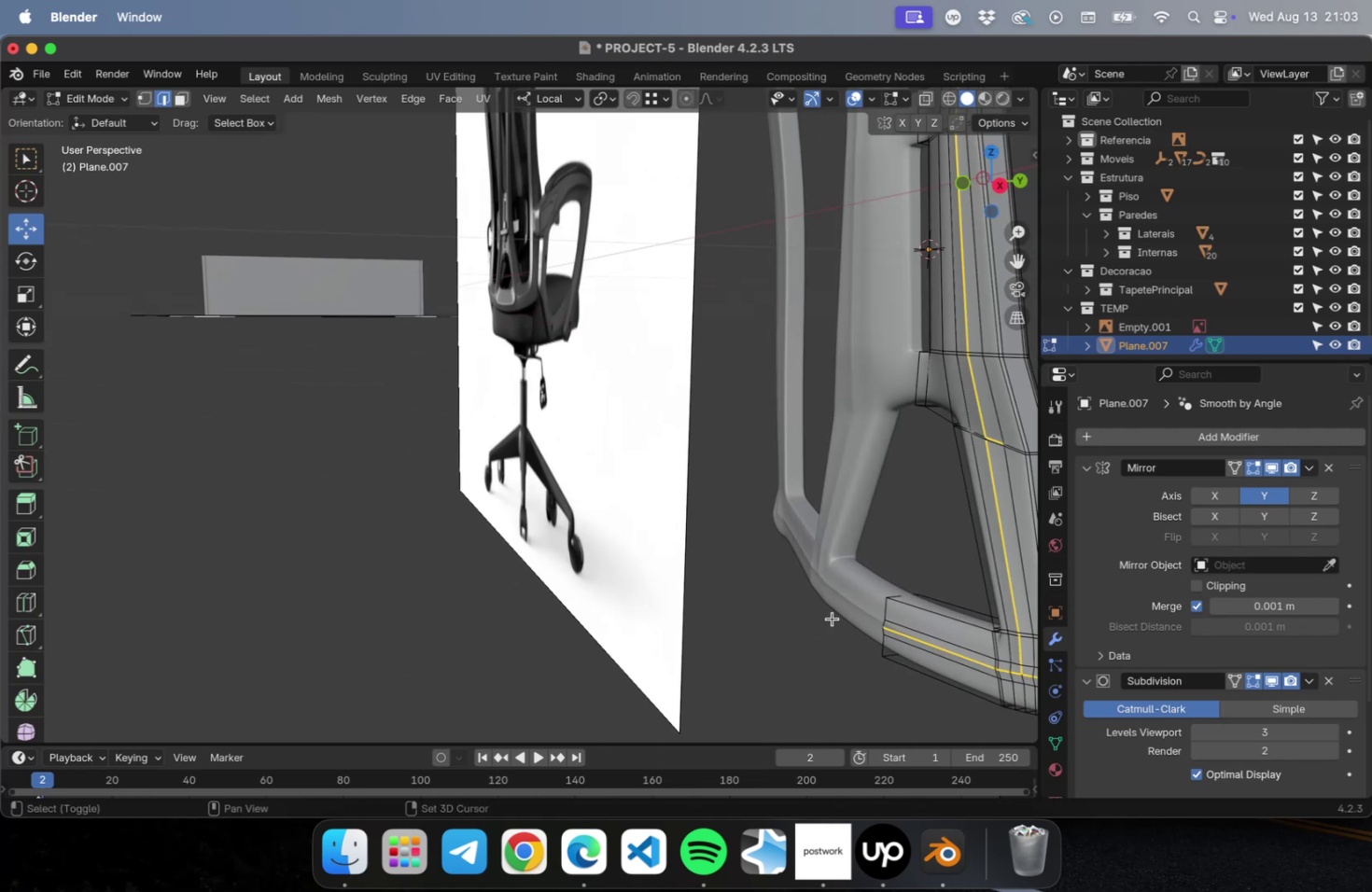 
hold_key(key=ShiftLeft, duration=0.67)
 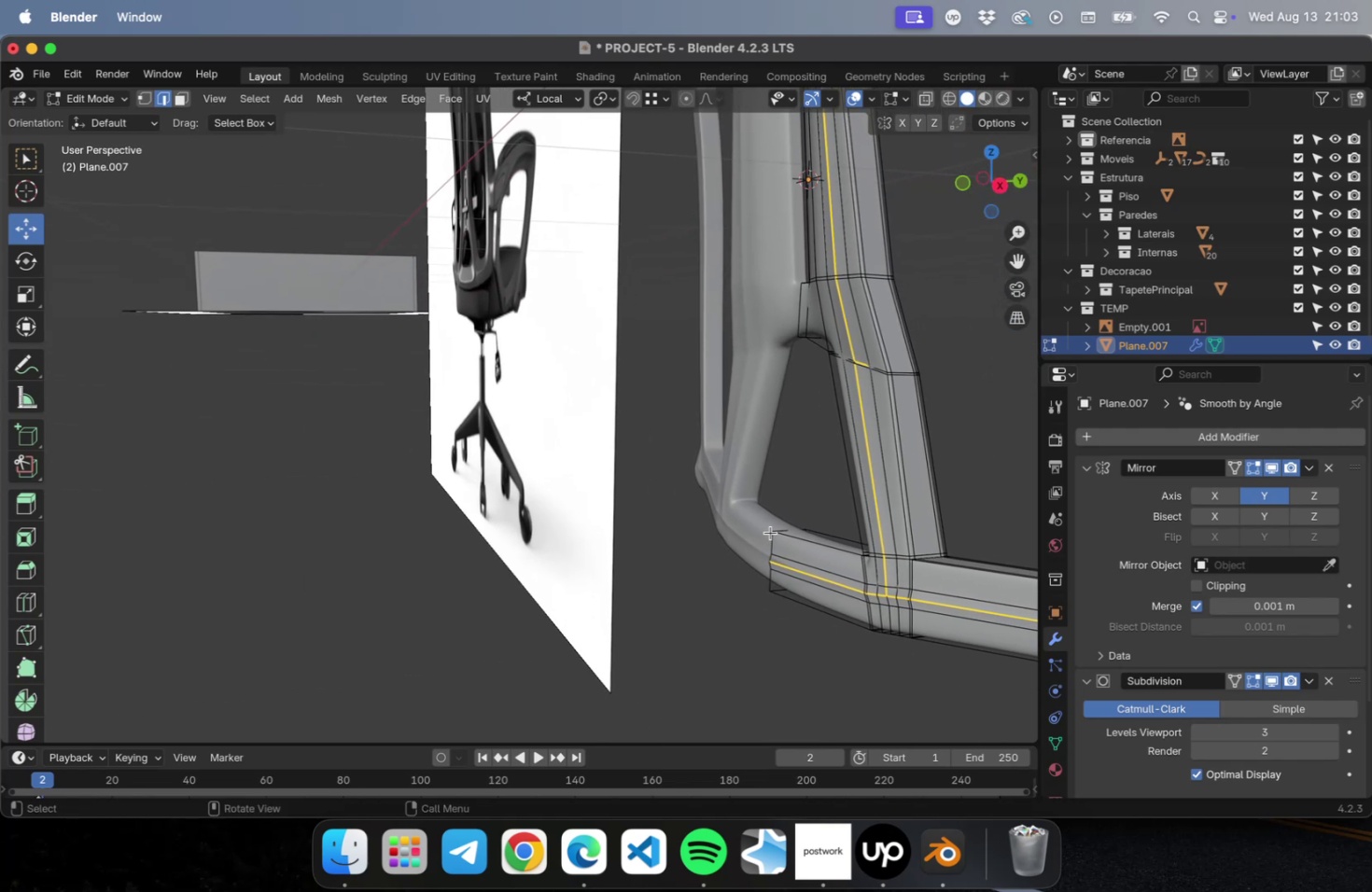 
left_click([770, 532])
 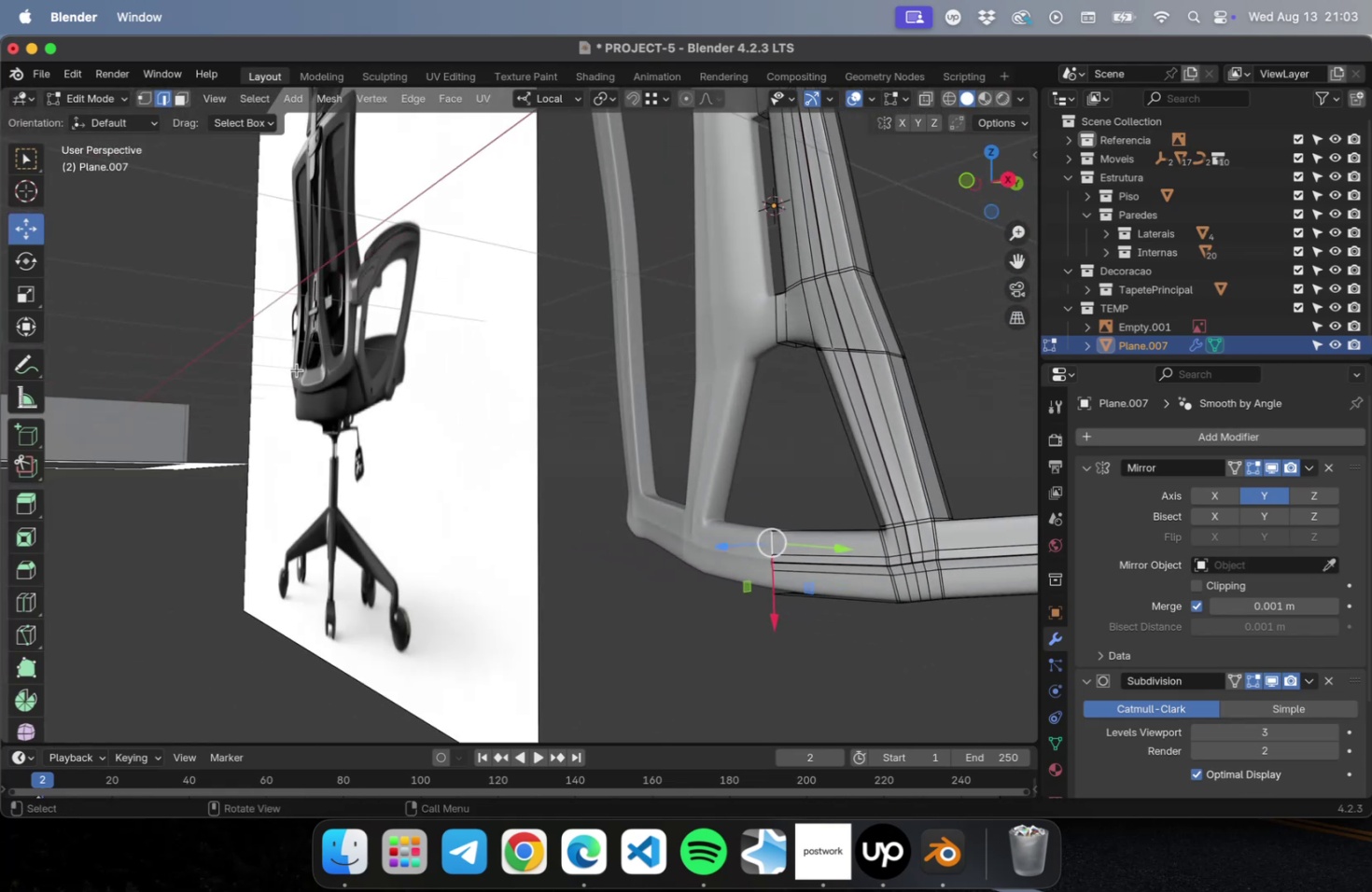 
wait(11.52)
 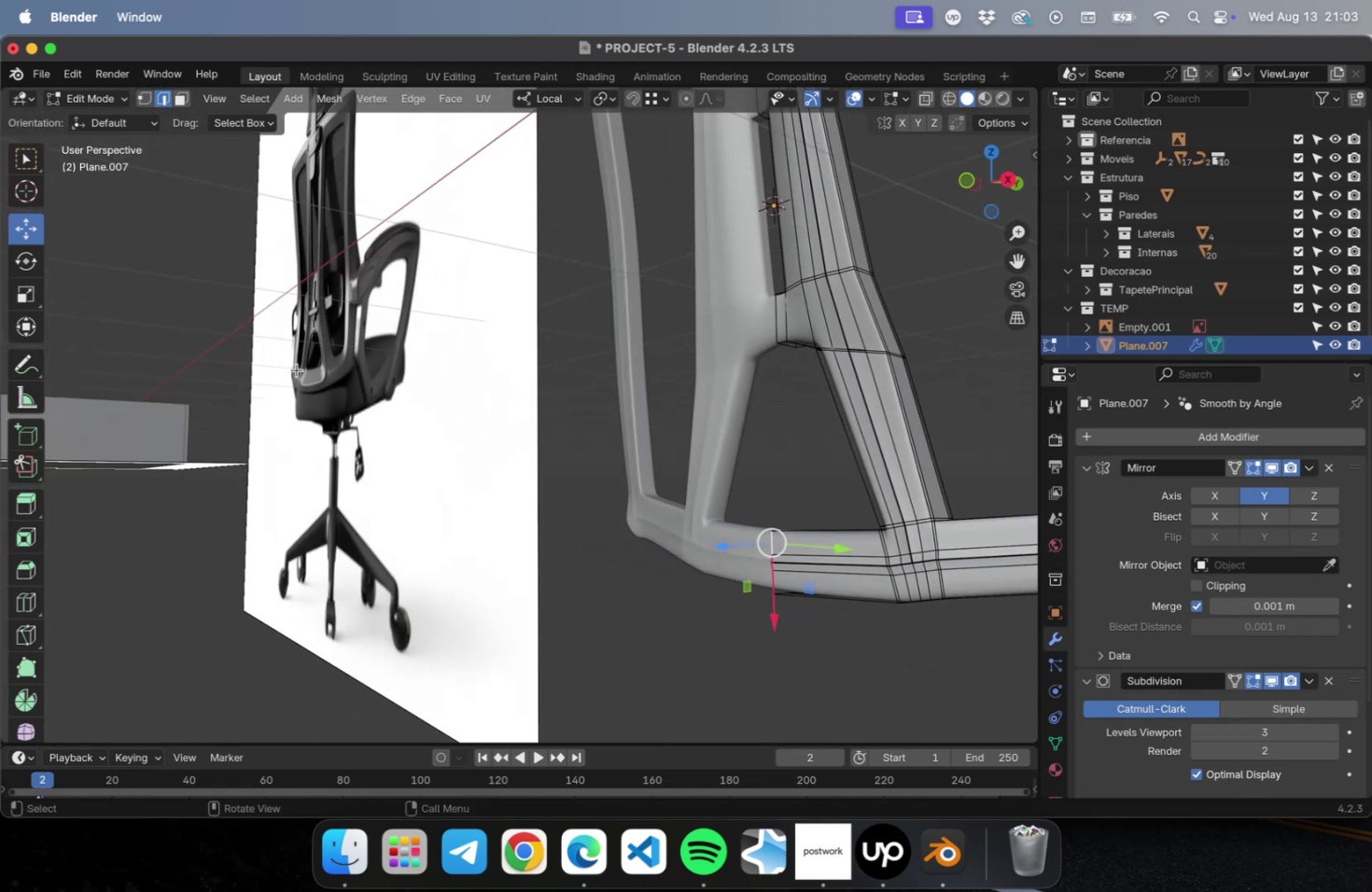 
left_click([835, 523])
 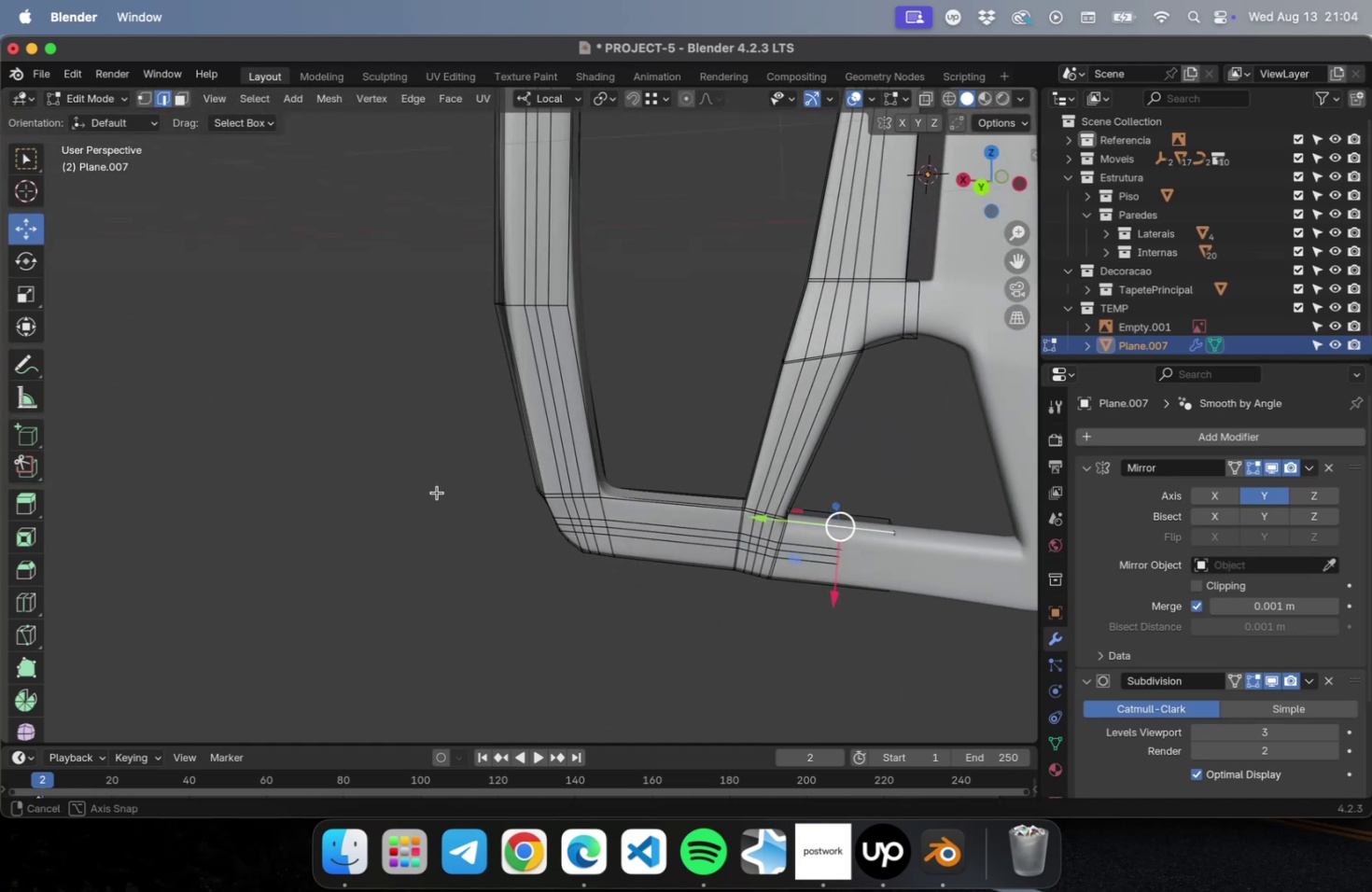 
hold_key(key=ShiftLeft, duration=0.73)
 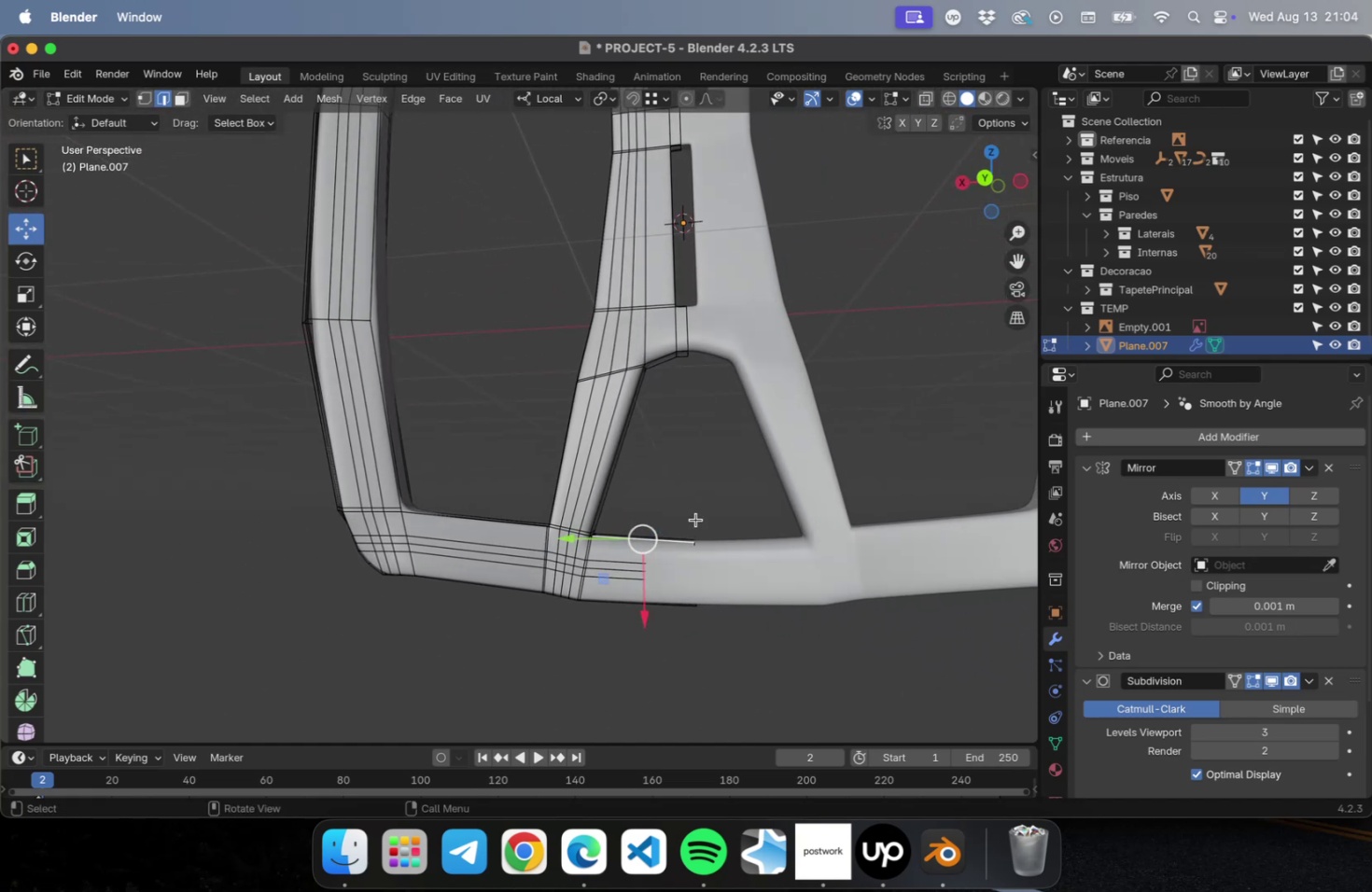 
scroll: coordinate [698, 527], scroll_direction: up, amount: 5.0
 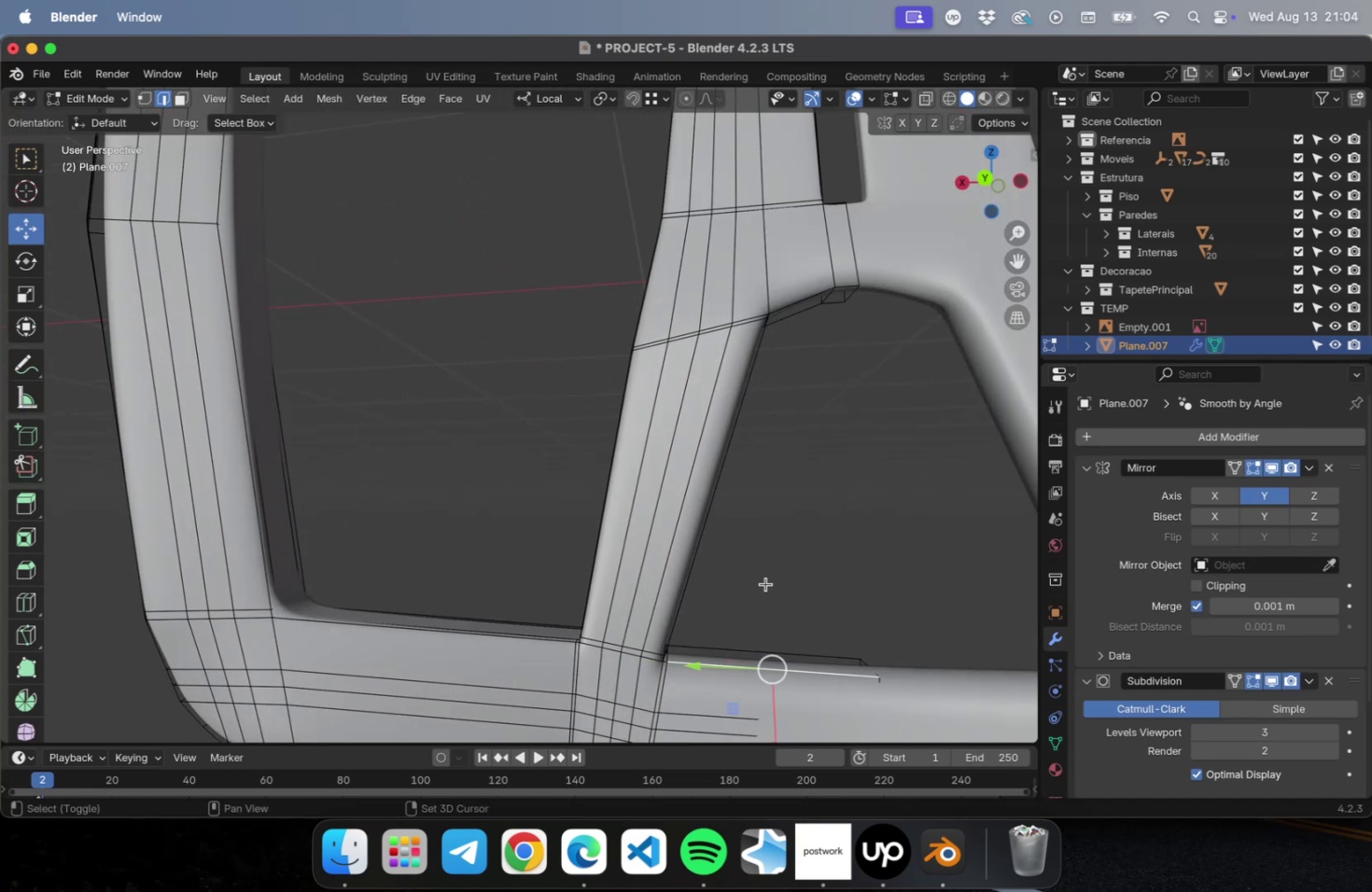 
hold_key(key=ShiftLeft, duration=0.69)
 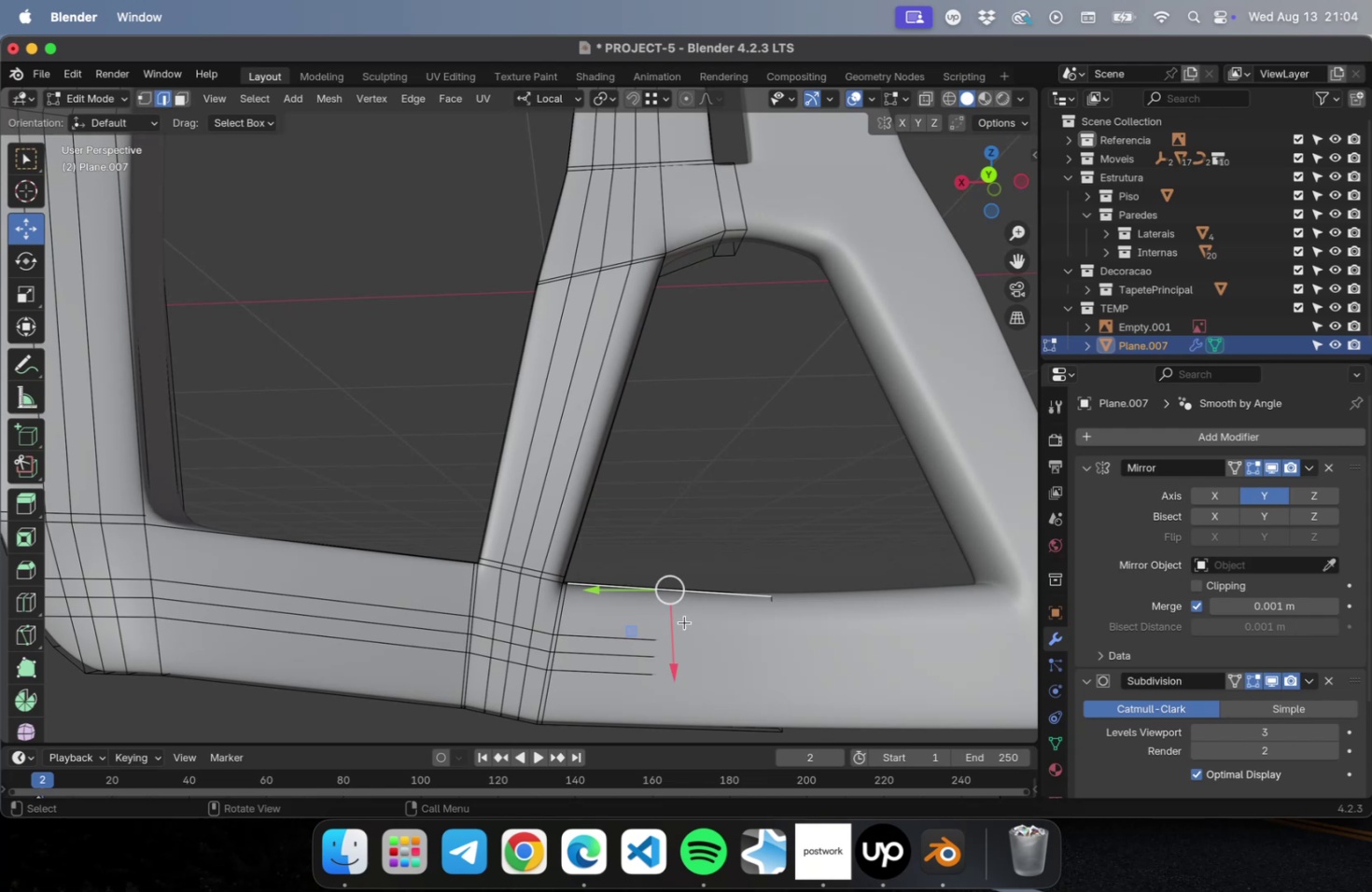 
left_click_drag(start_coordinate=[674, 656], to_coordinate=[677, 624])
 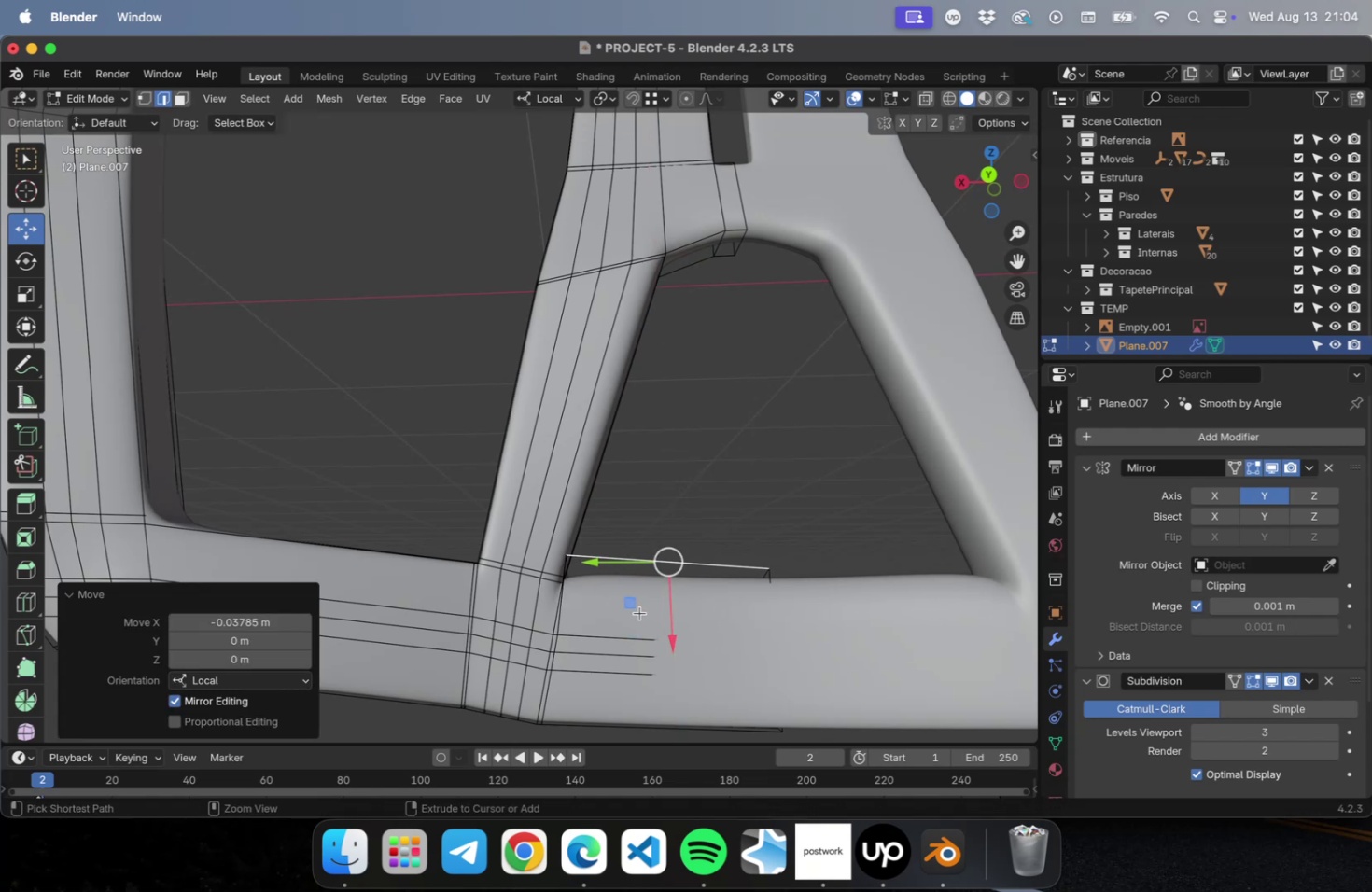 
key(Meta+CommandLeft)
 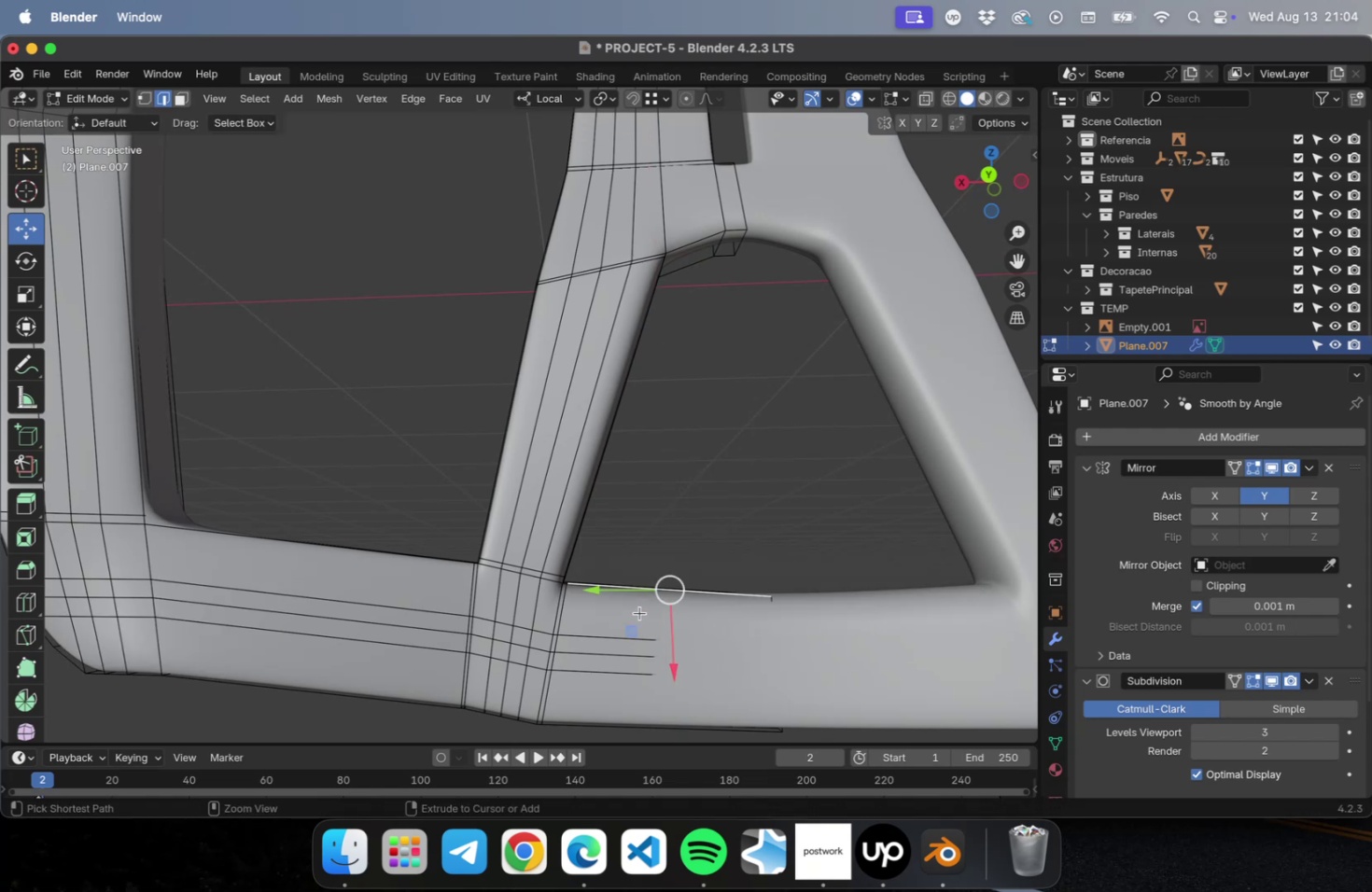 
key(Meta+Z)
 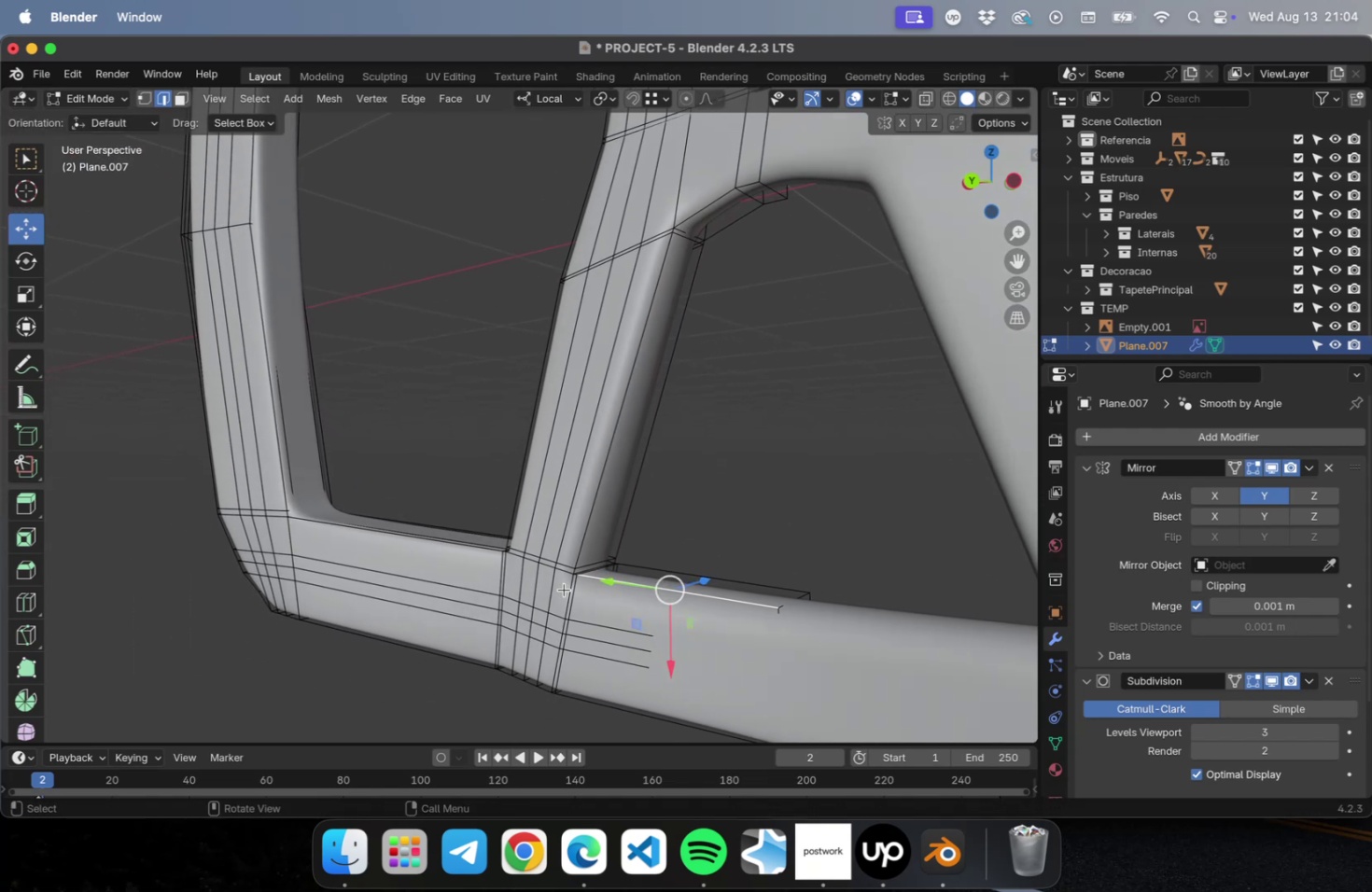 
scroll: coordinate [584, 574], scroll_direction: up, amount: 2.0
 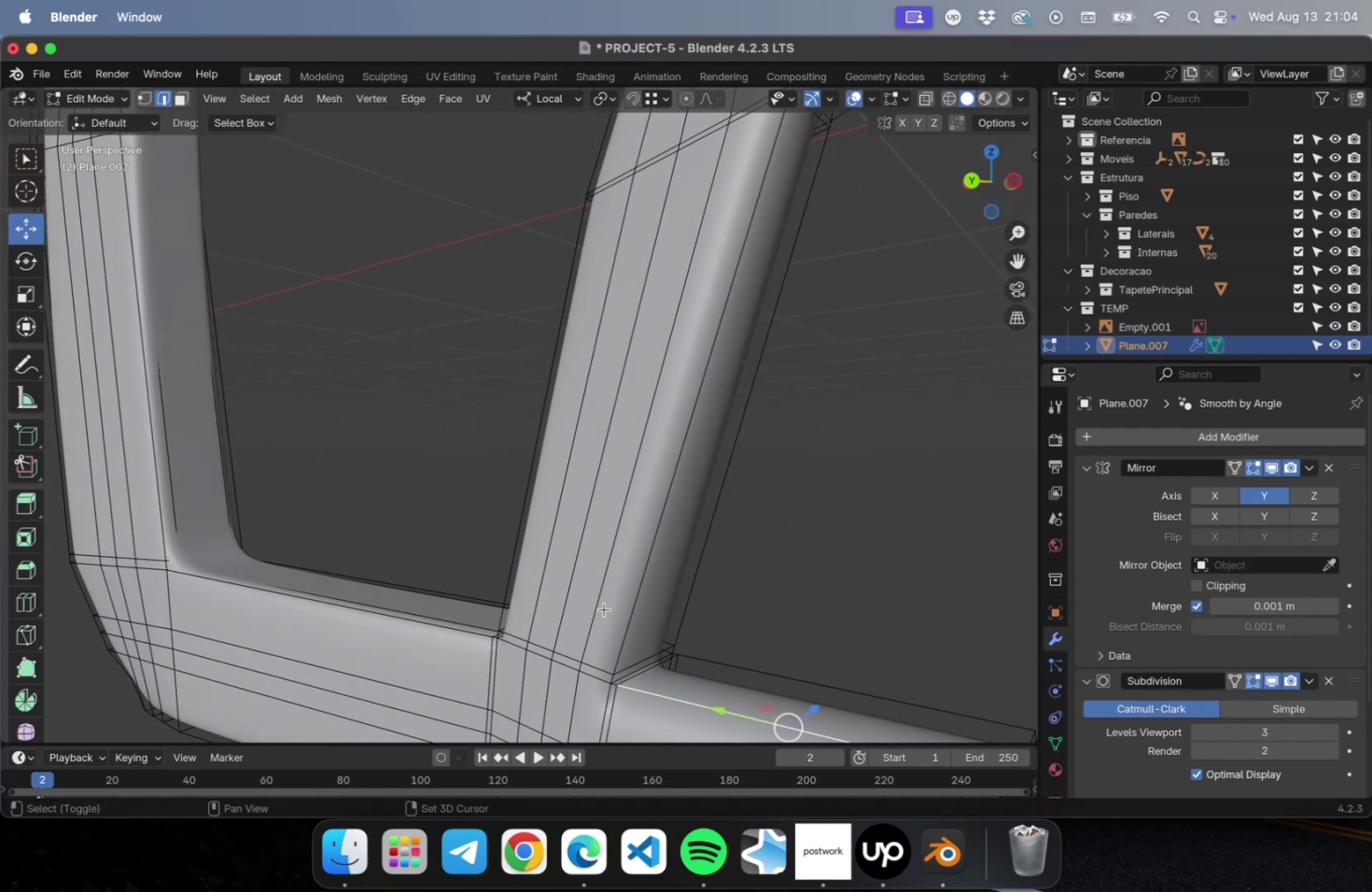 
hold_key(key=ShiftLeft, duration=0.69)
 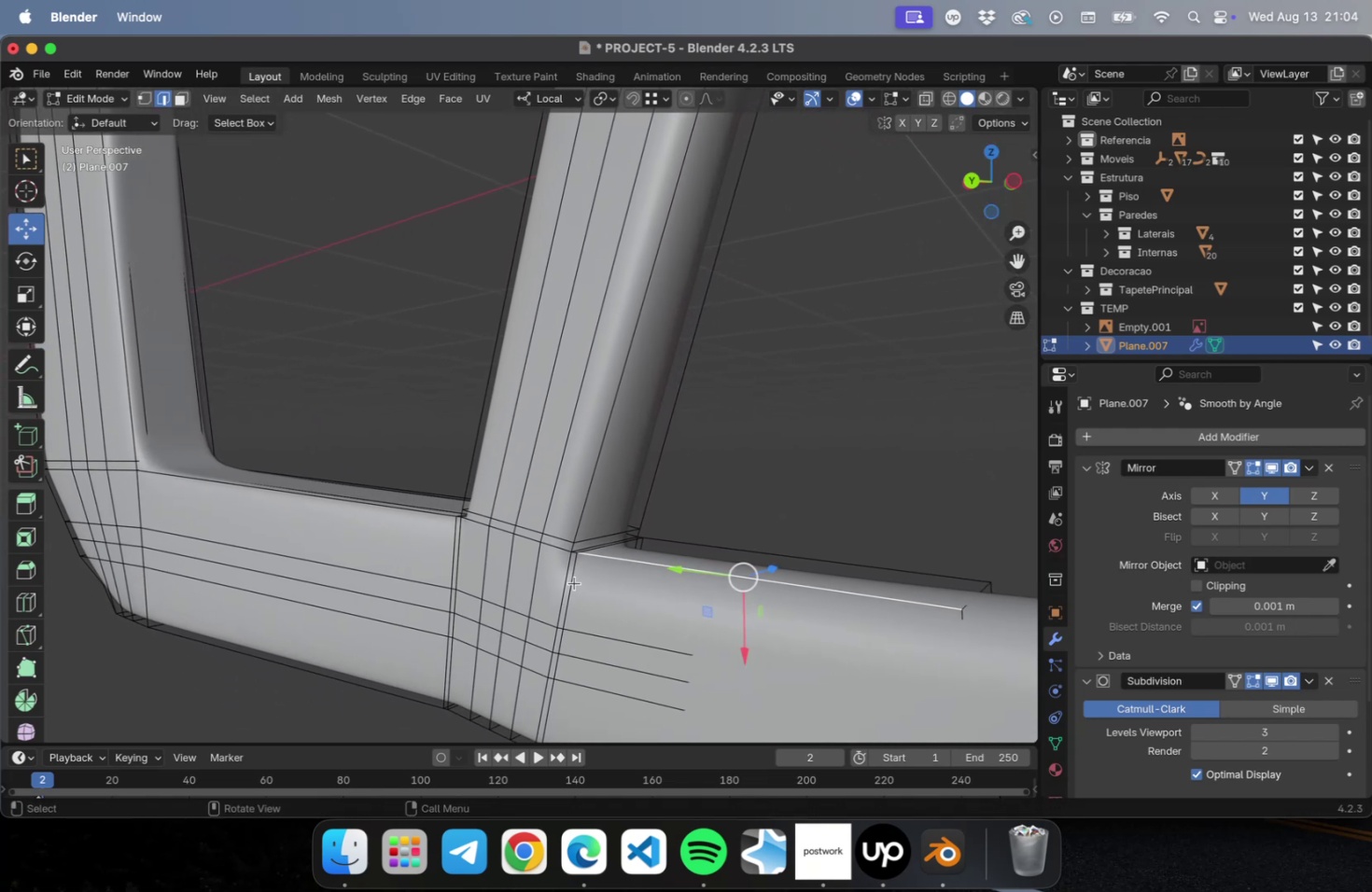 
hold_key(key=ShiftLeft, duration=0.34)
 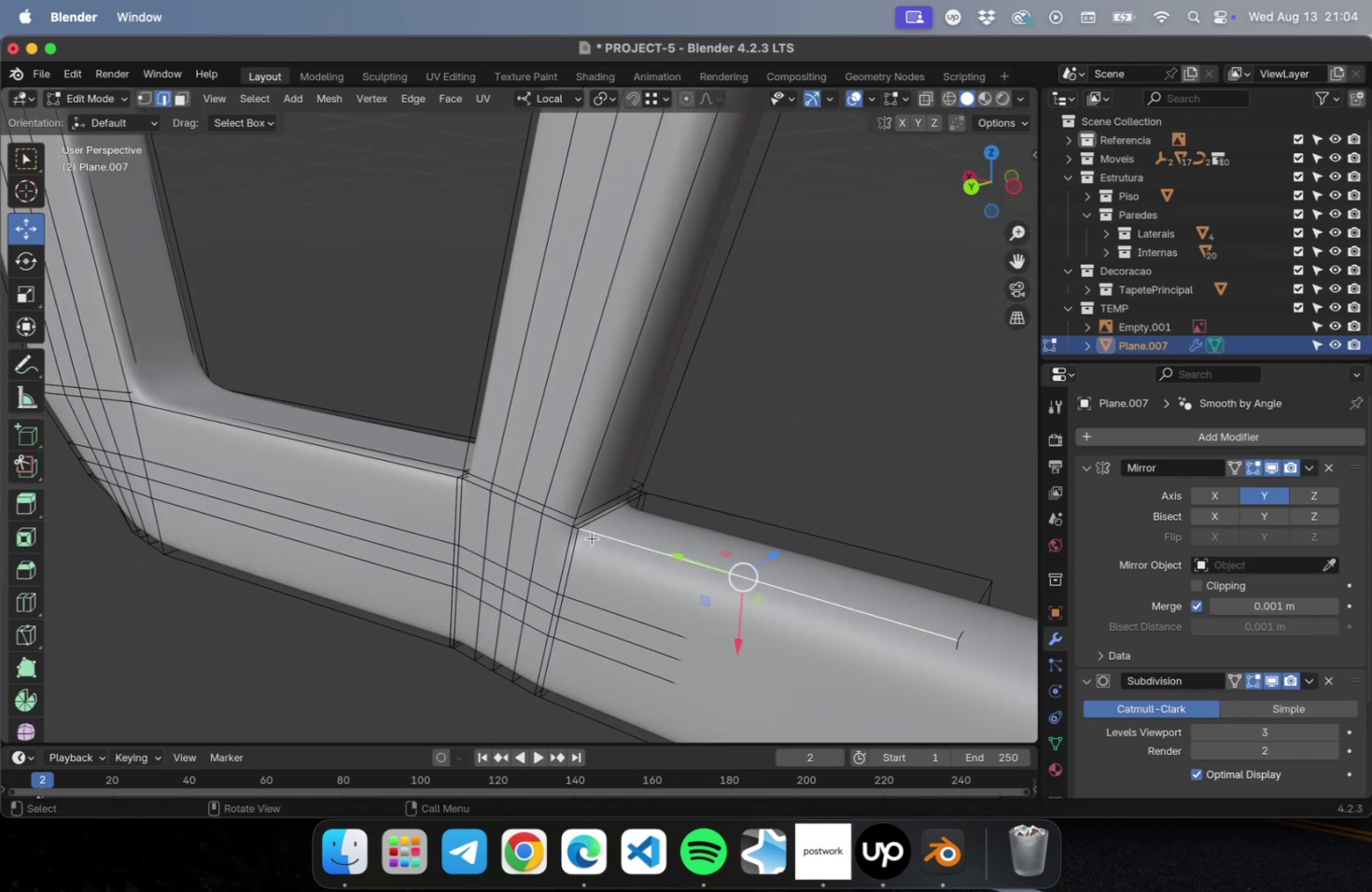 
key(Shift+ShiftLeft)
 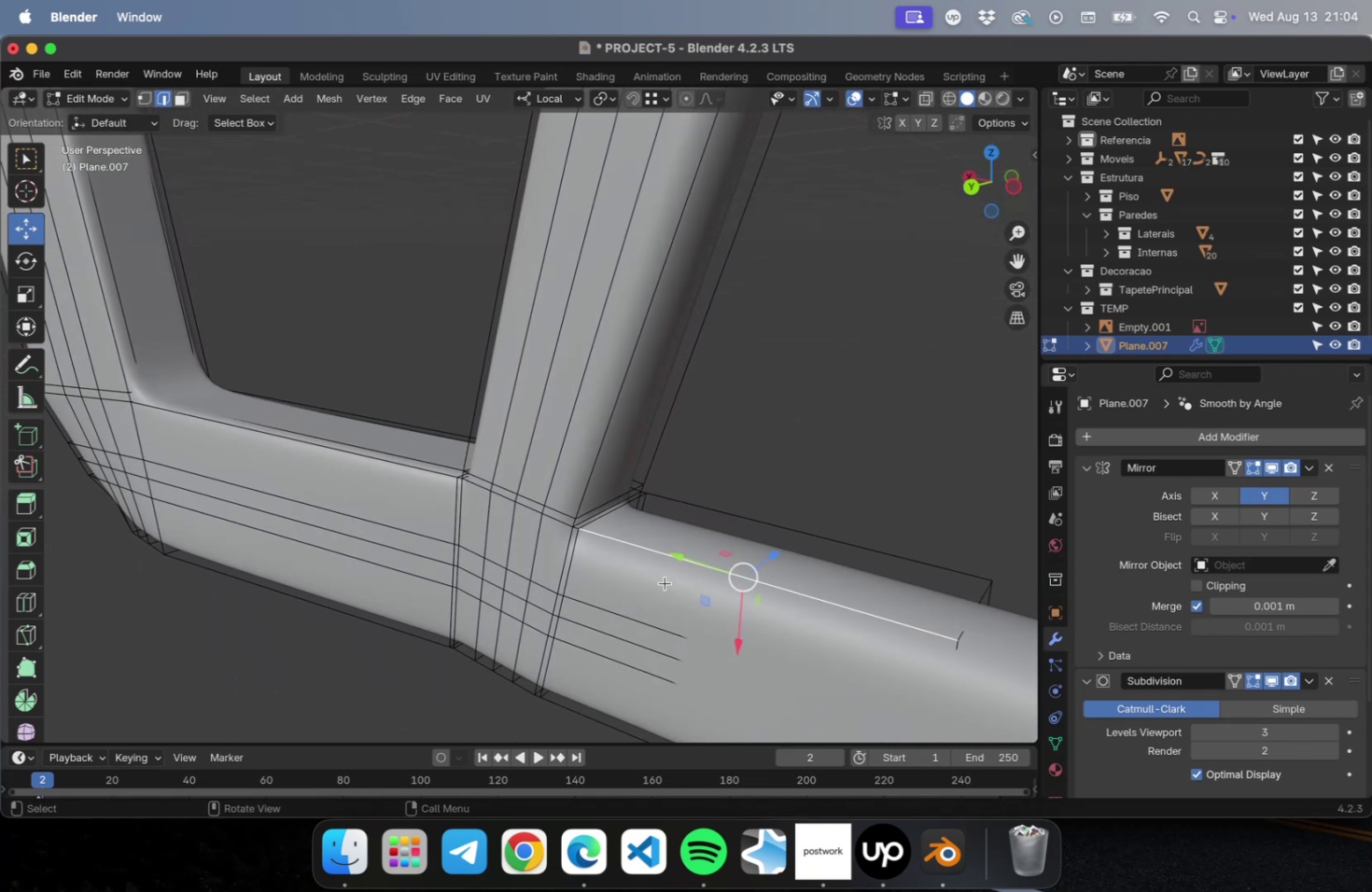 
key(1)
 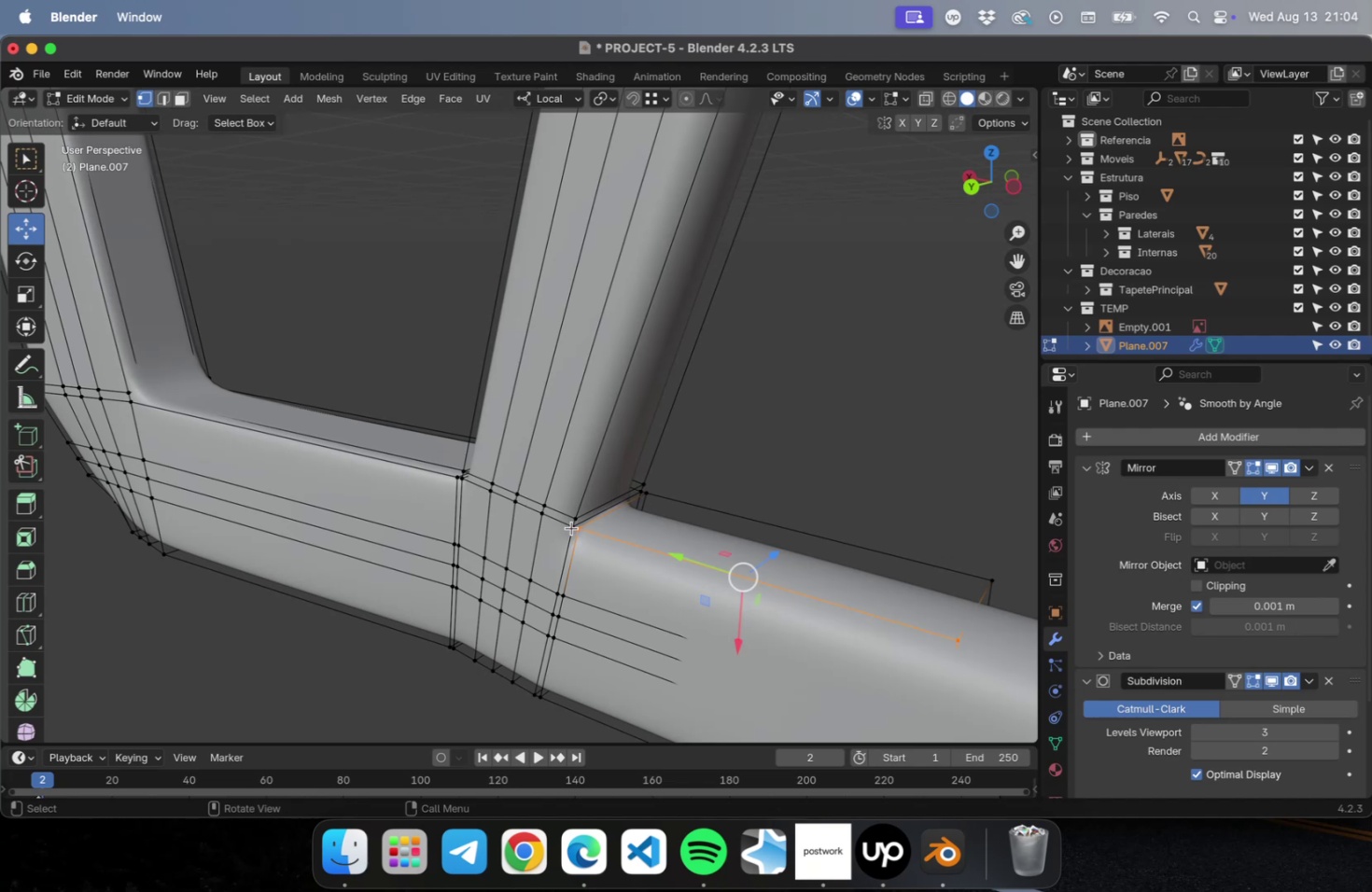 
left_click([571, 527])
 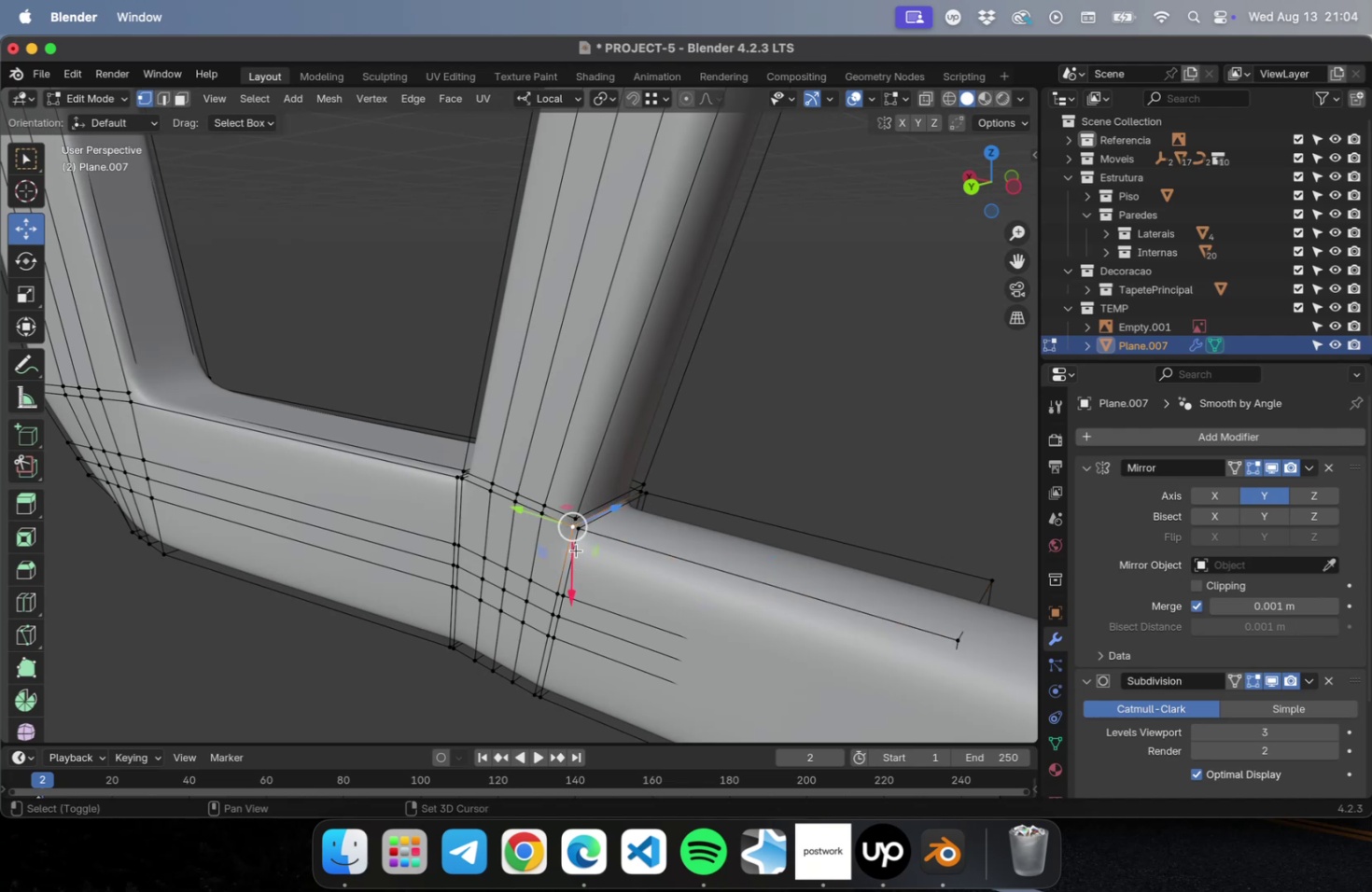 
hold_key(key=ShiftLeft, duration=1.7)
left_click([581, 530])
 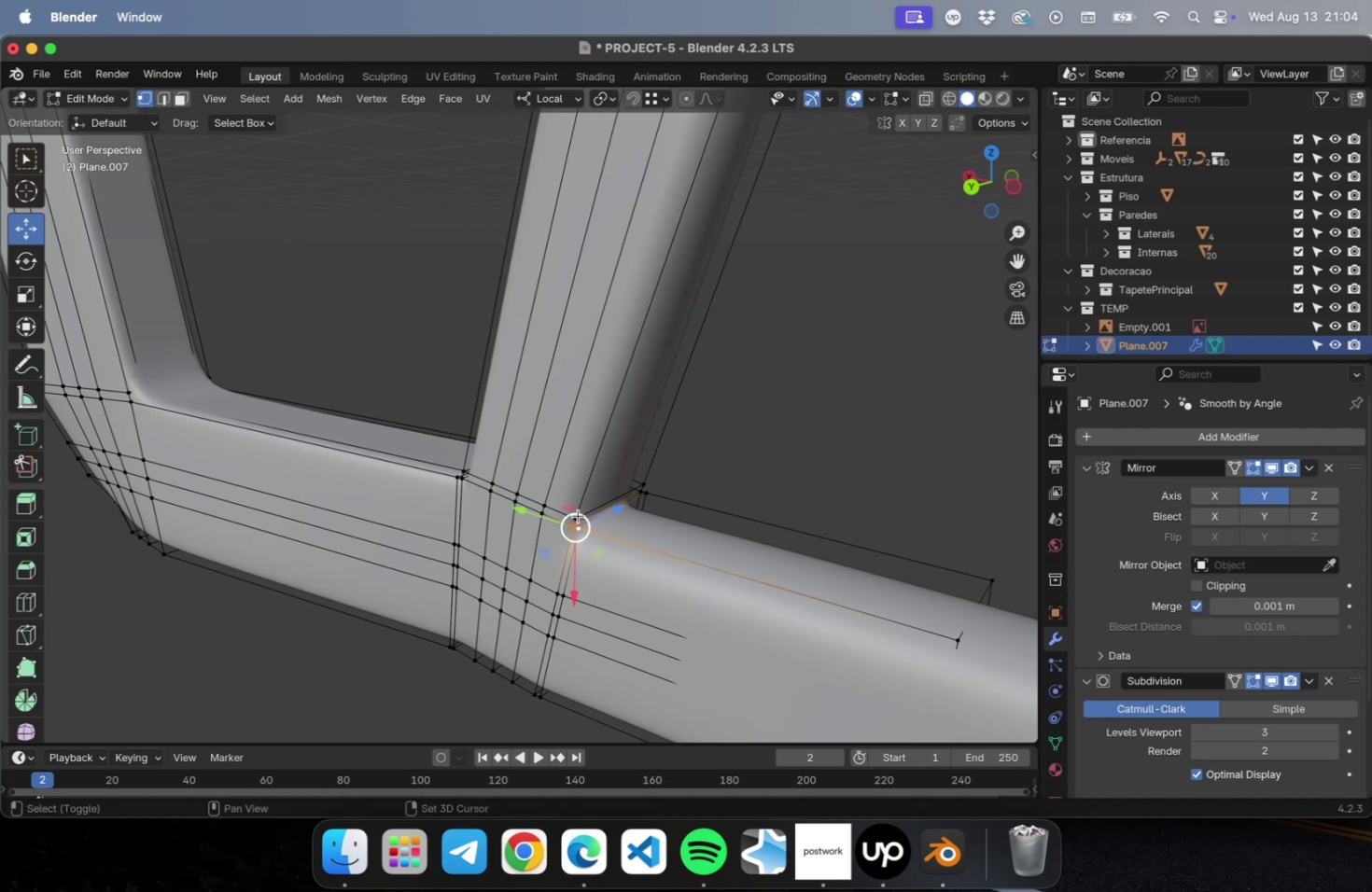 
left_click([578, 515])
 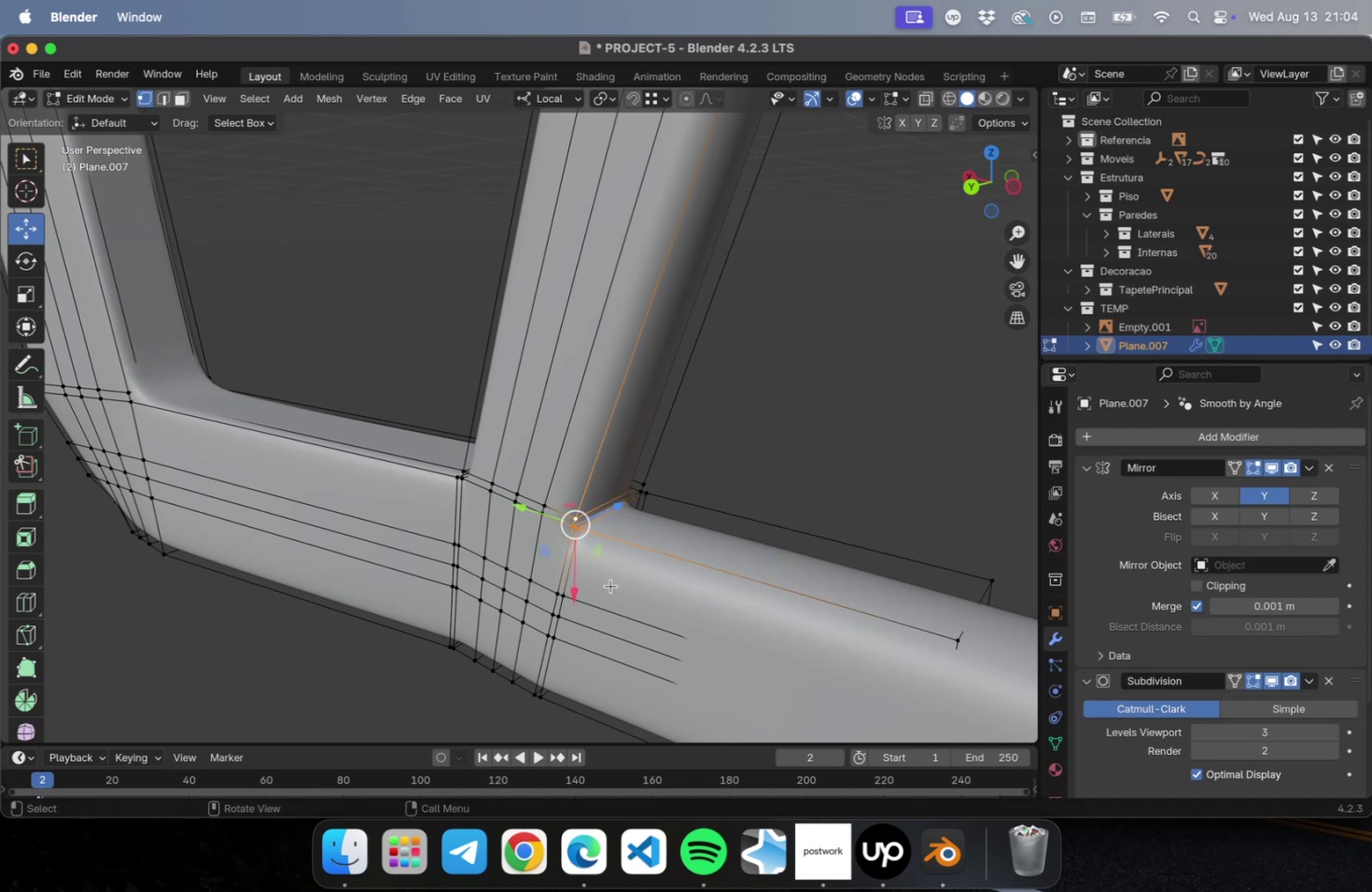 
hold_key(key=ShiftLeft, duration=0.52)
 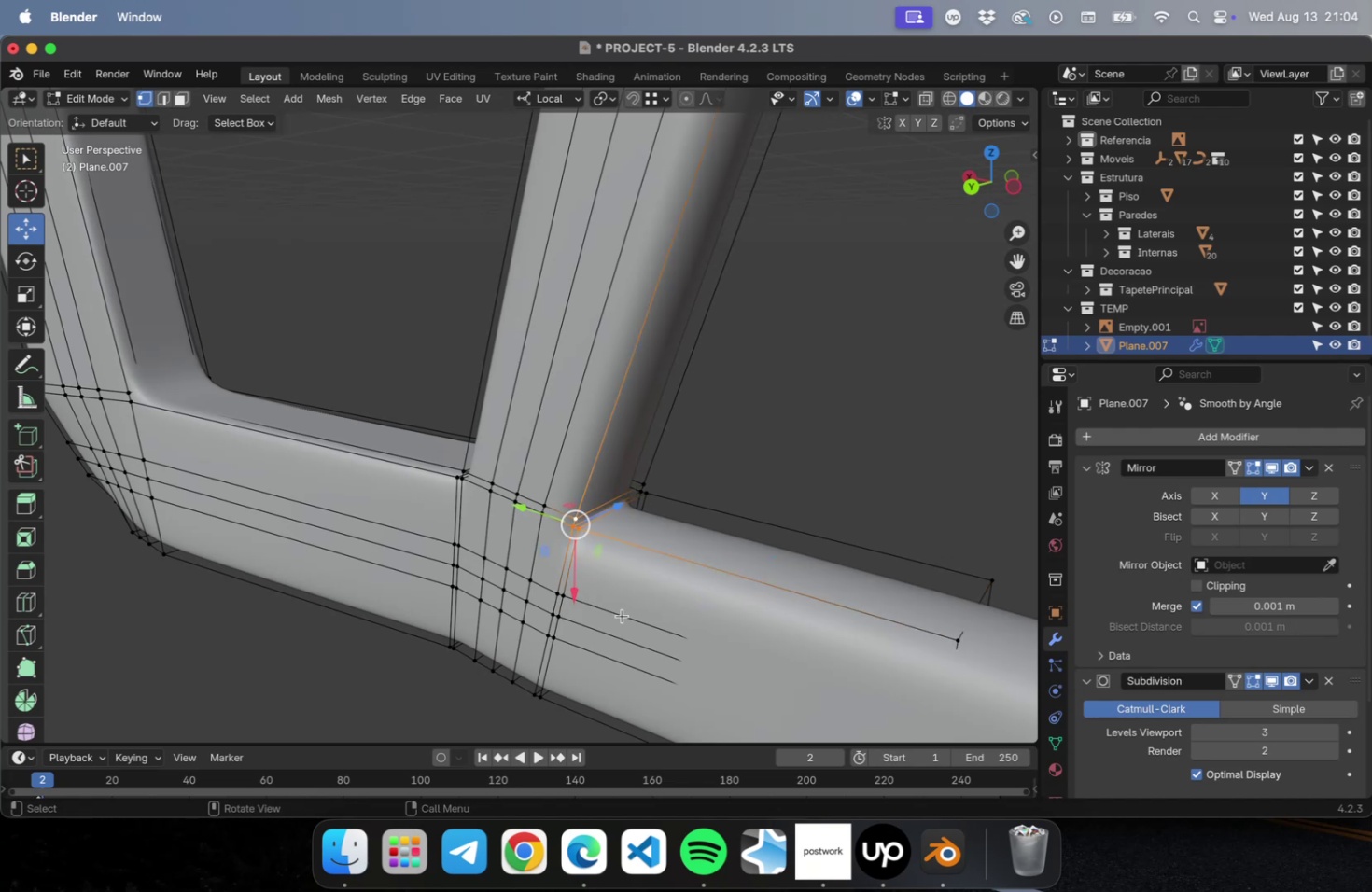 
hold_key(key=ShiftLeft, duration=1.14)
left_click([950, 638])
 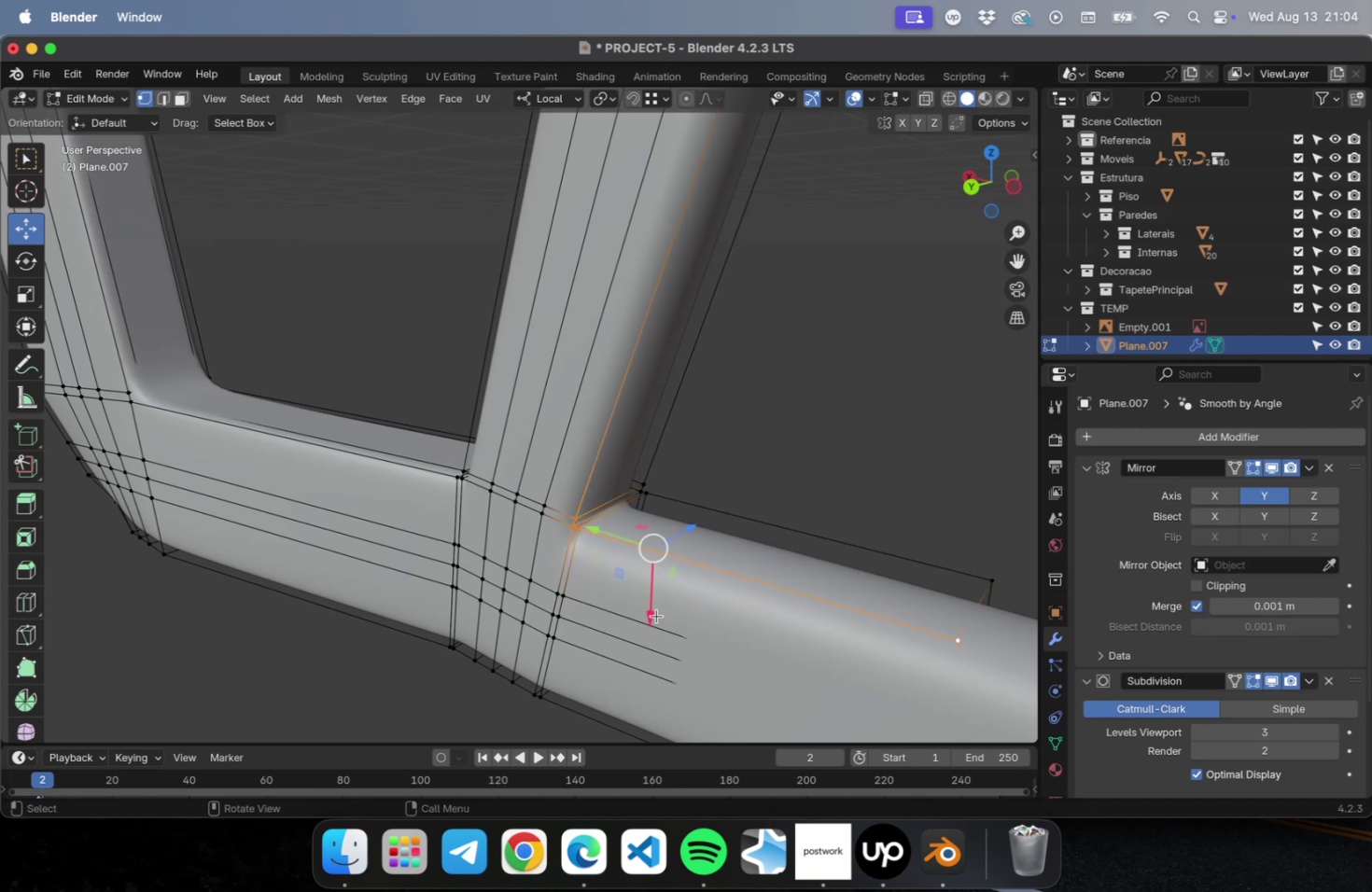 
left_click_drag(start_coordinate=[655, 615], to_coordinate=[651, 584])
 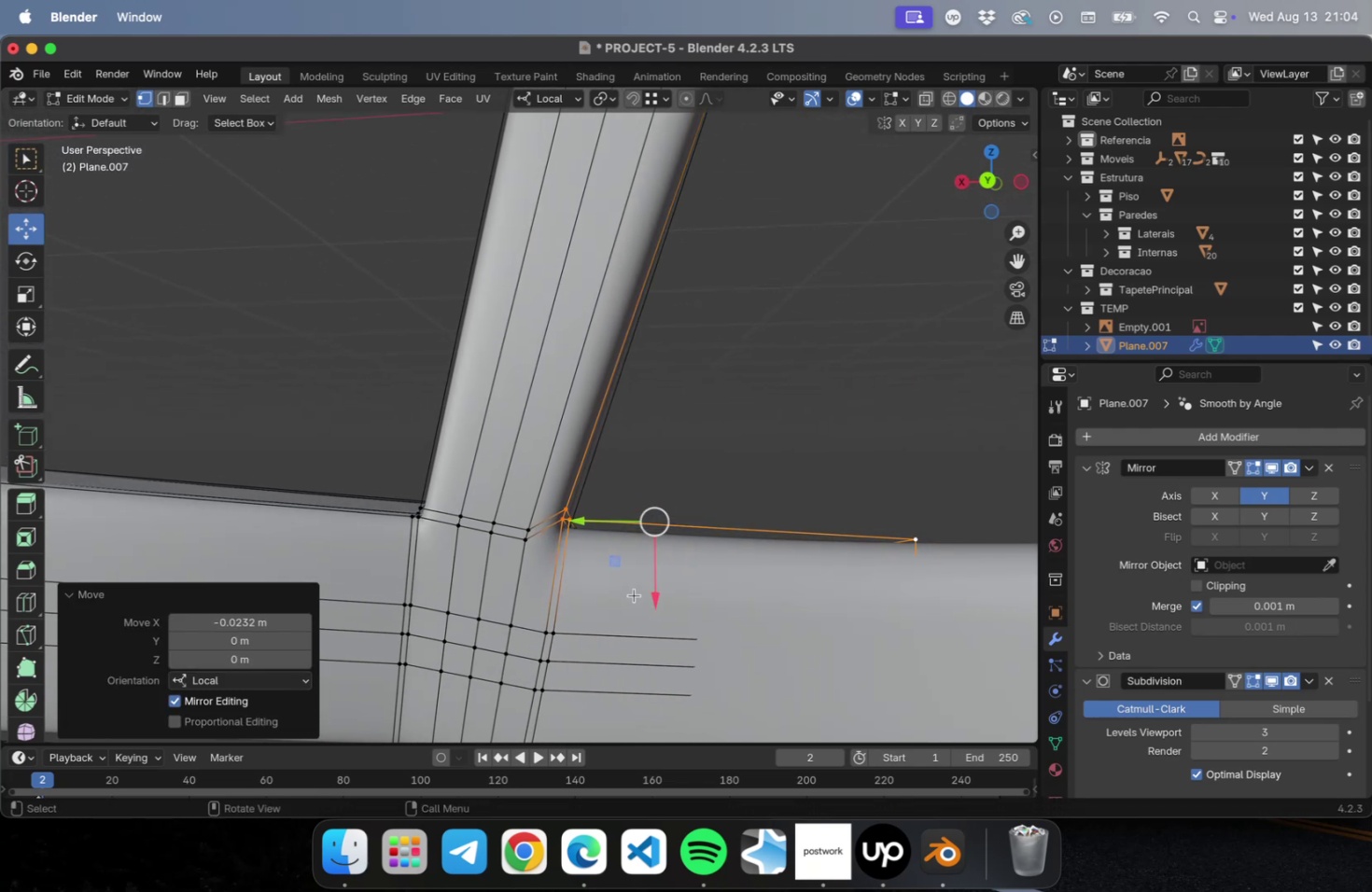 
left_click_drag(start_coordinate=[607, 564], to_coordinate=[616, 506])
 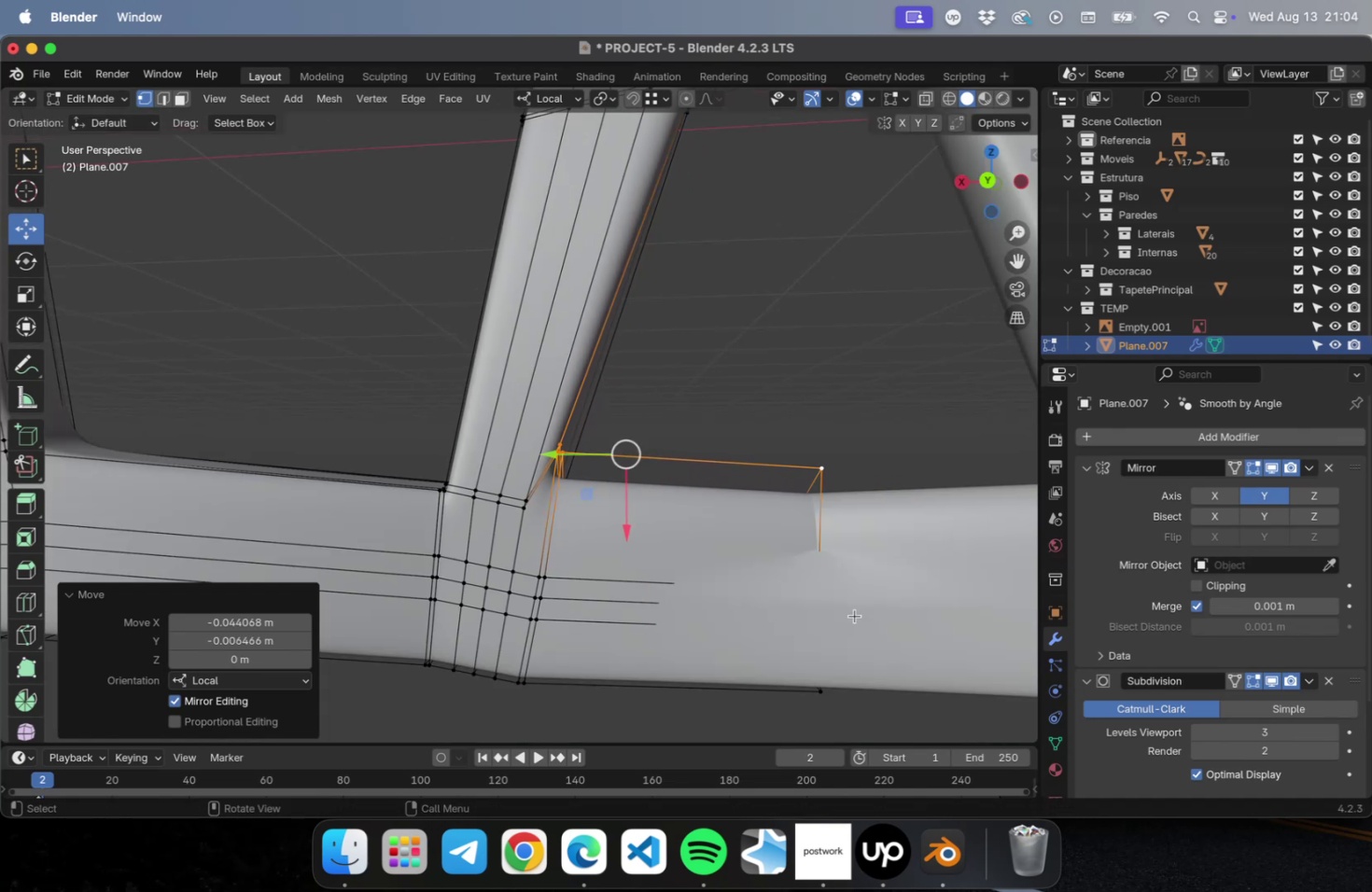 
scroll: coordinate [854, 615], scroll_direction: down, amount: 4.0
 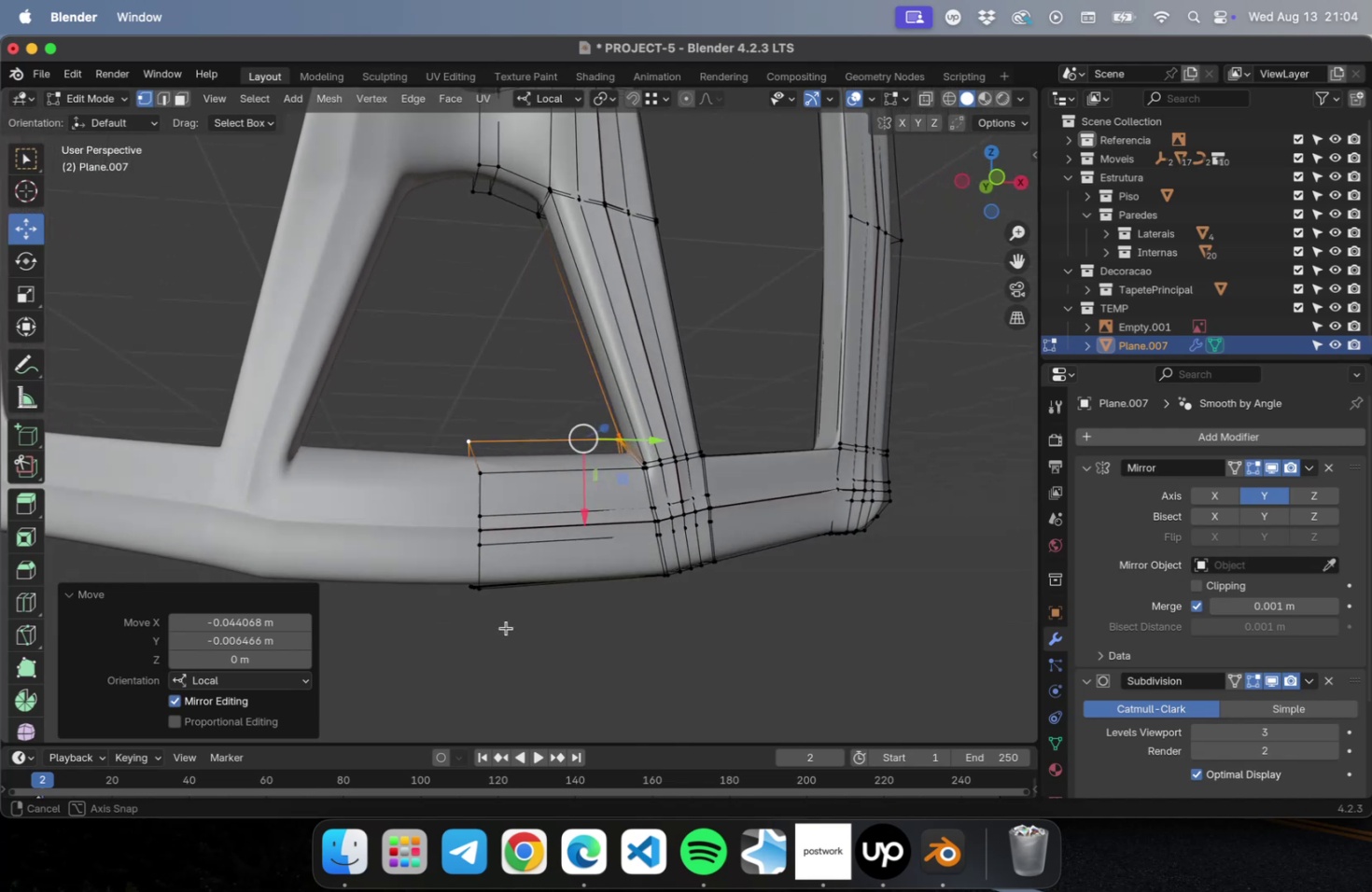 
wait(5.06)
 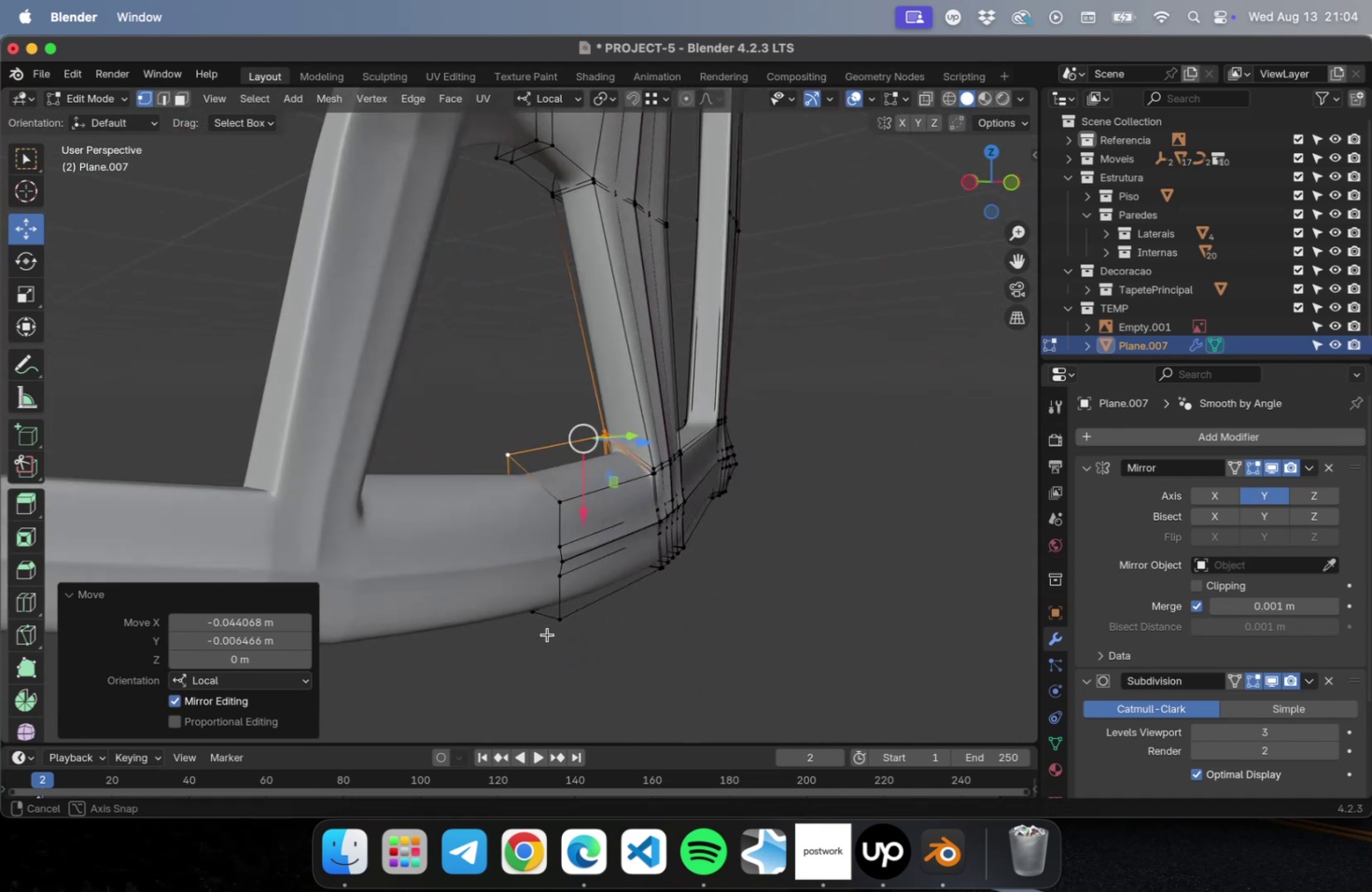 
scroll: coordinate [715, 636], scroll_direction: down, amount: 2.0
 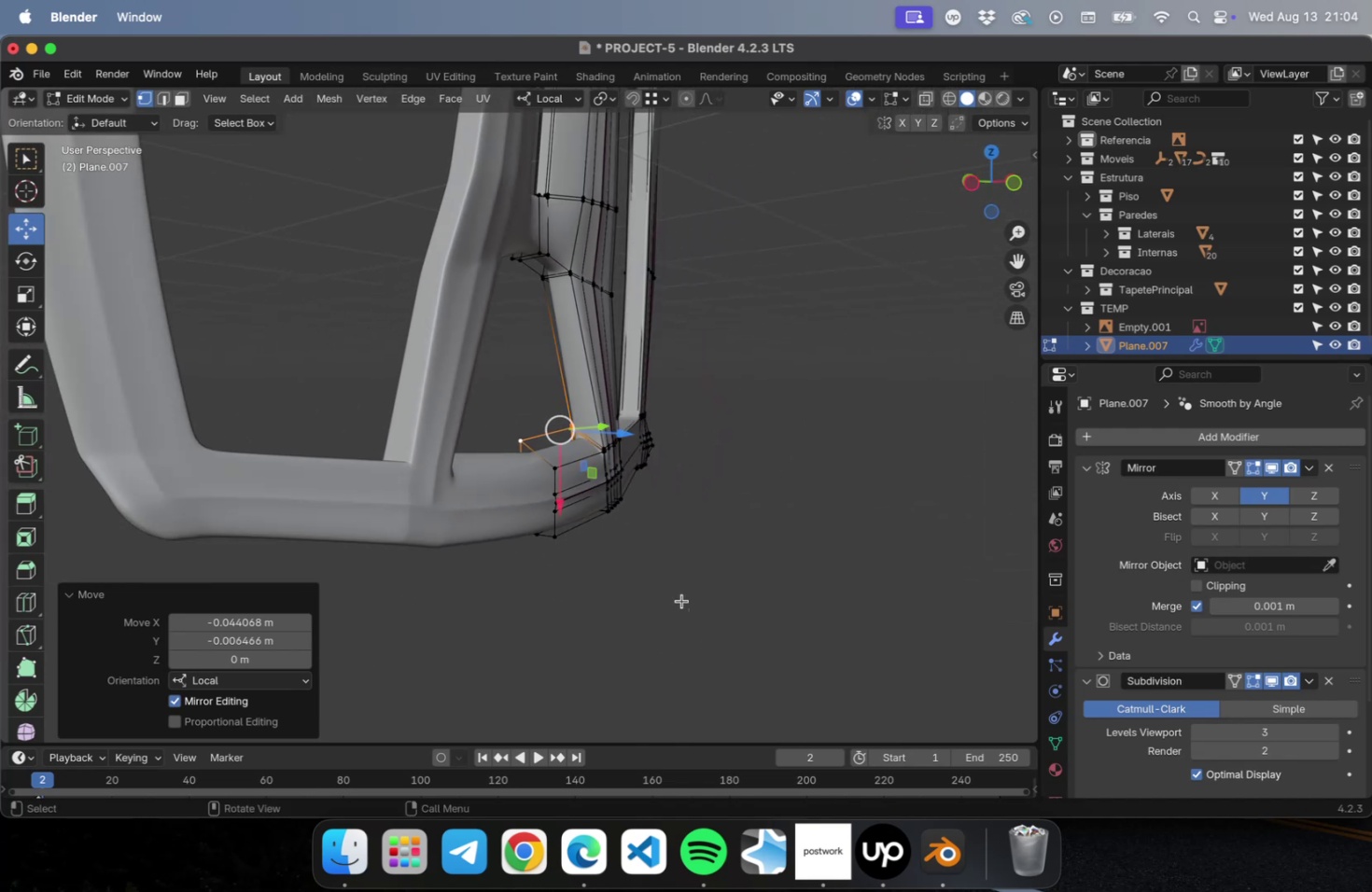 
scroll: coordinate [680, 597], scroll_direction: up, amount: 10.0
 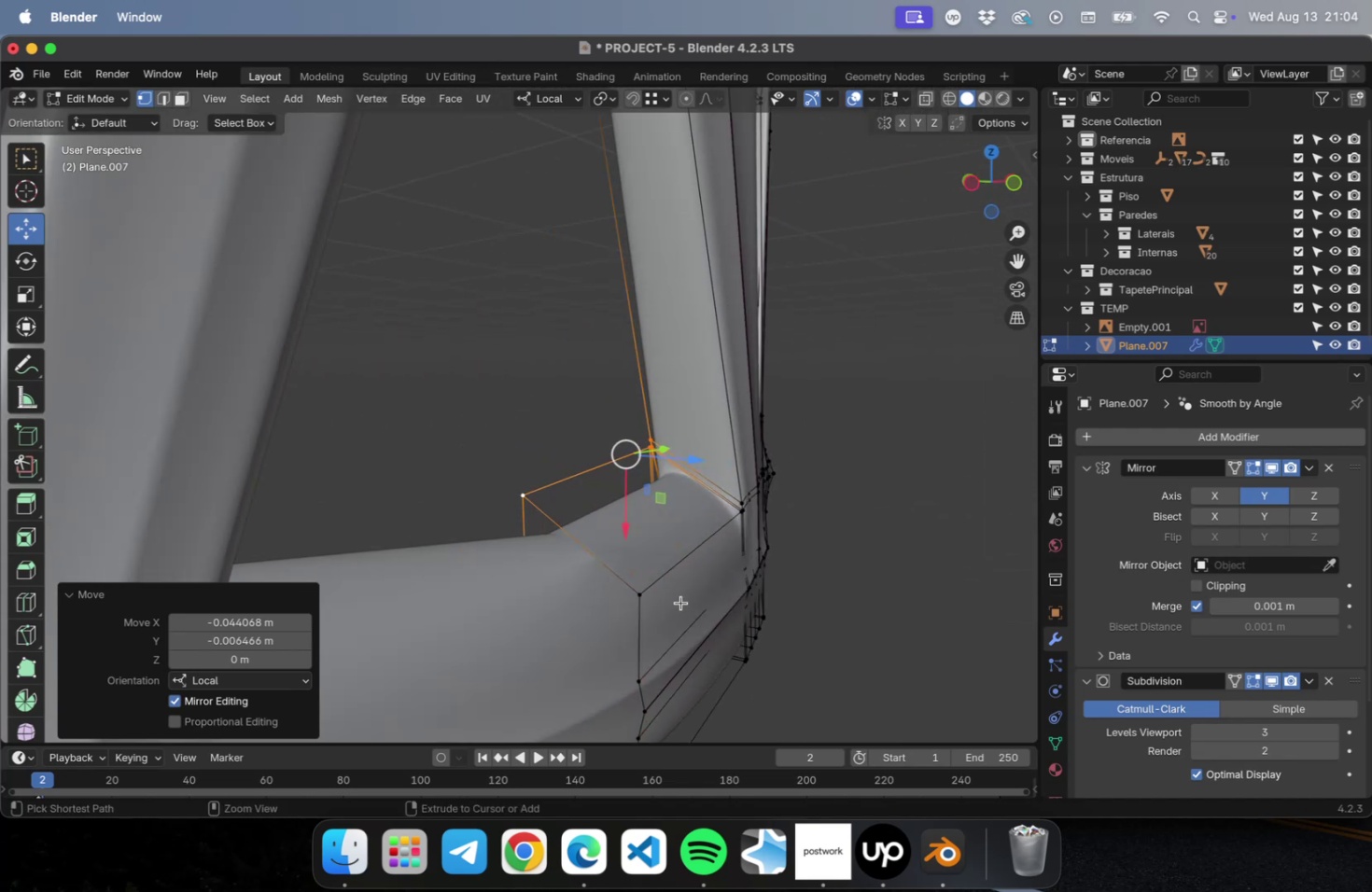 
key(Meta+Z)
 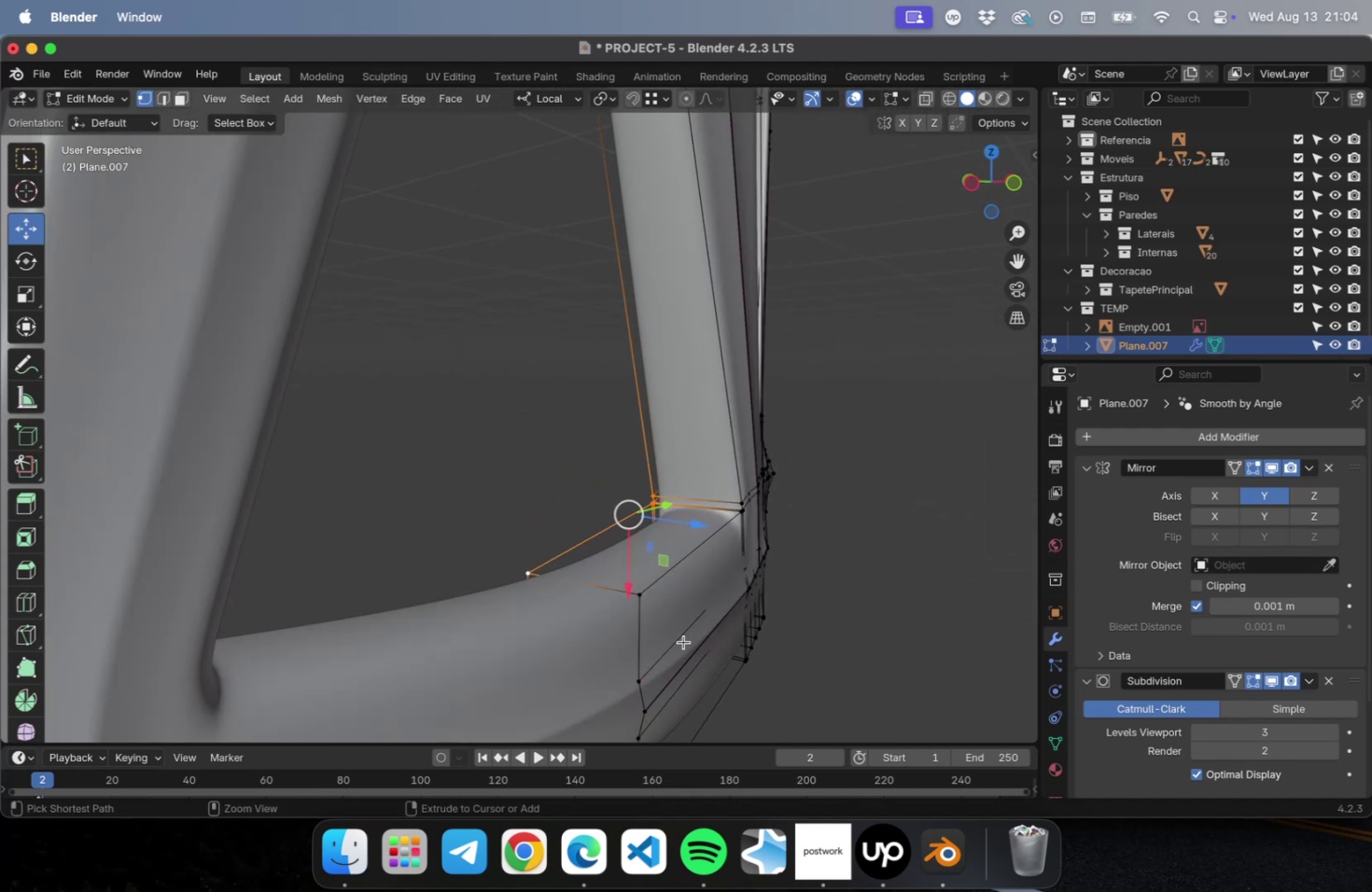 
key(Meta+Z)
 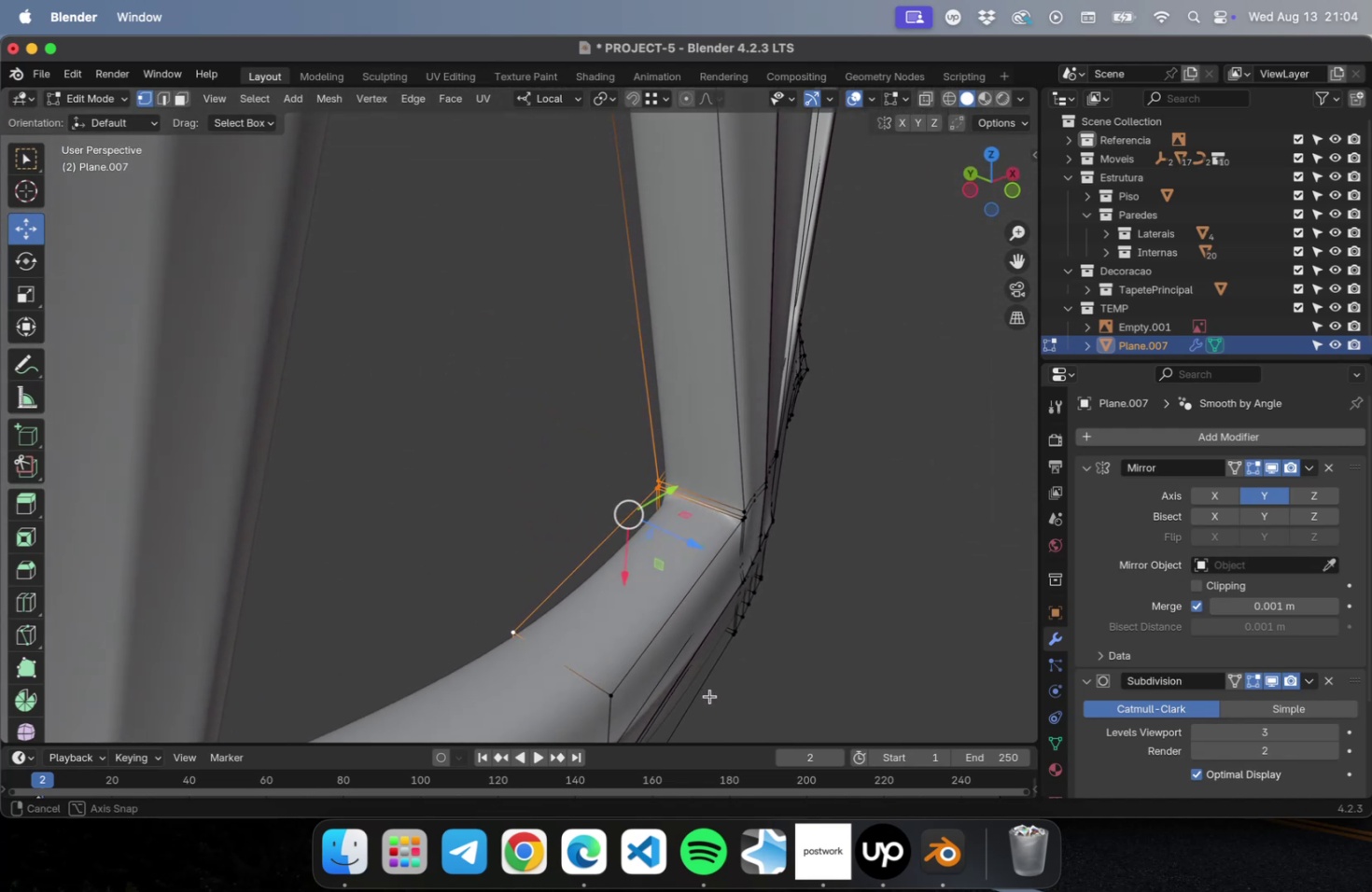 
key(Meta+R)
 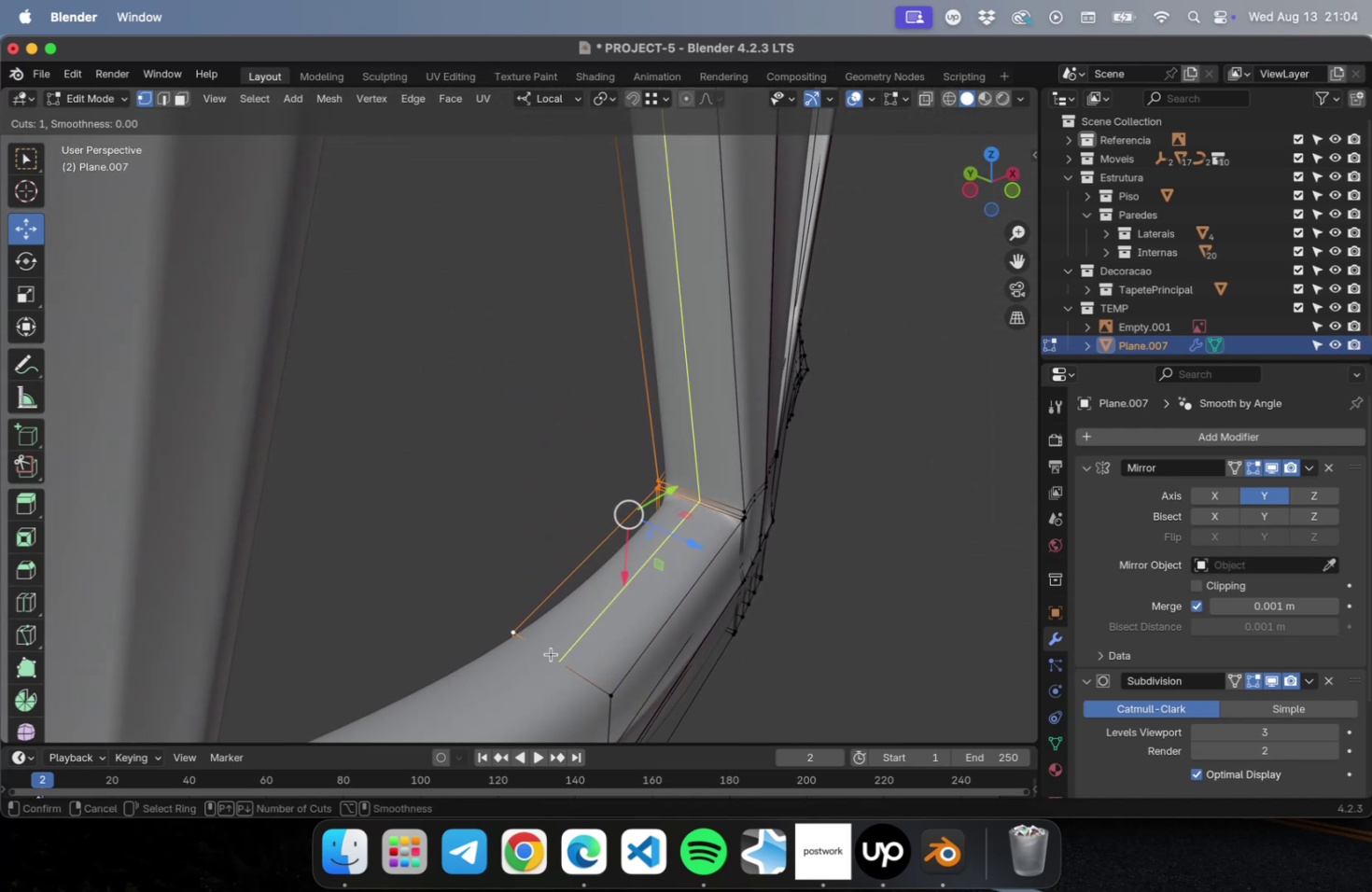 
left_click([551, 653])
 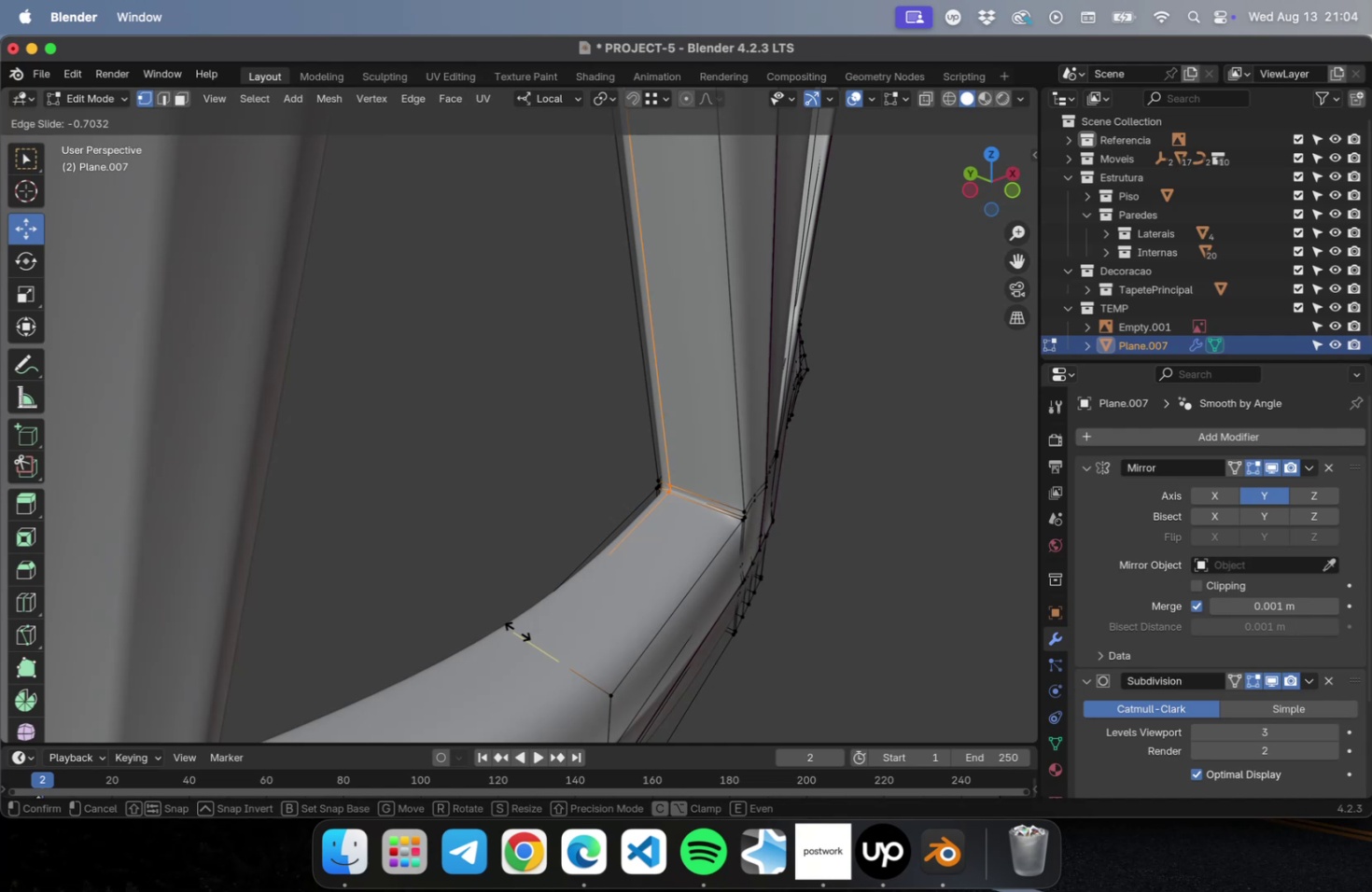 
left_click([518, 633])
 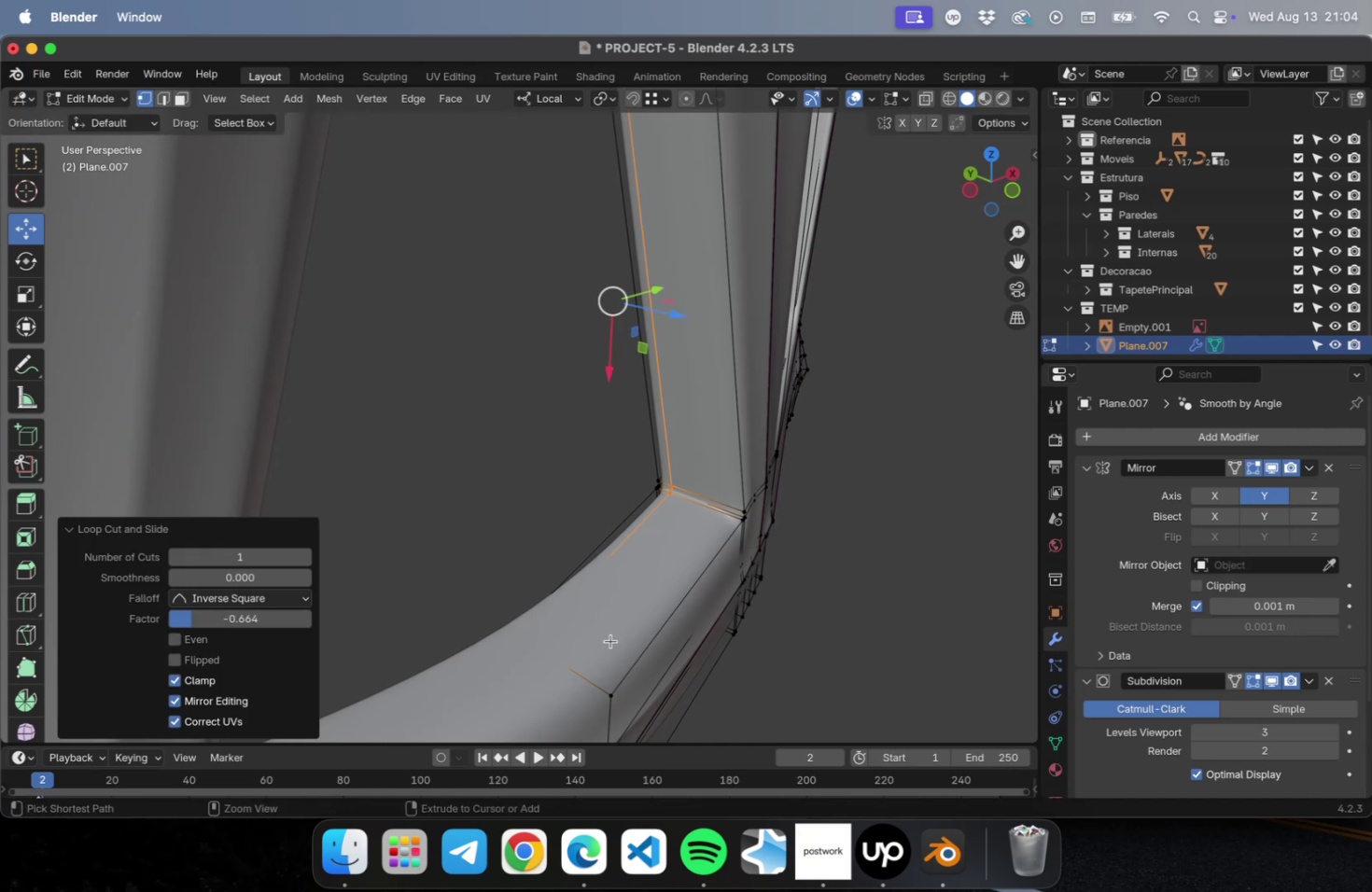 
key(Meta+CommandLeft)
 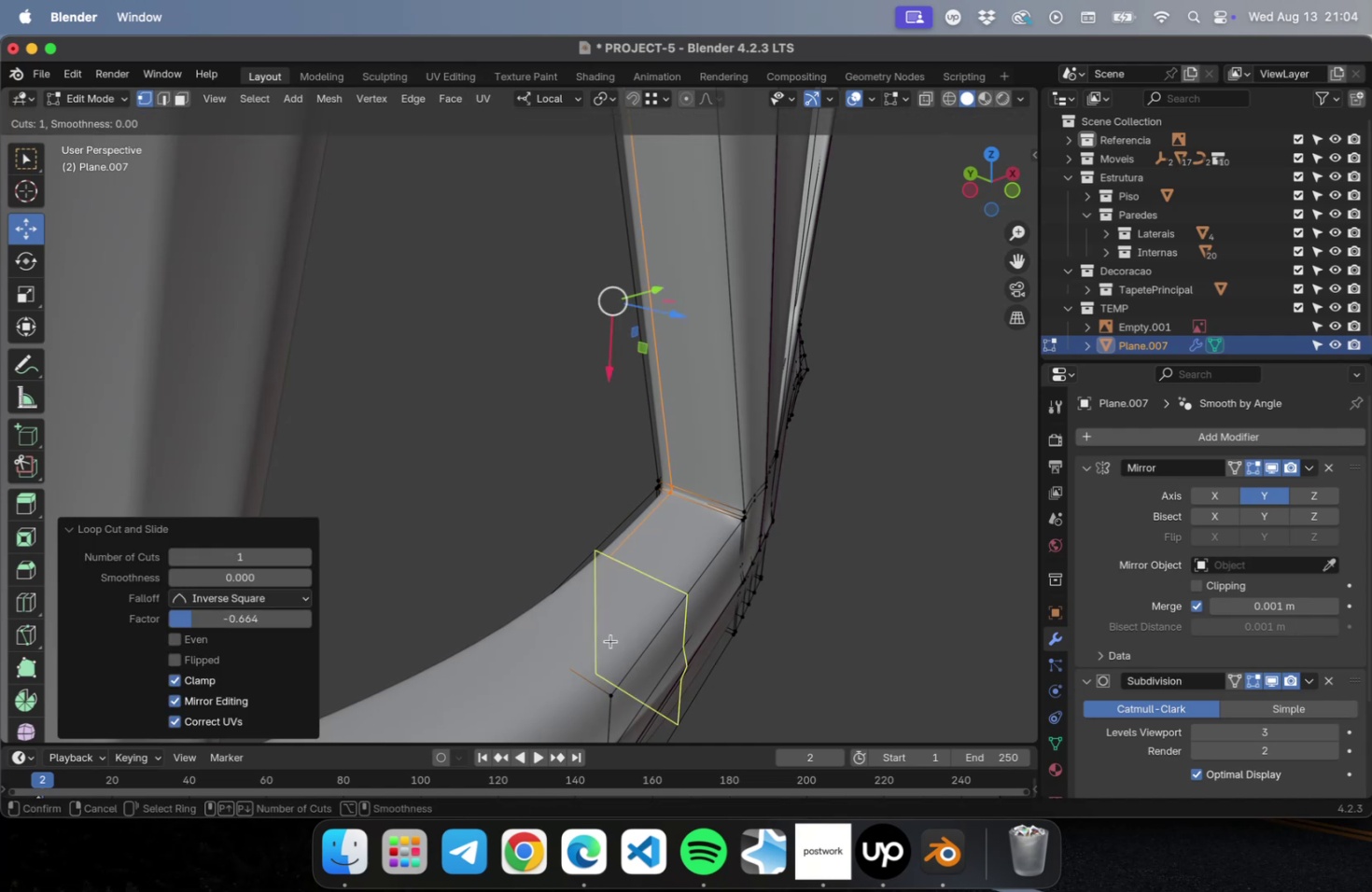 
key(Meta+R)
 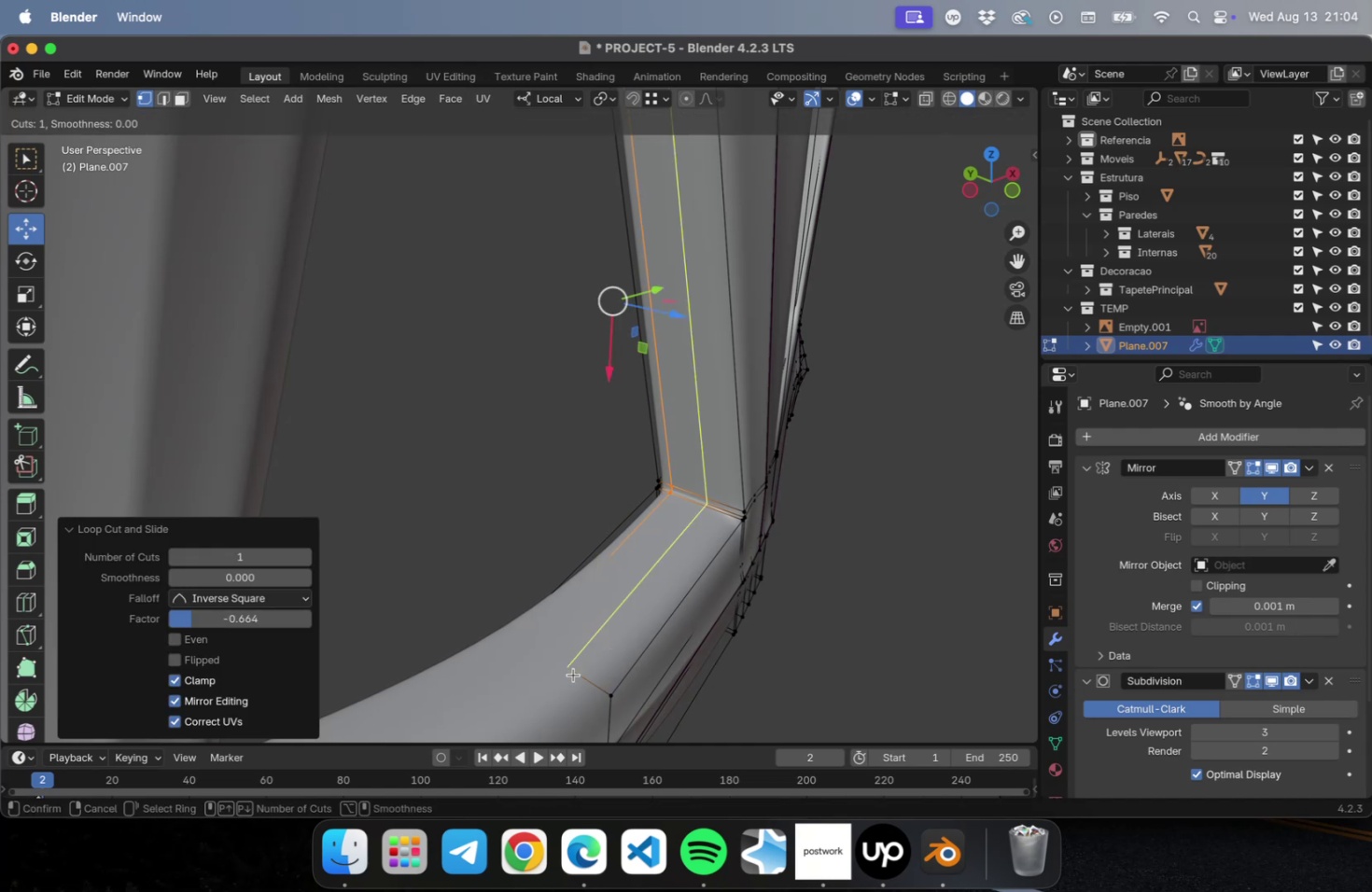 
left_click([573, 674])
 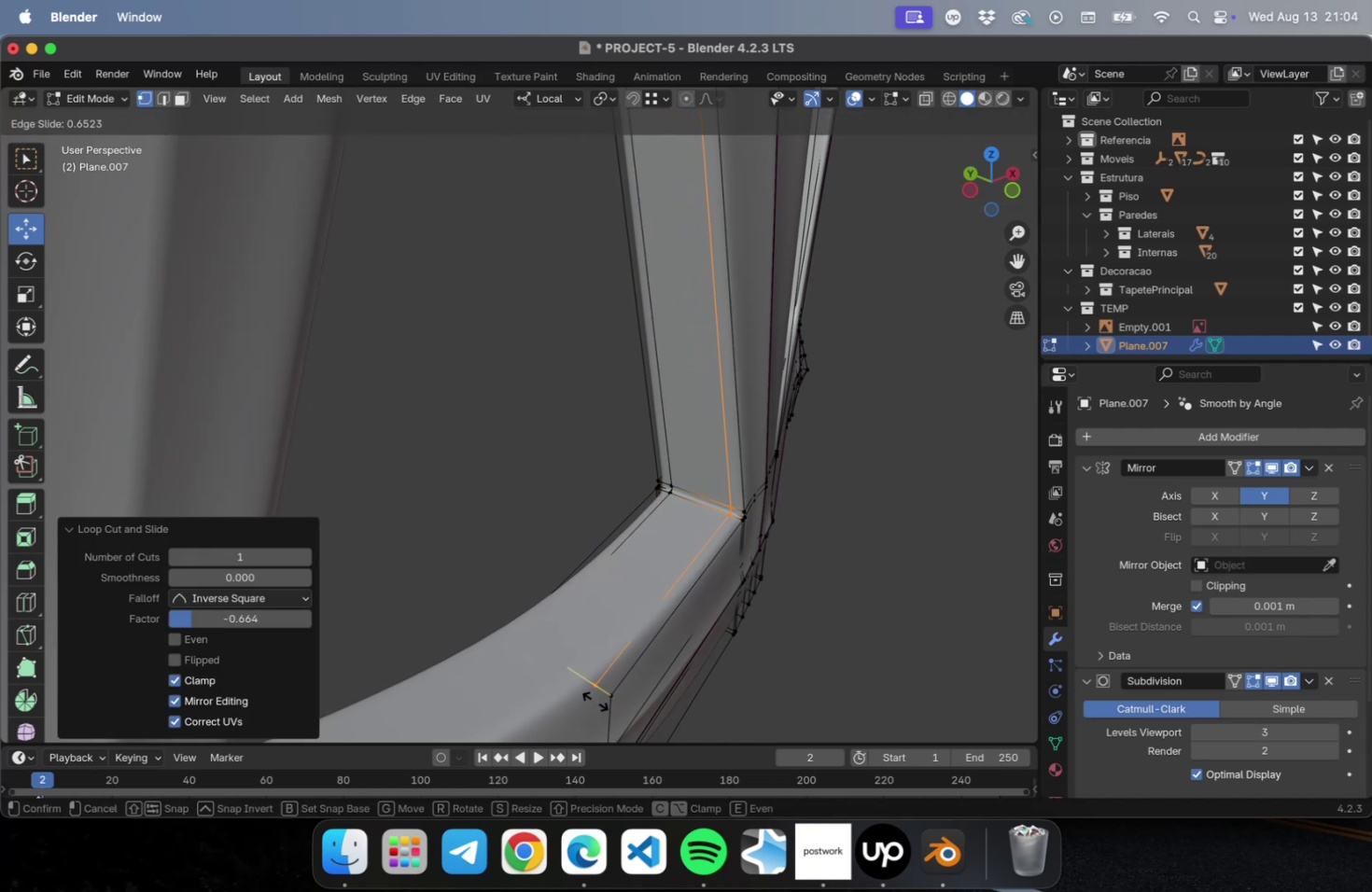 
left_click([595, 700])
 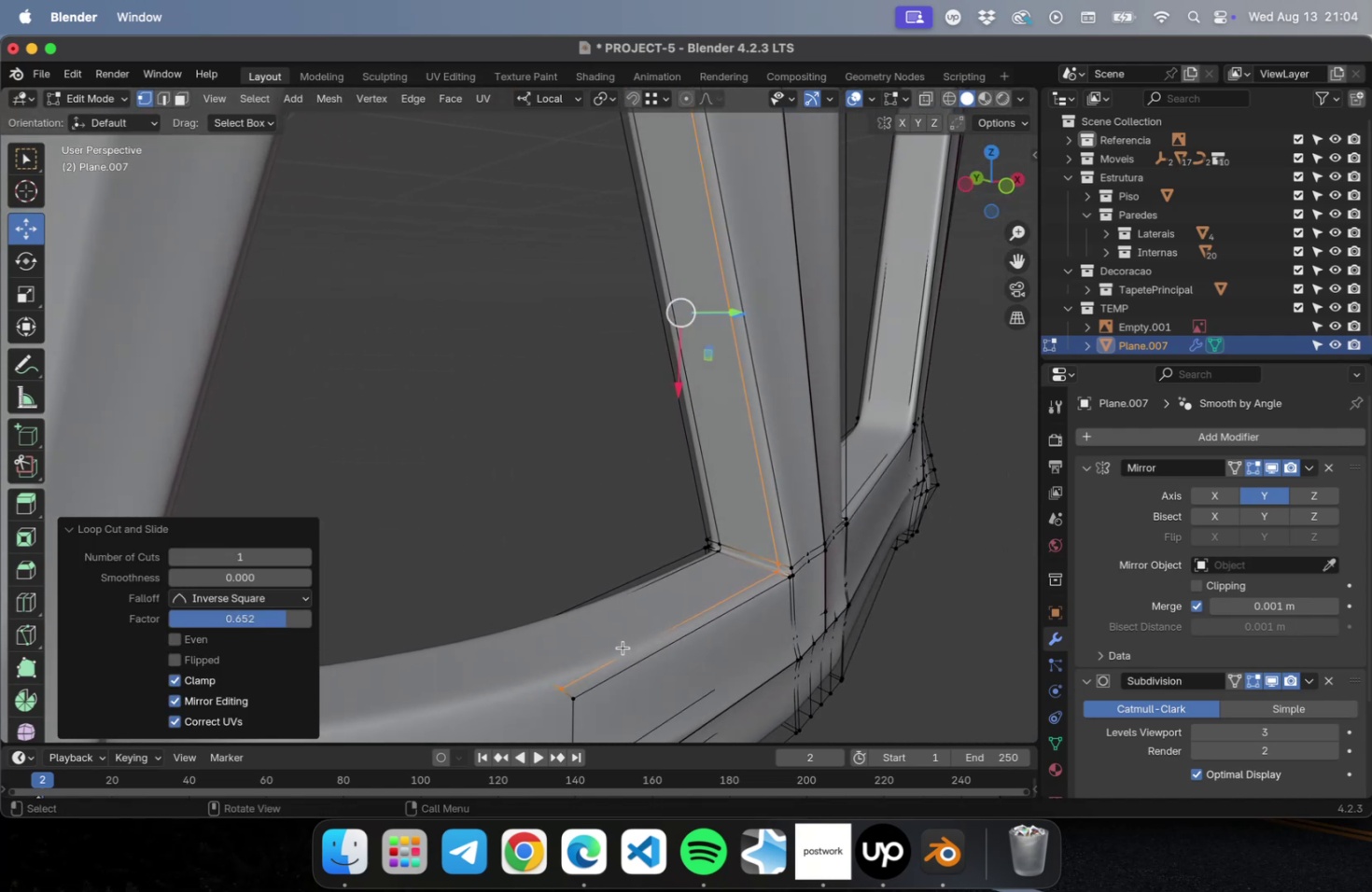 
hold_key(key=CommandLeft, duration=0.6)
 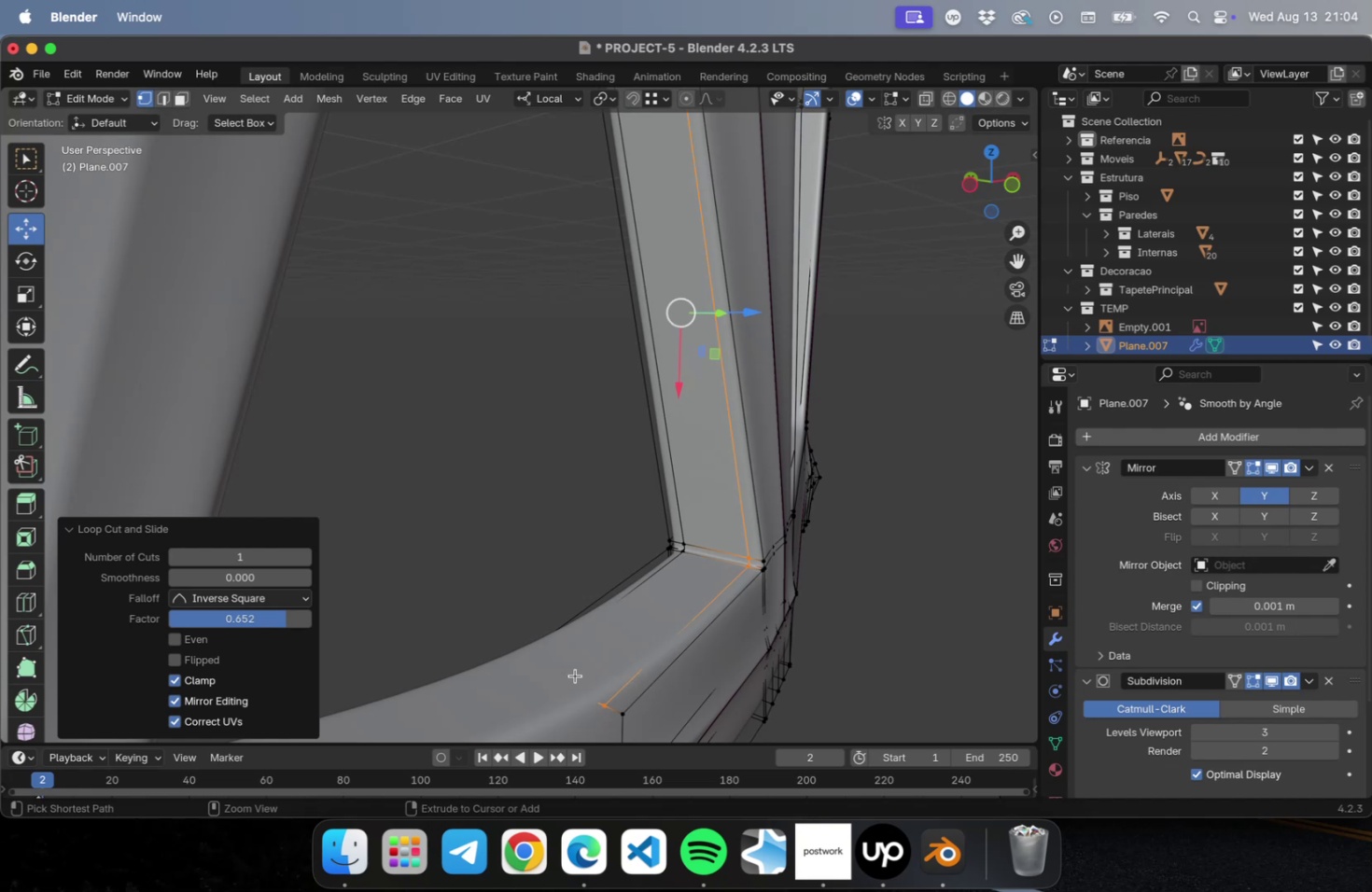 
key(Meta+CommandLeft)
 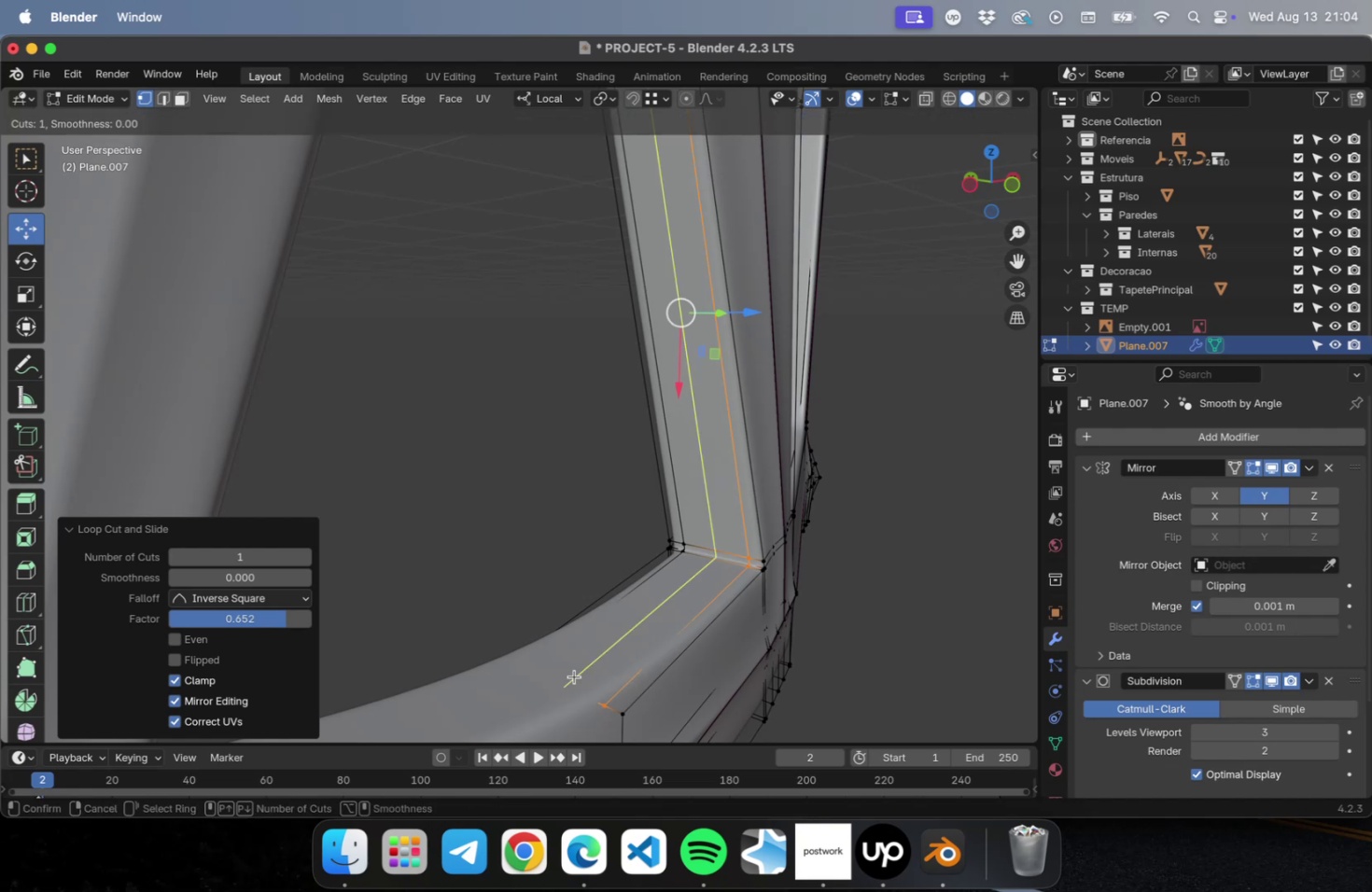 
key(Meta+R)
 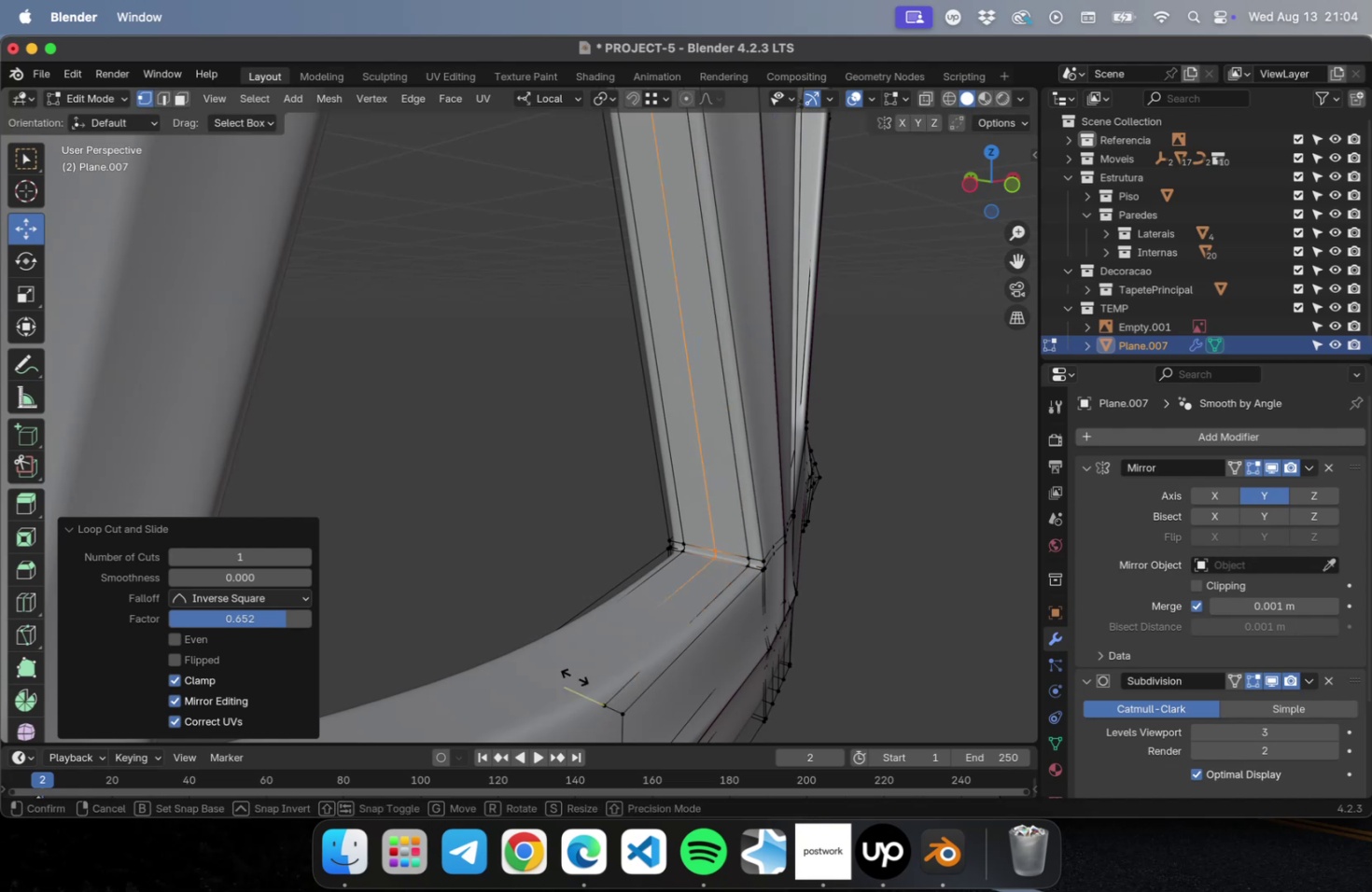 
left_click([574, 676])
 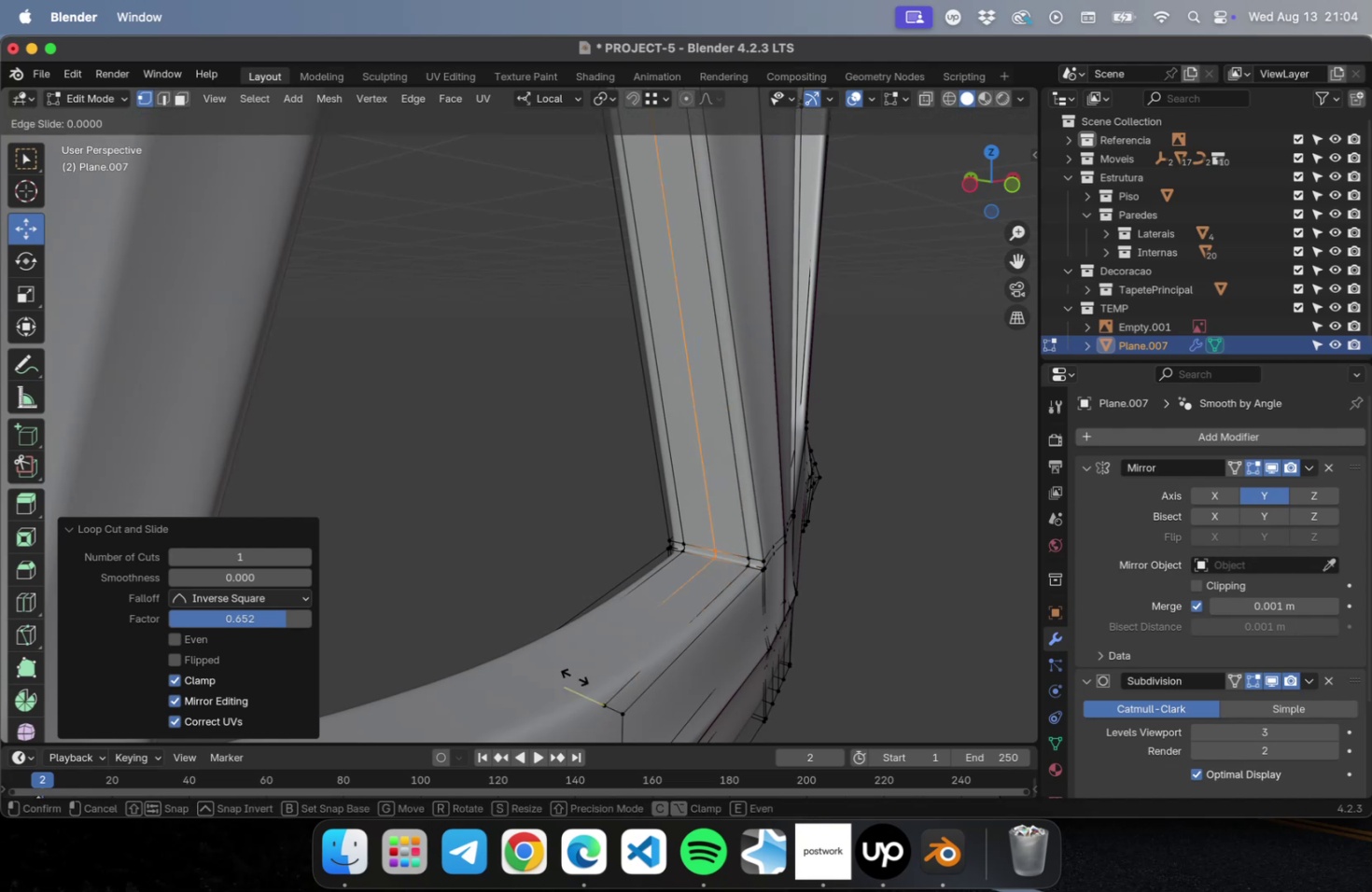 
key(Escape)
 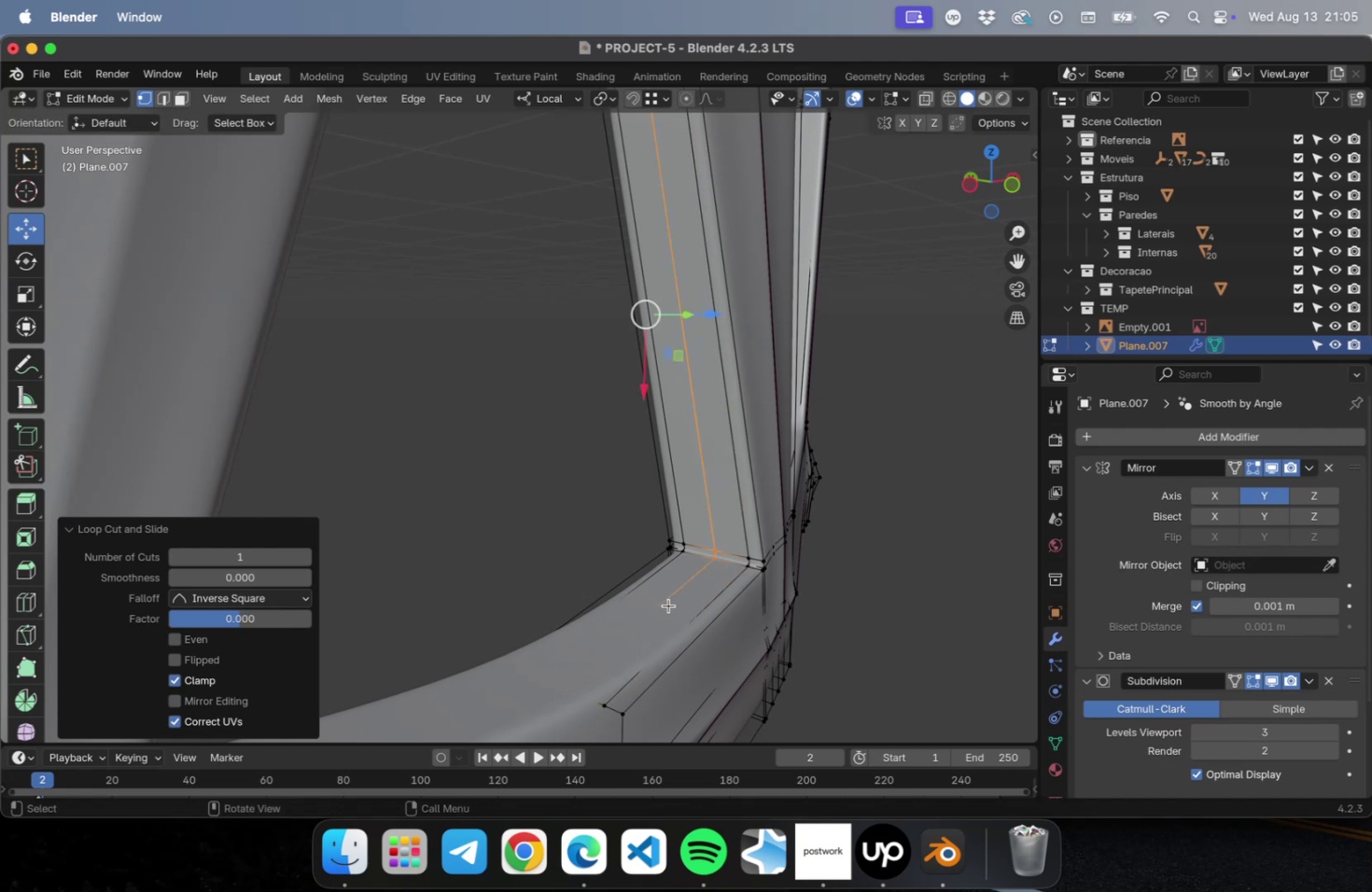 
left_click([666, 603])
 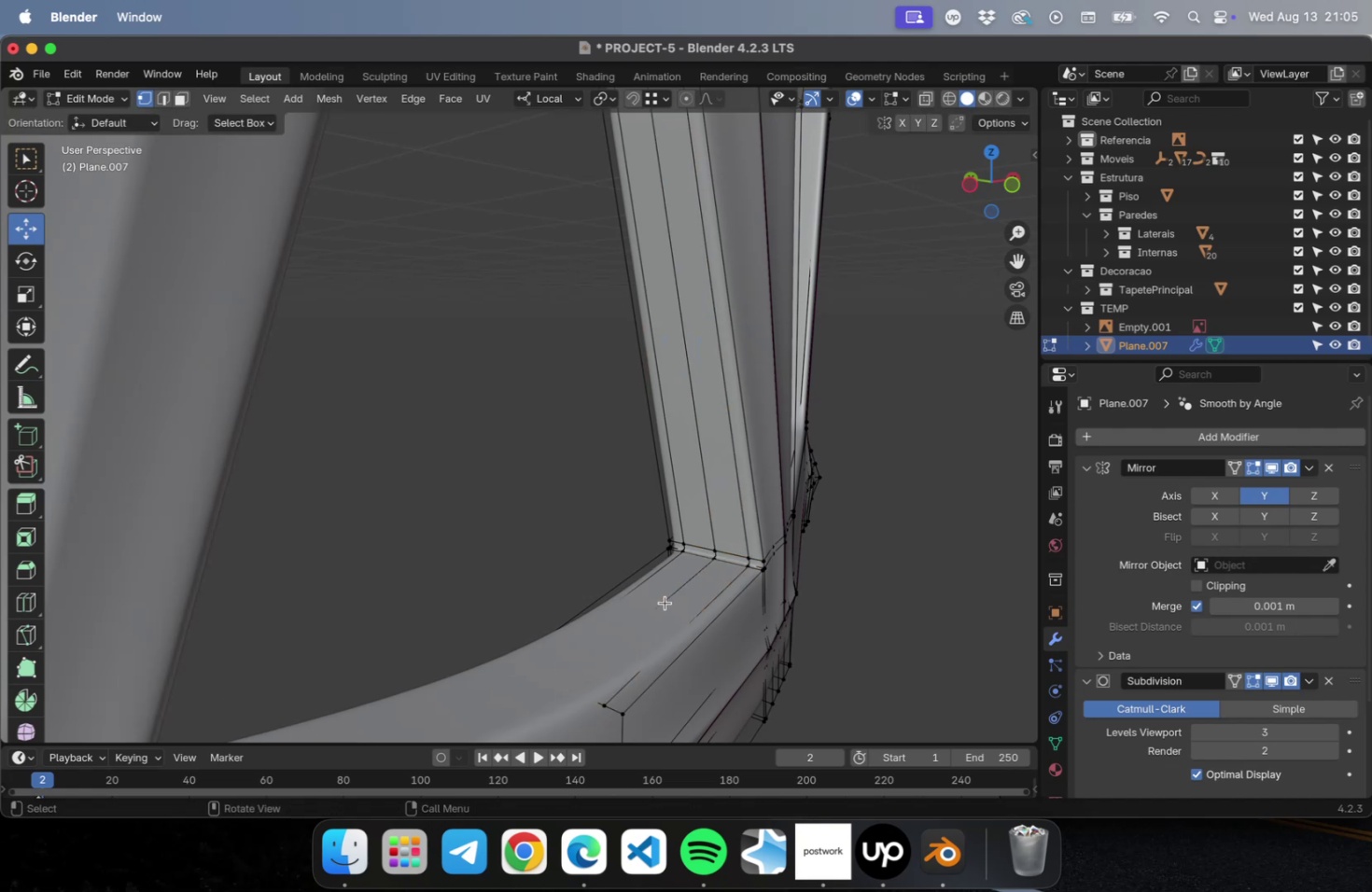 
left_click([665, 602])
 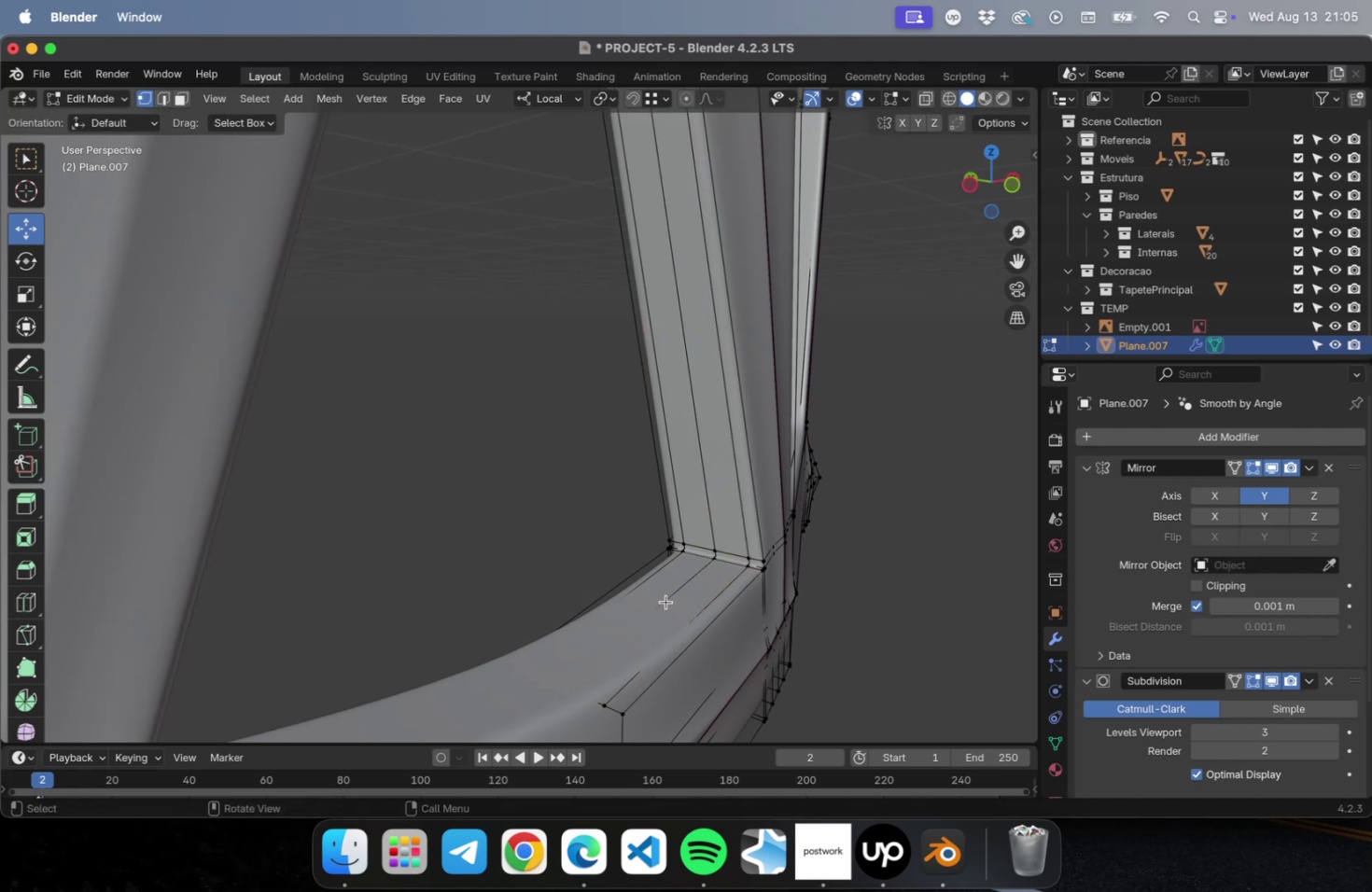 
key(2)
 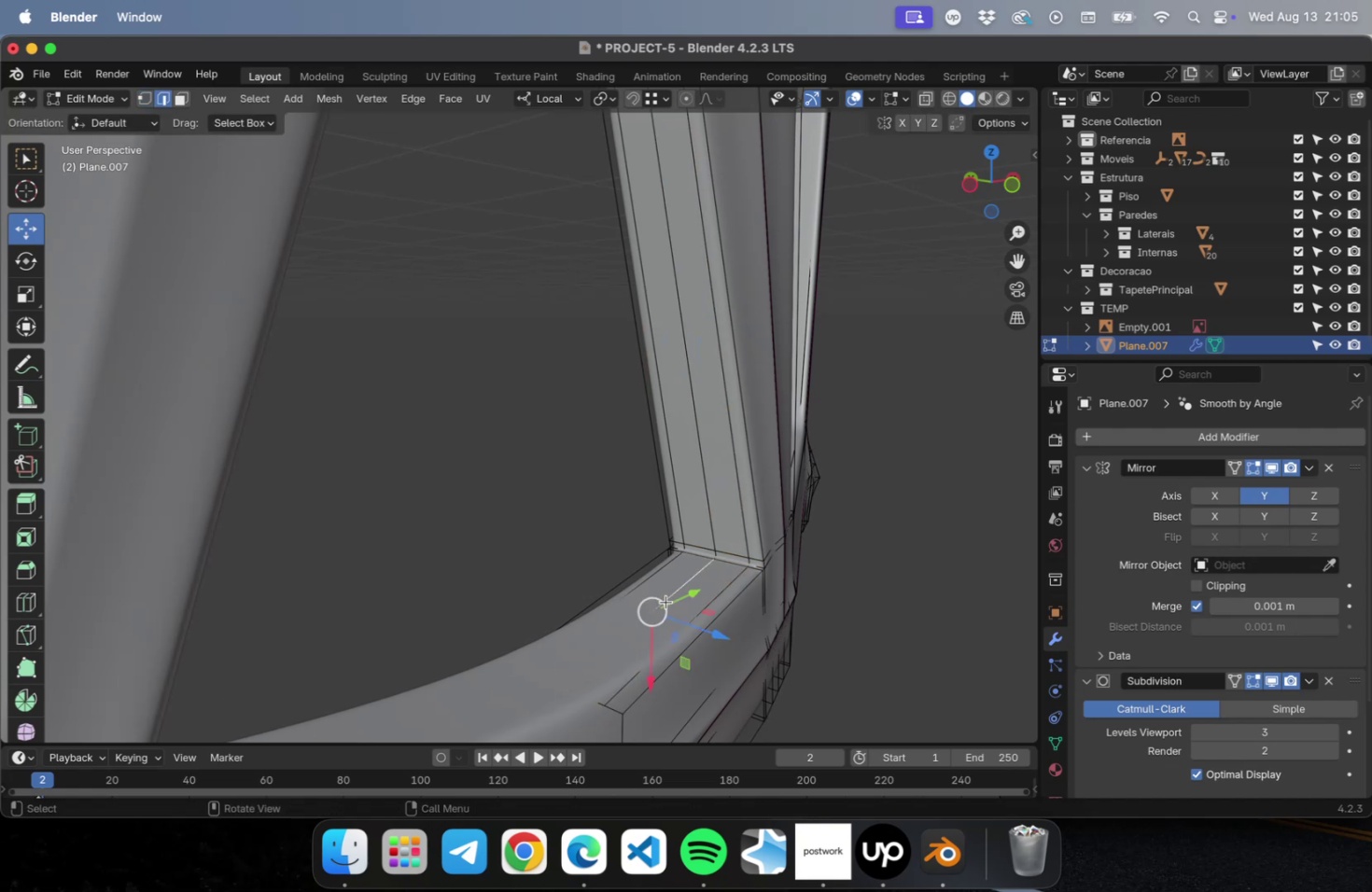 
left_click([665, 601])
 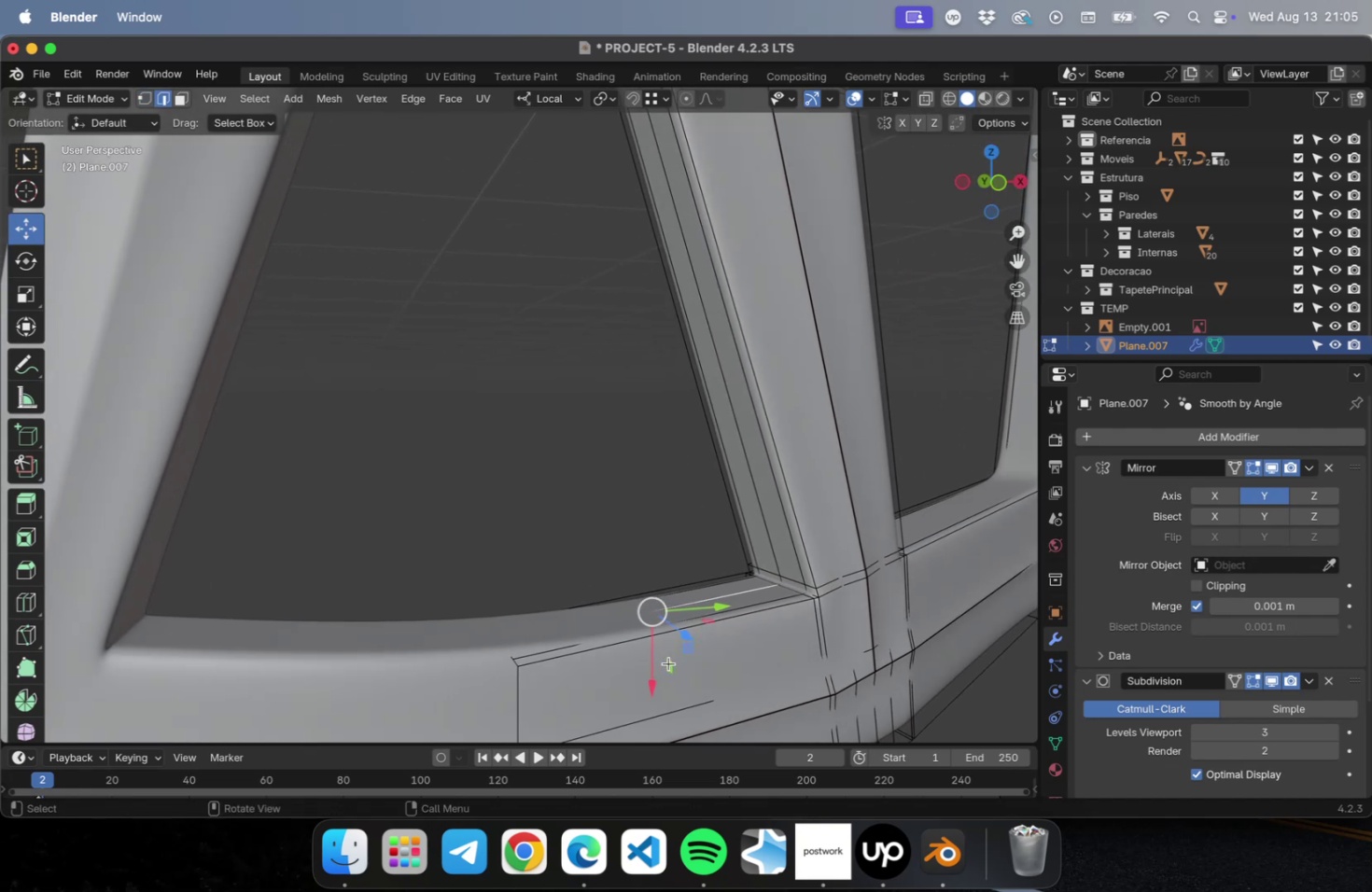 
left_click_drag(start_coordinate=[655, 676], to_coordinate=[648, 625])
 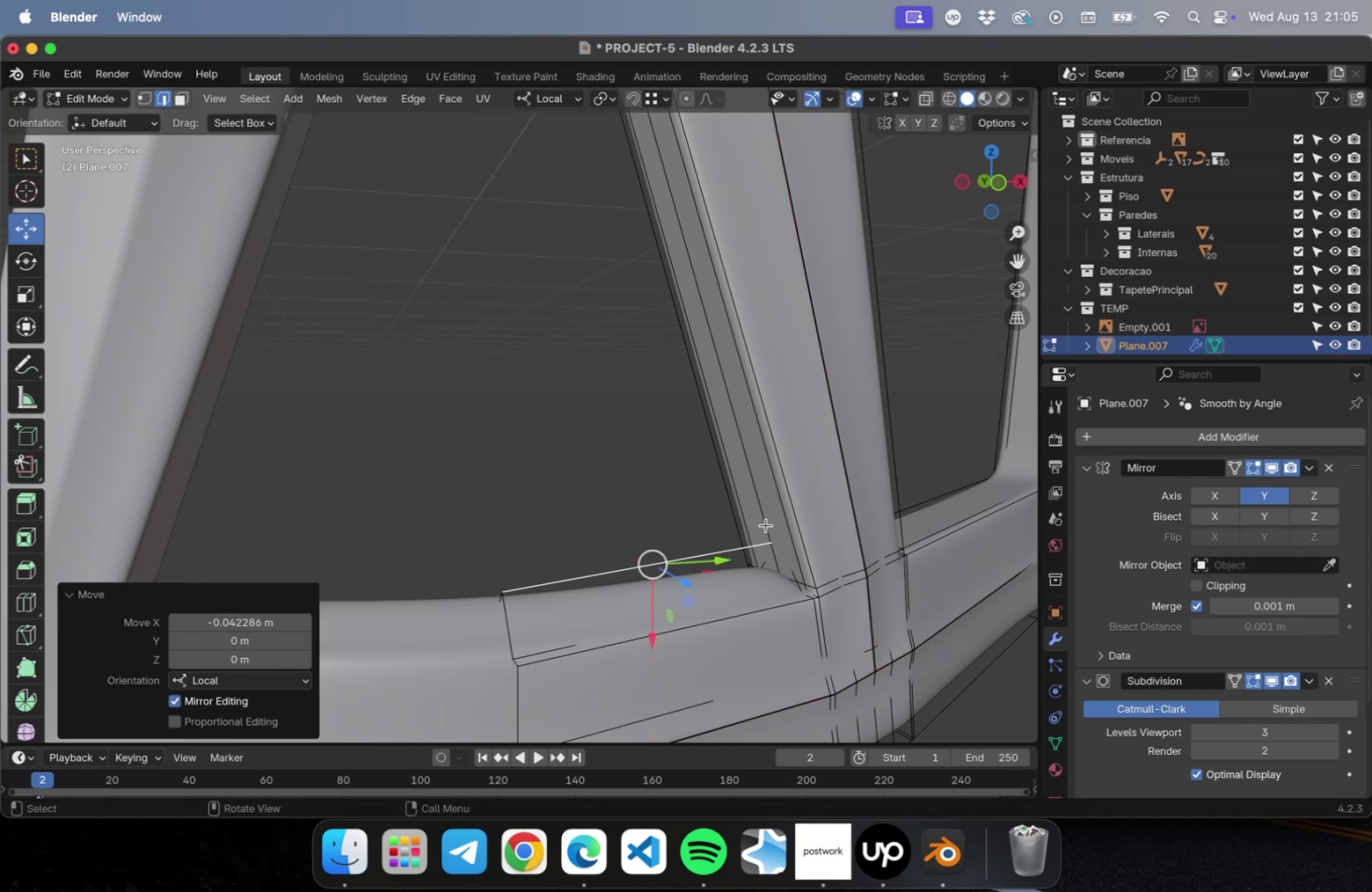 
key(Meta+CommandLeft)
 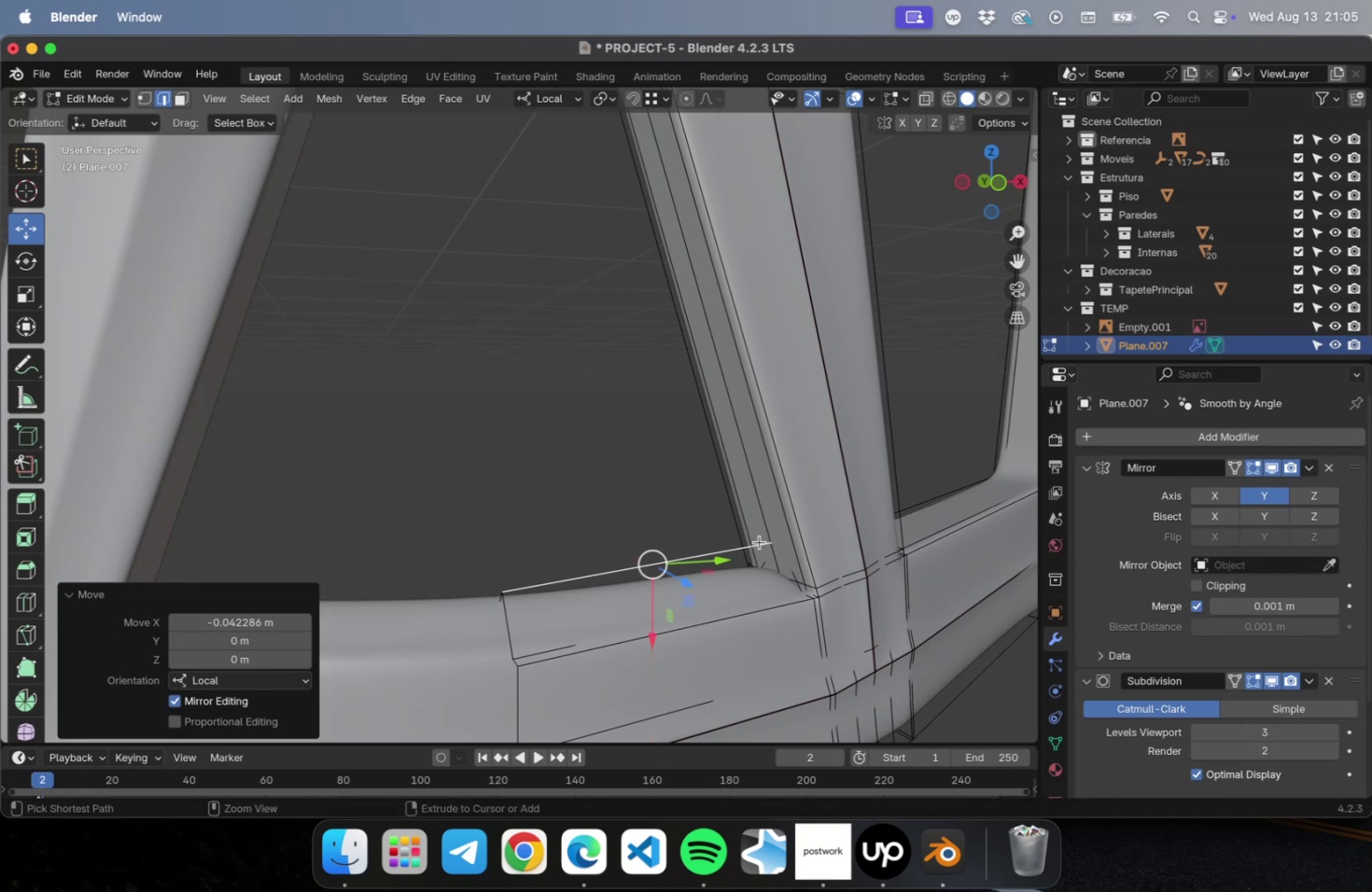 
key(Meta+CommandLeft)
 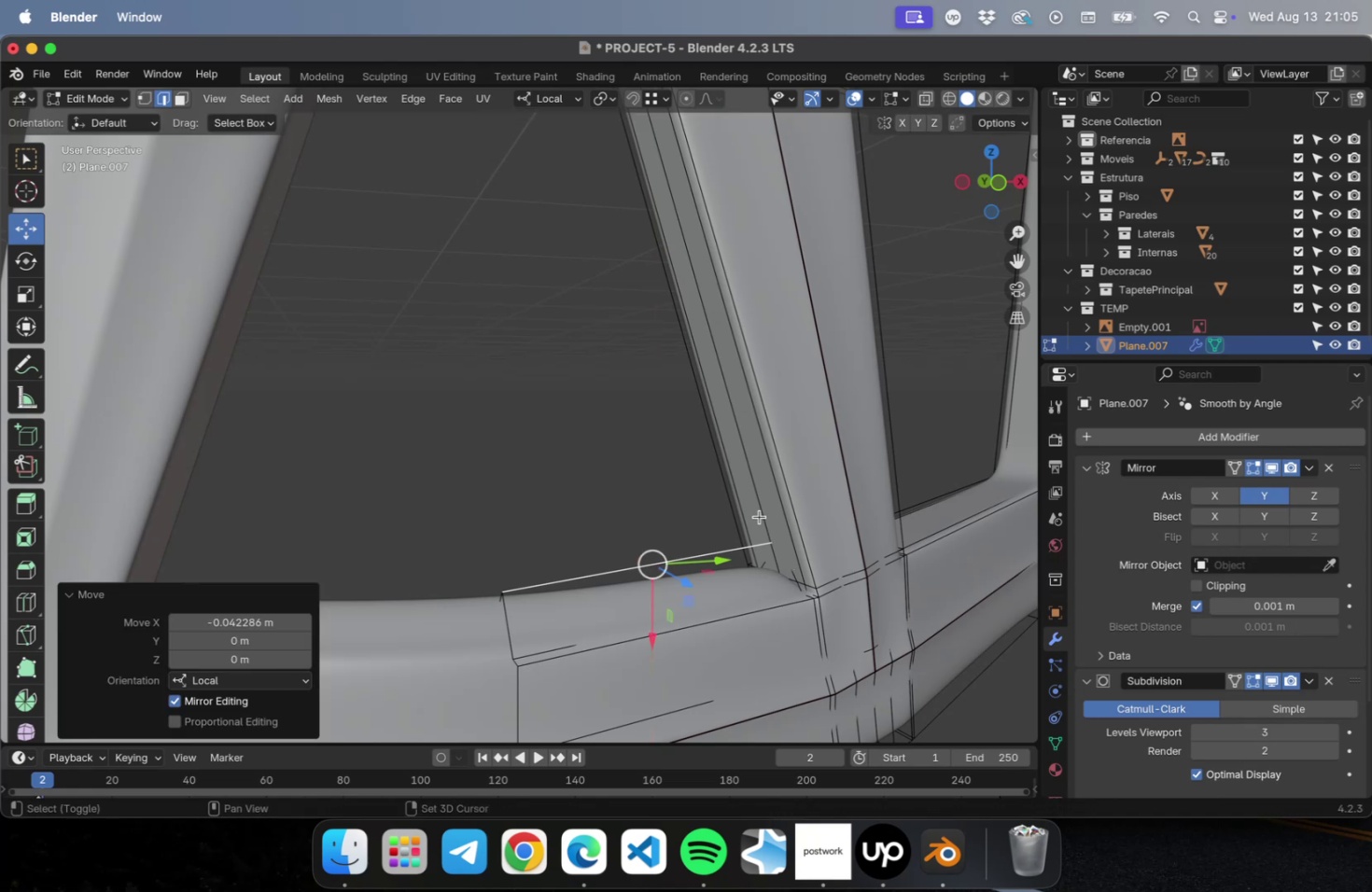 
hold_key(key=ShiftLeft, duration=0.54)
 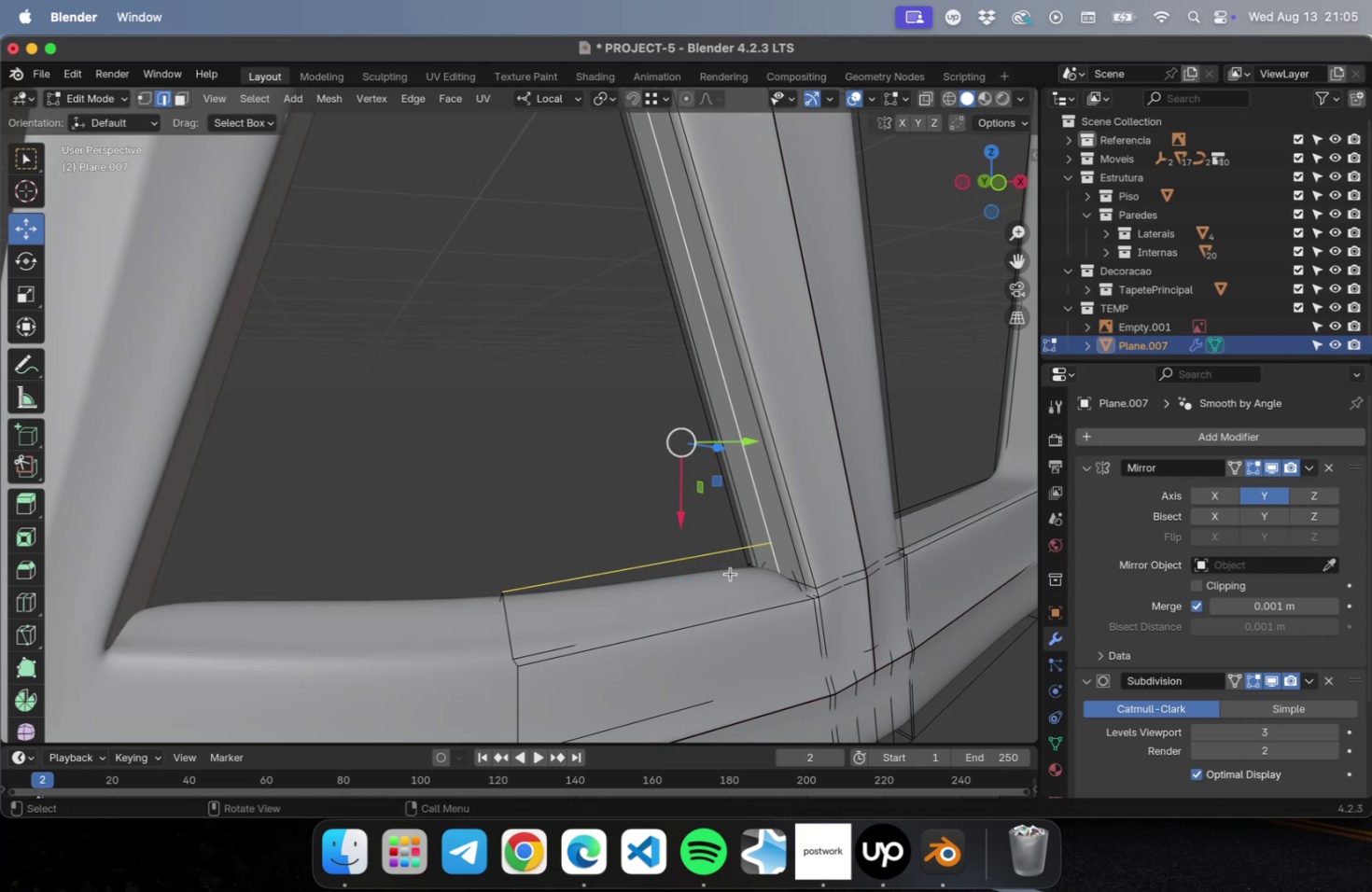 
key(Meta+Z)
 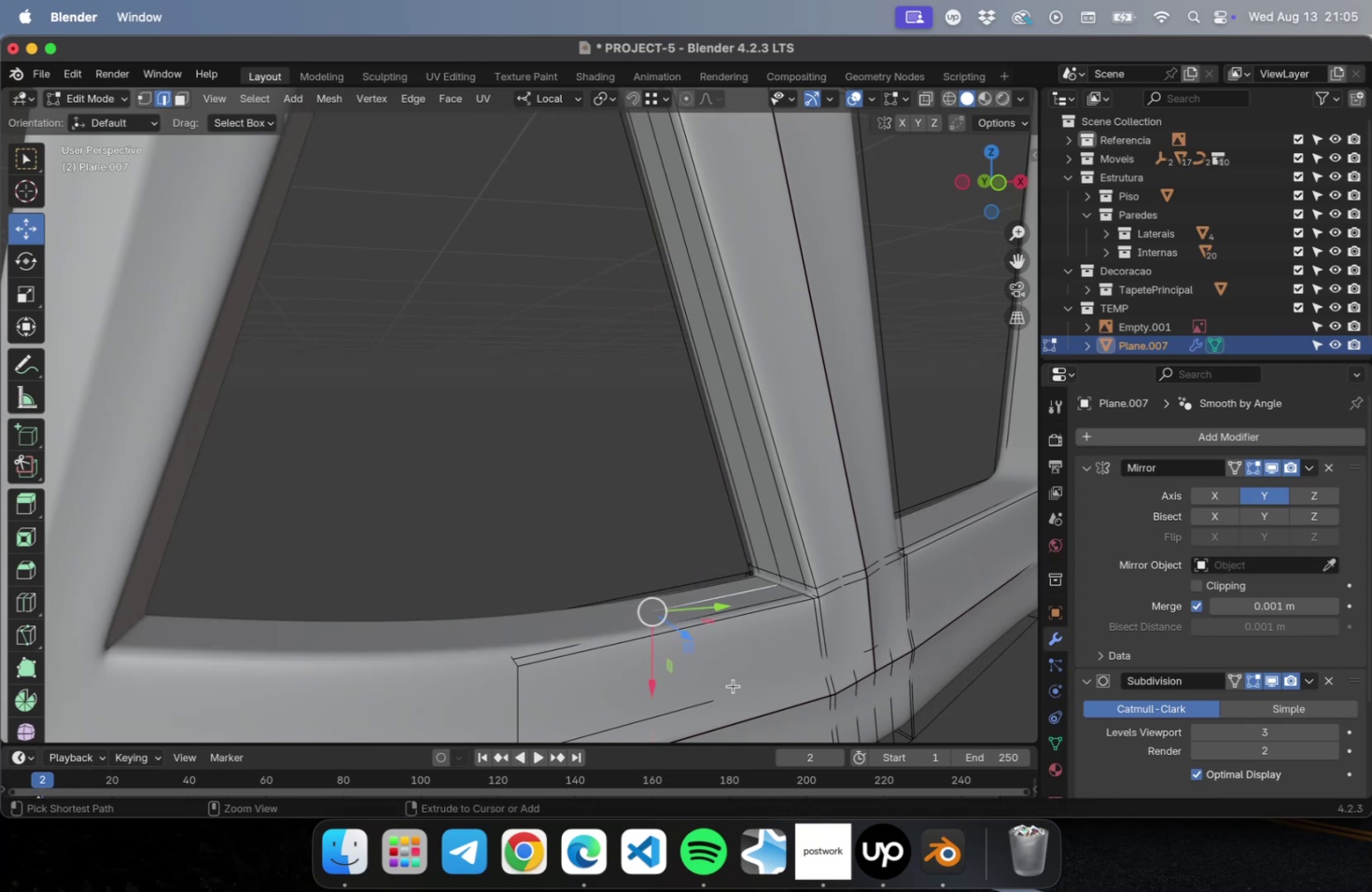 
key(Meta+Z)
 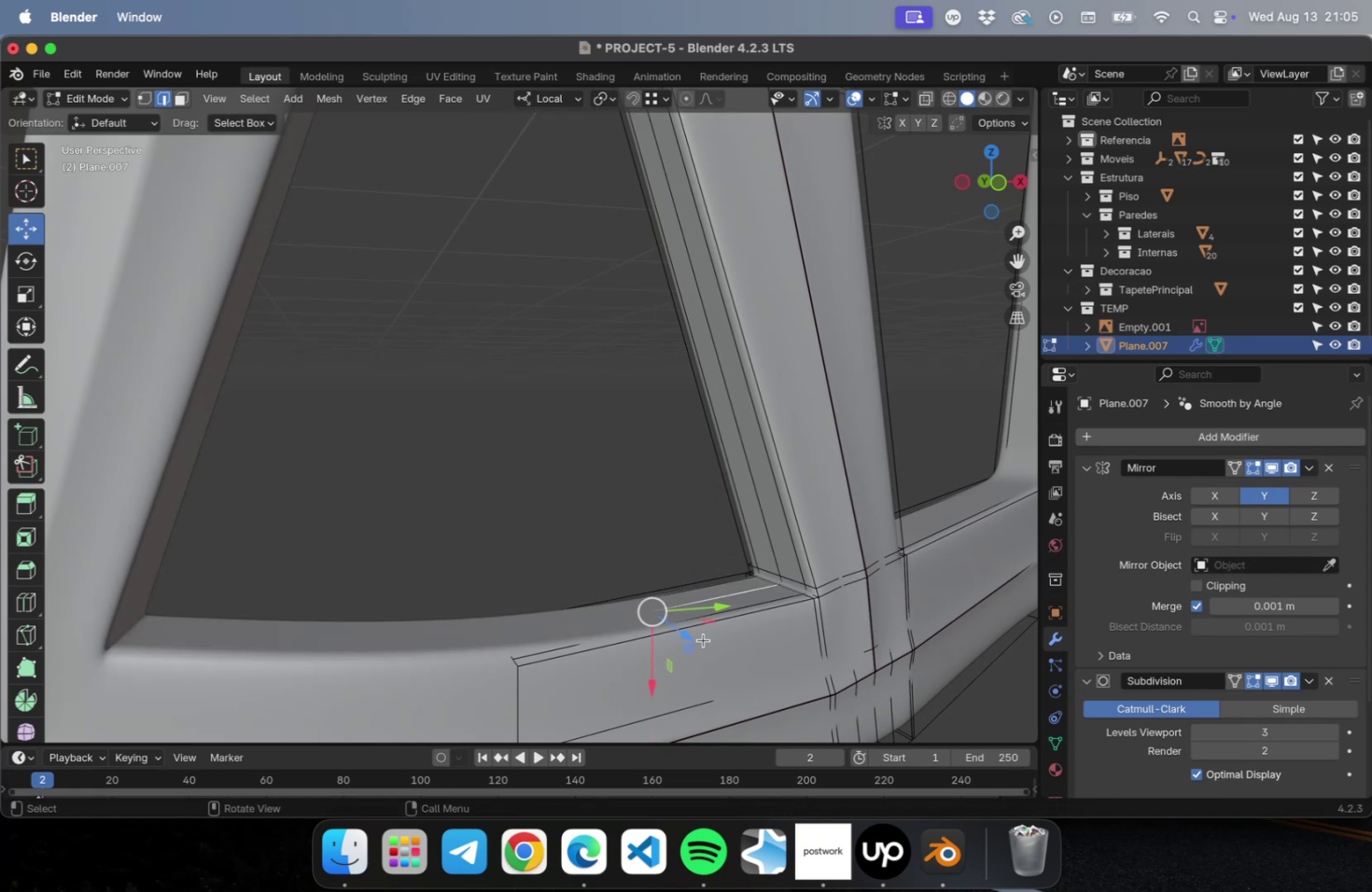 
hold_key(key=OptionLeft, duration=1.35)
left_click([749, 590])
 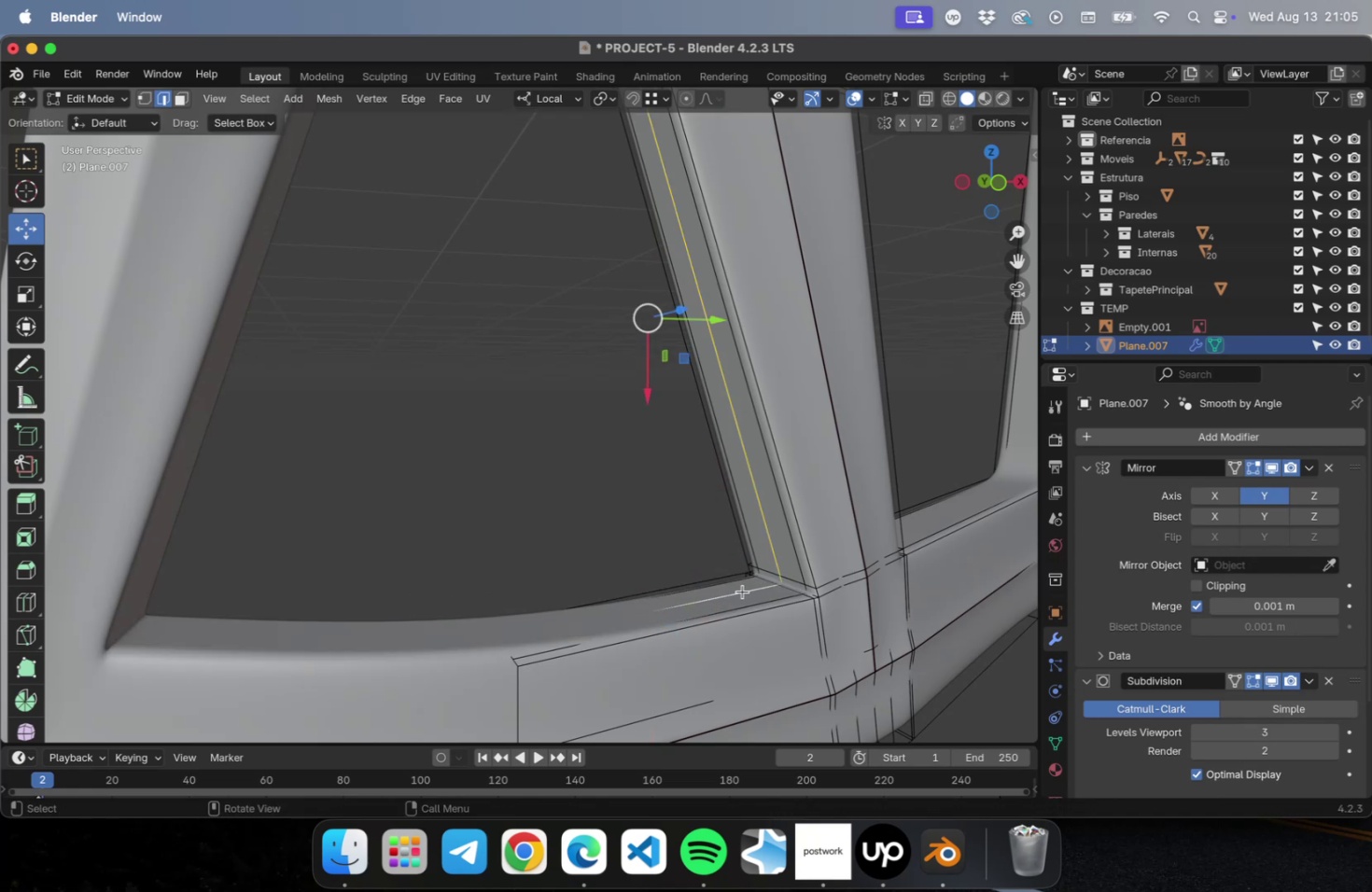 
key(S)
 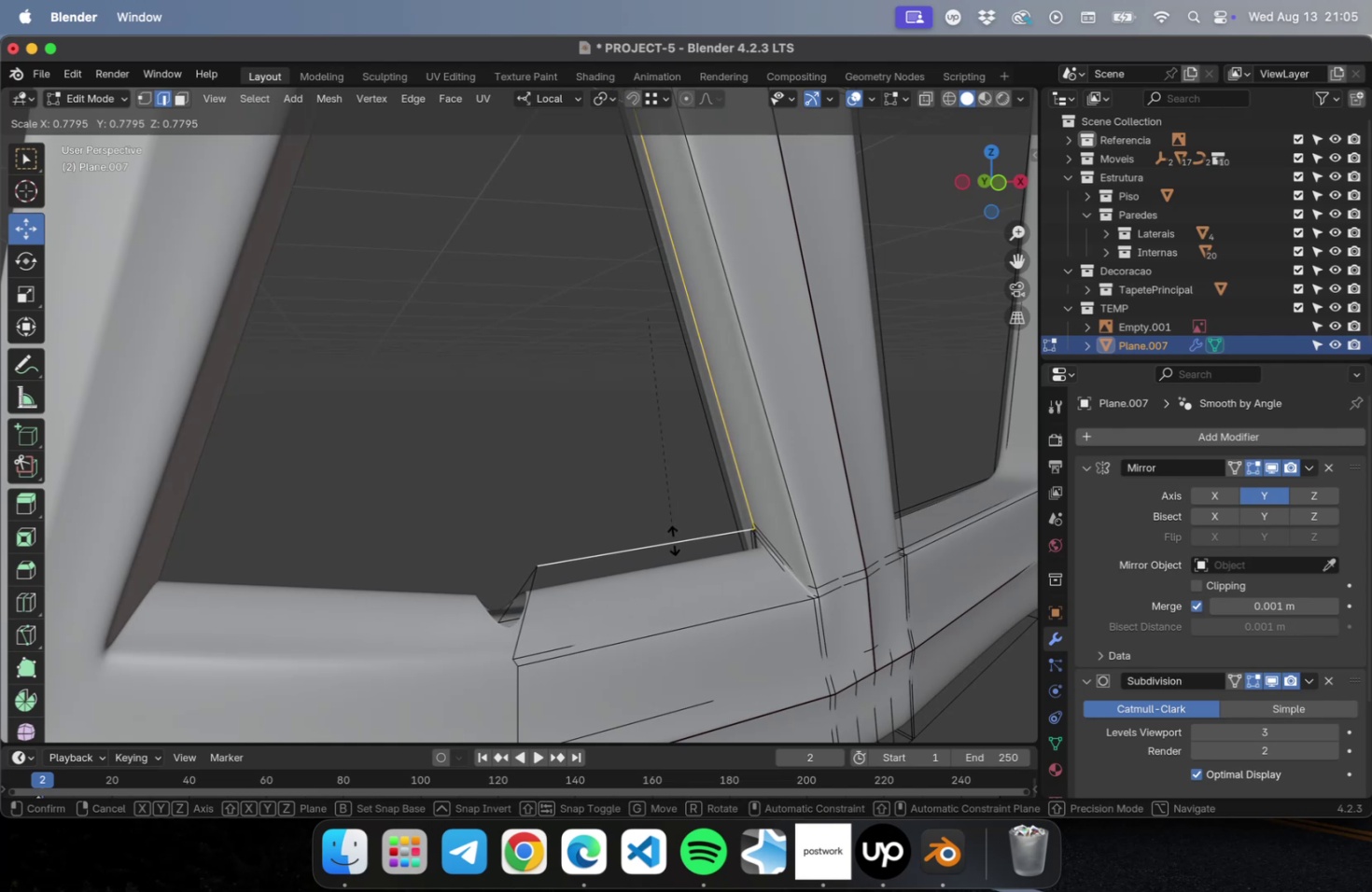 
left_click([673, 539])
 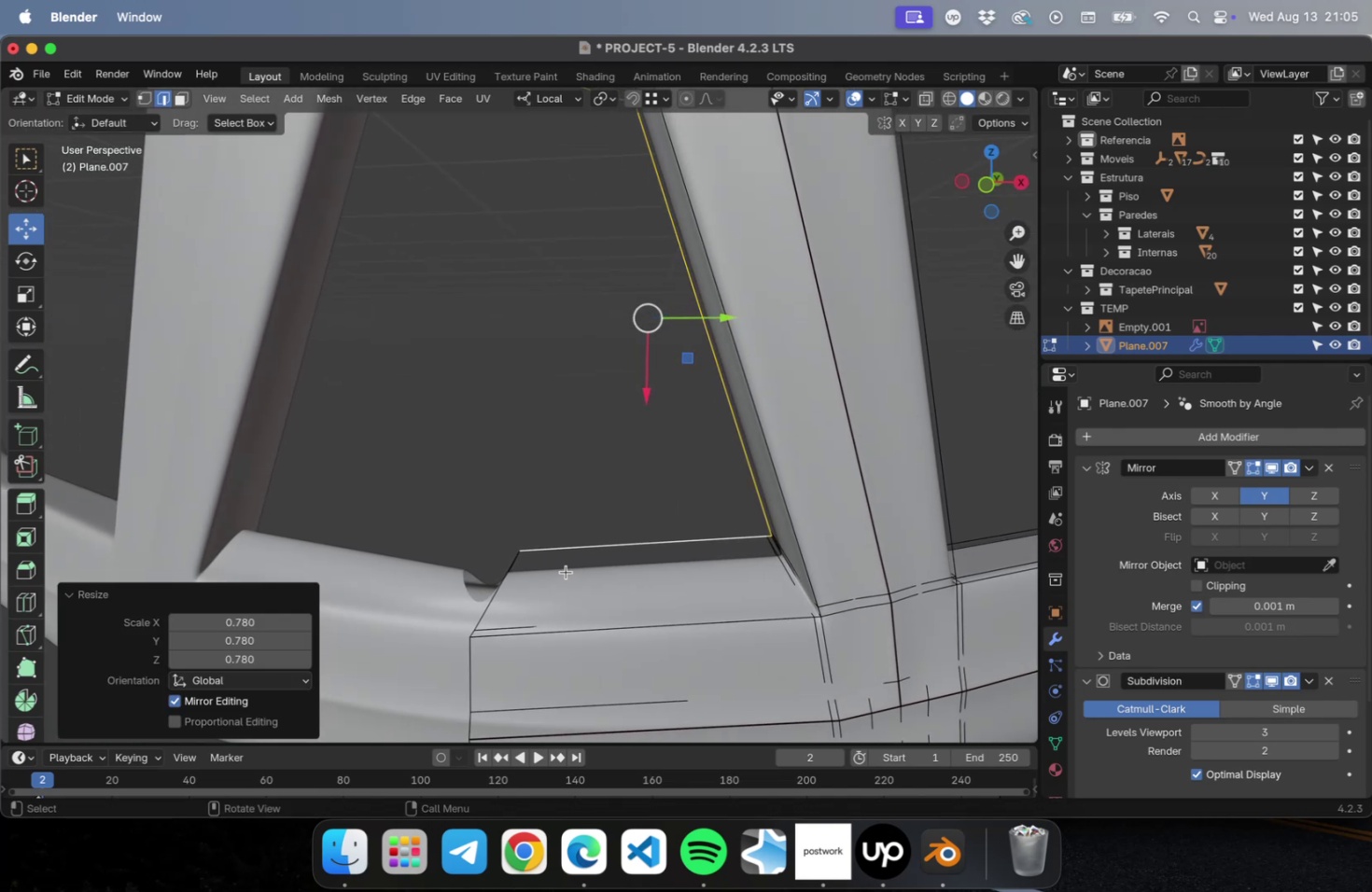 
key(NumLock)
 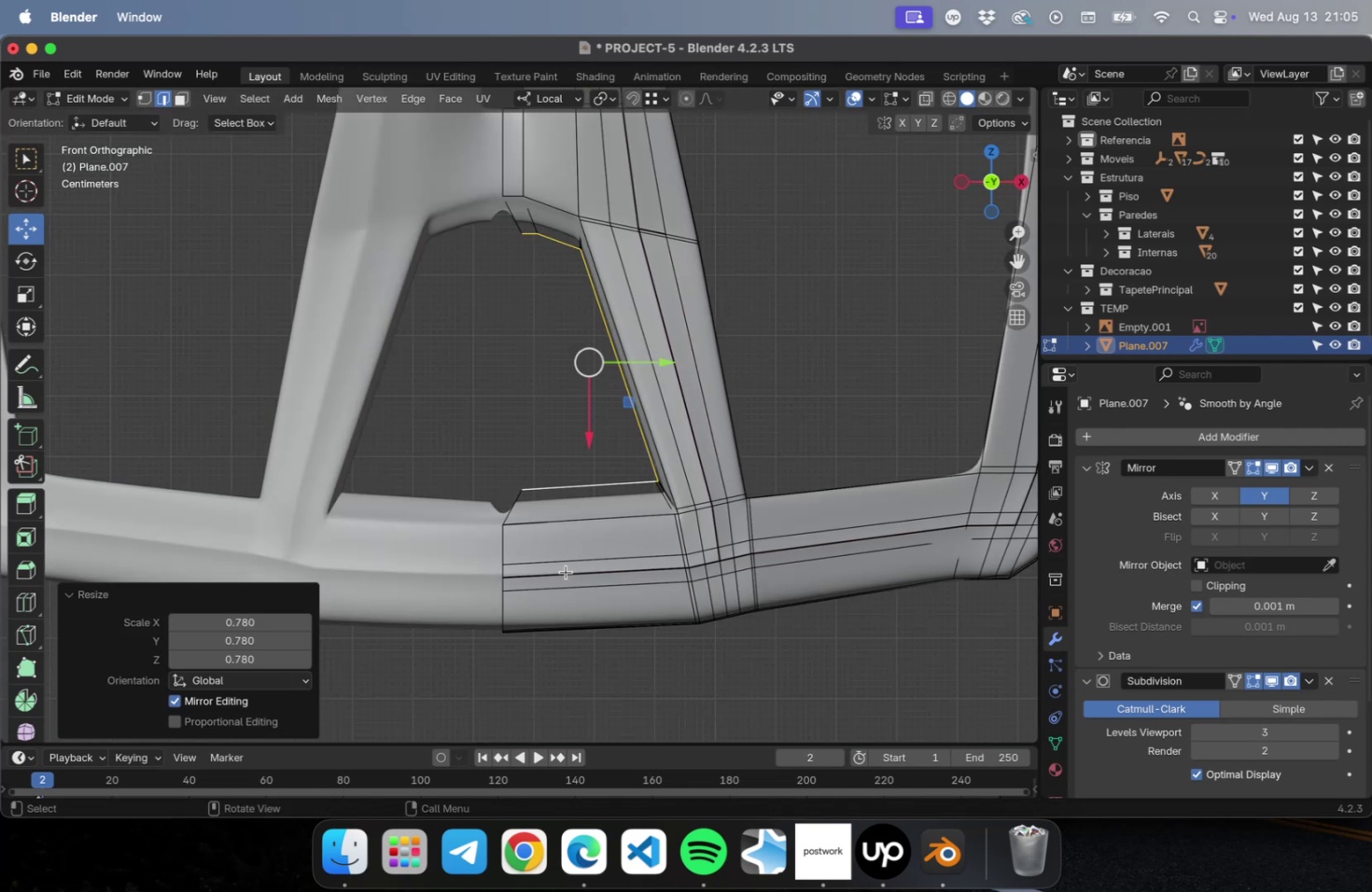 
key(Numpad1)
 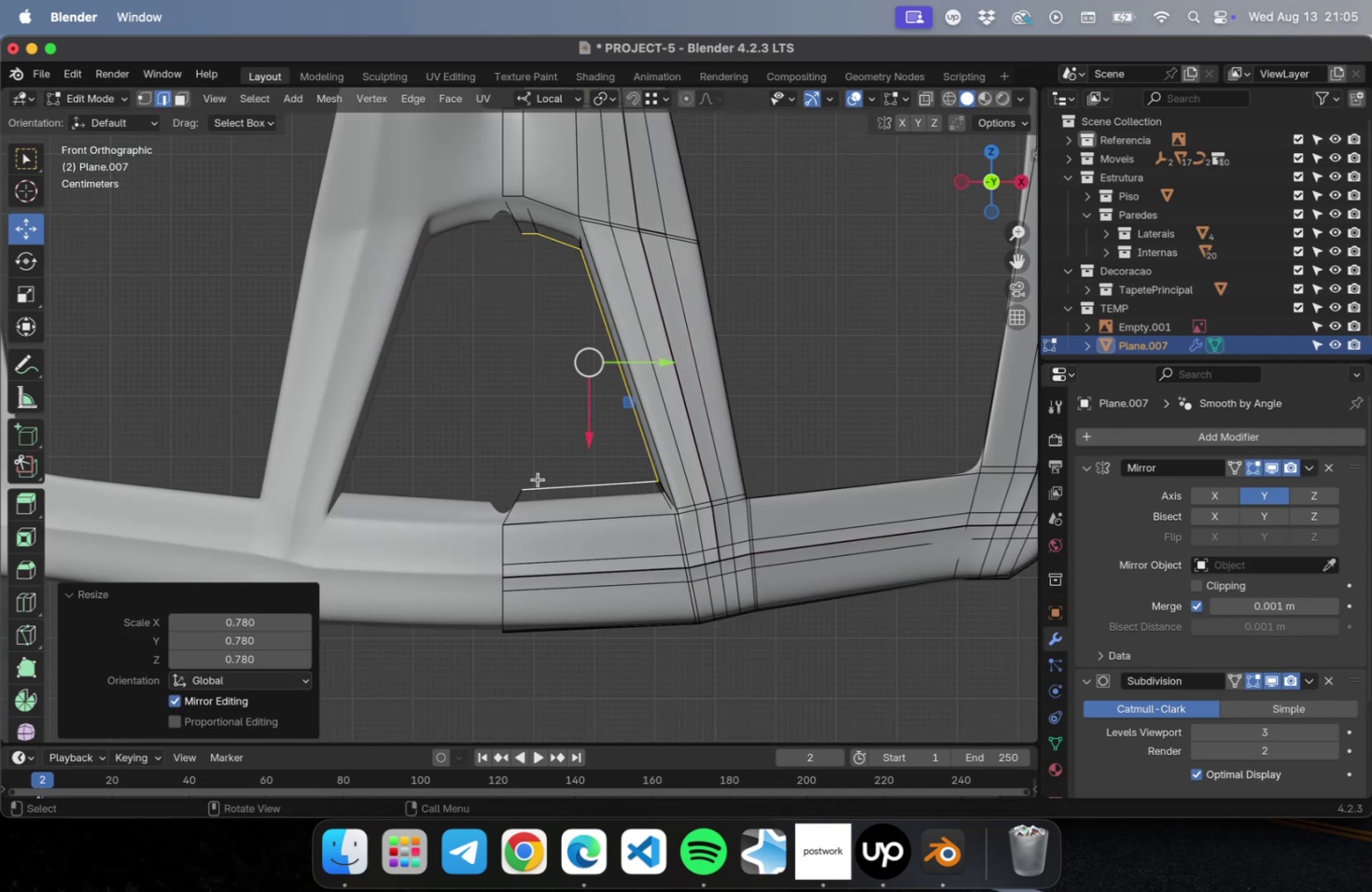 
scroll: coordinate [539, 475], scroll_direction: up, amount: 22.0
 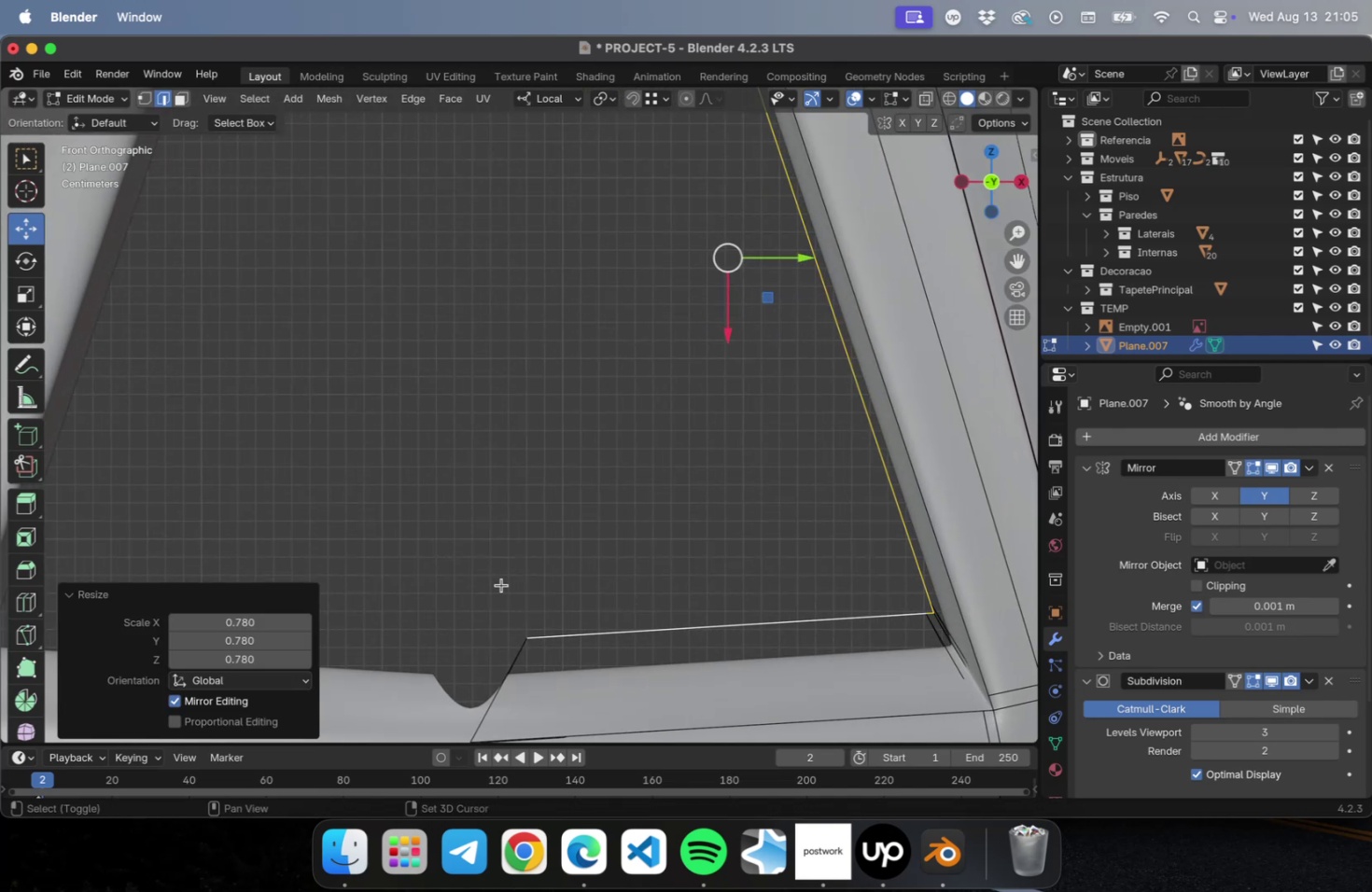 
key(Shift+ShiftLeft)
 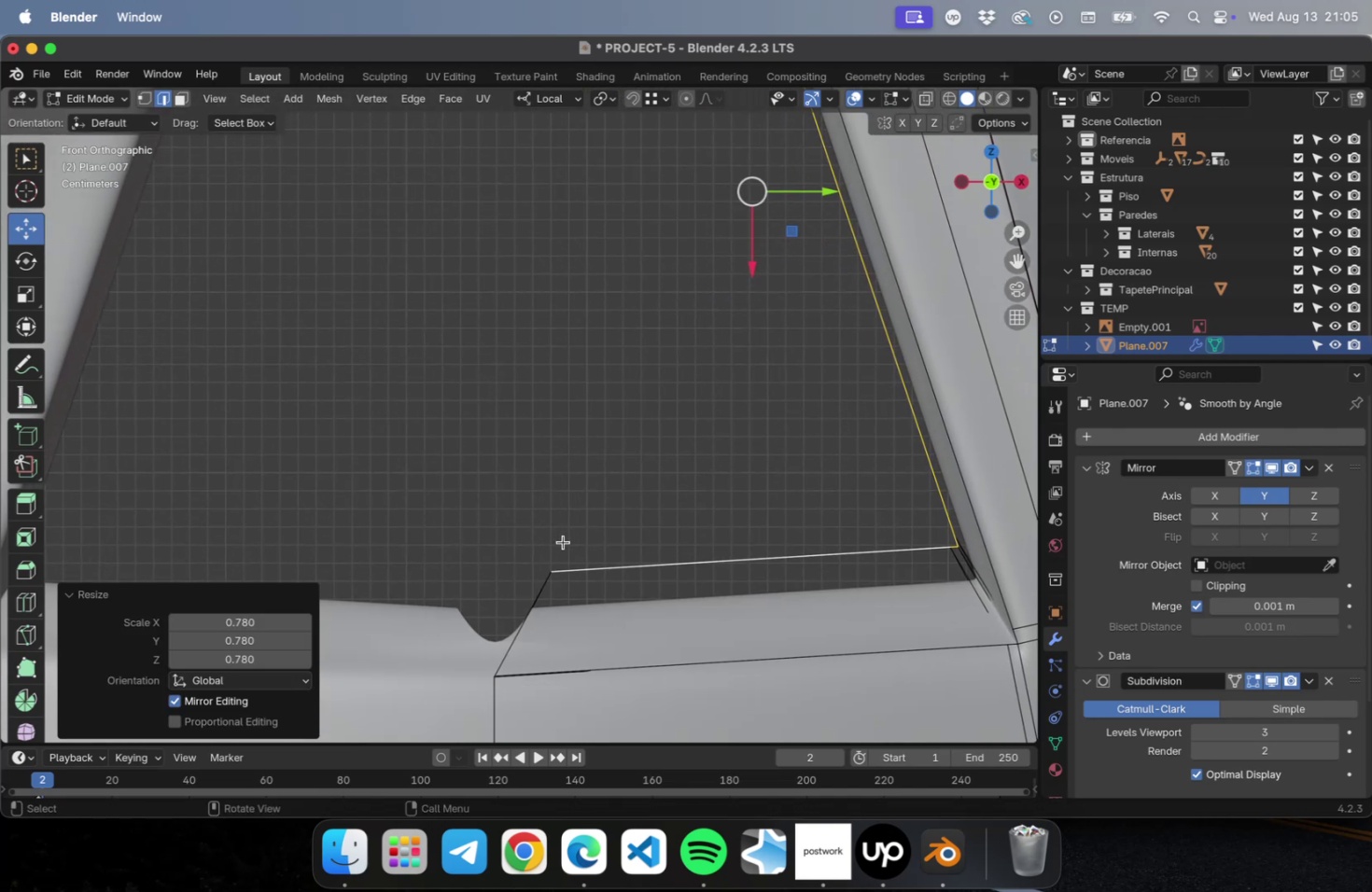 
key(1)
 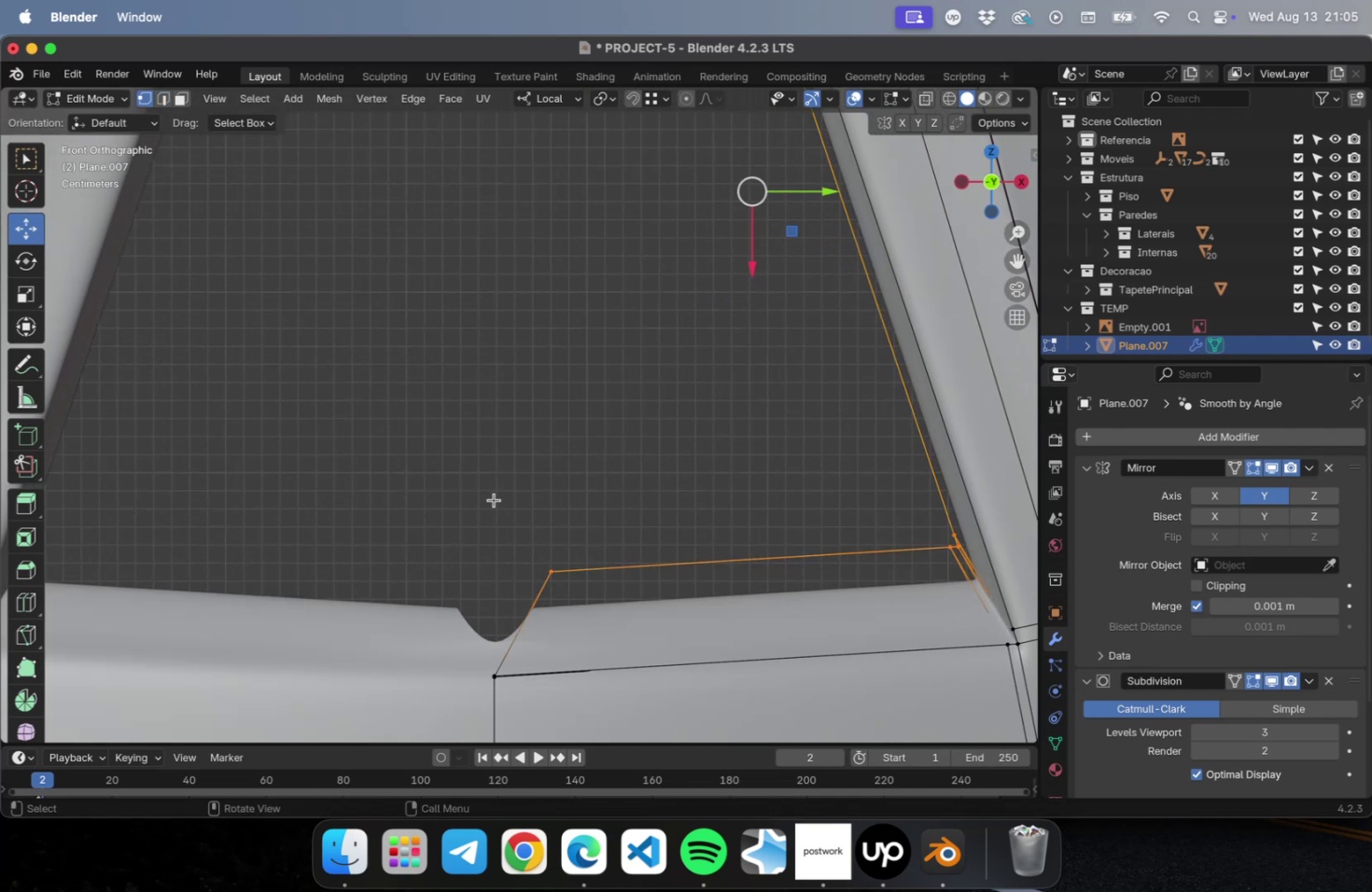 
left_click_drag(start_coordinate=[491, 496], to_coordinate=[600, 592])
 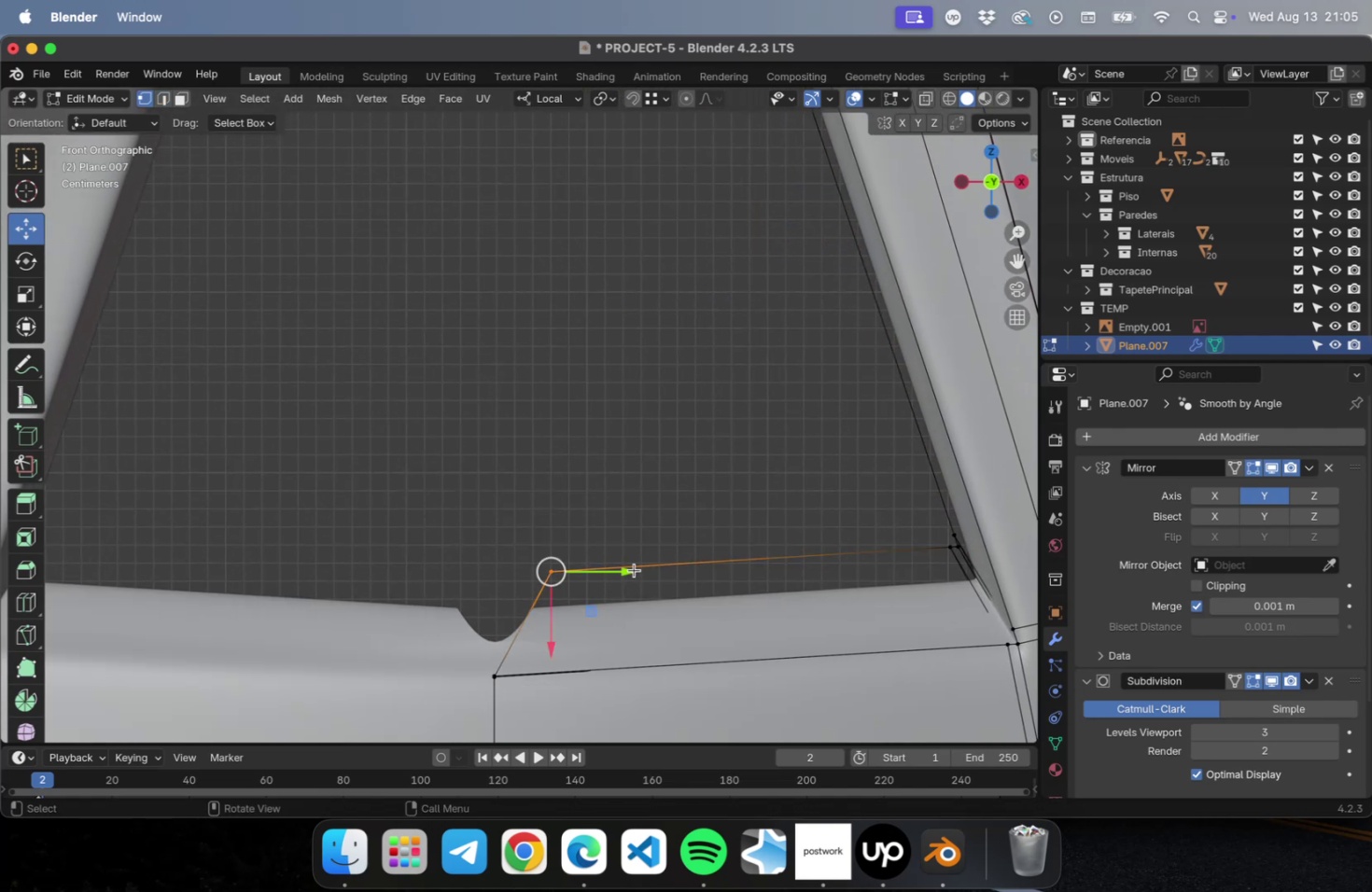 
left_click_drag(start_coordinate=[627, 568], to_coordinate=[567, 571])
 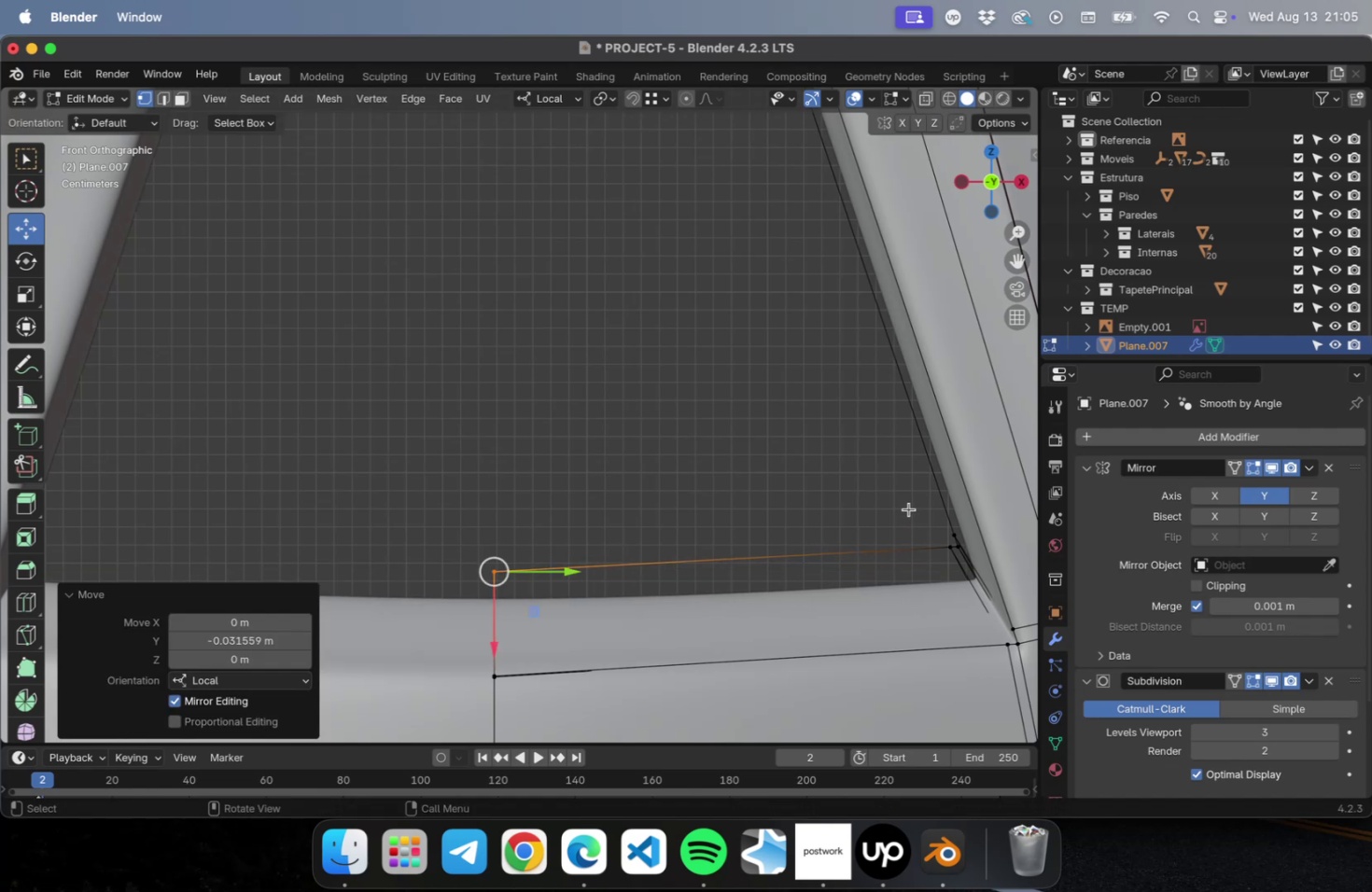 
left_click_drag(start_coordinate=[909, 509], to_coordinate=[965, 555])
 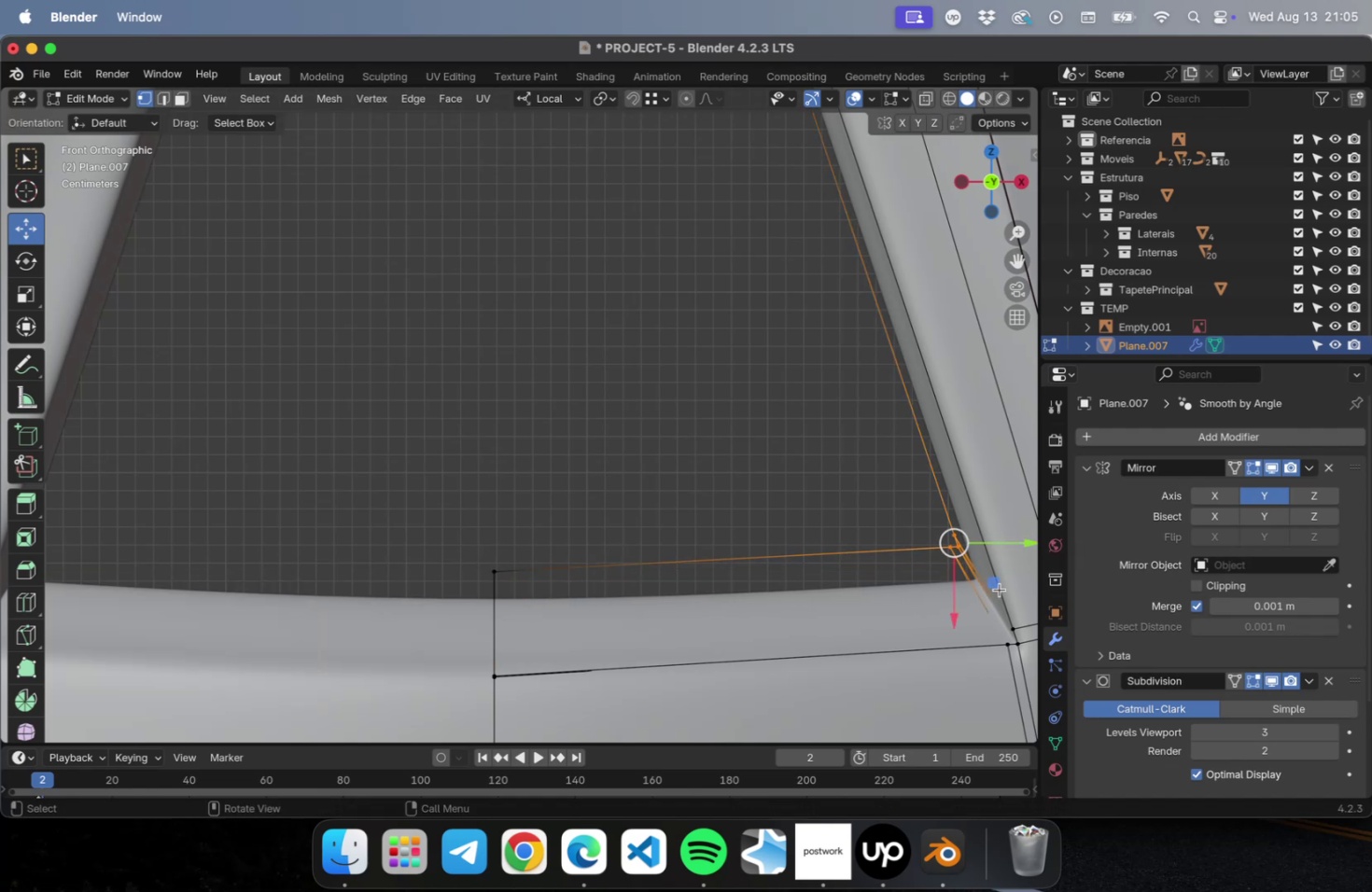 
left_click_drag(start_coordinate=[994, 585], to_coordinate=[849, 537])
 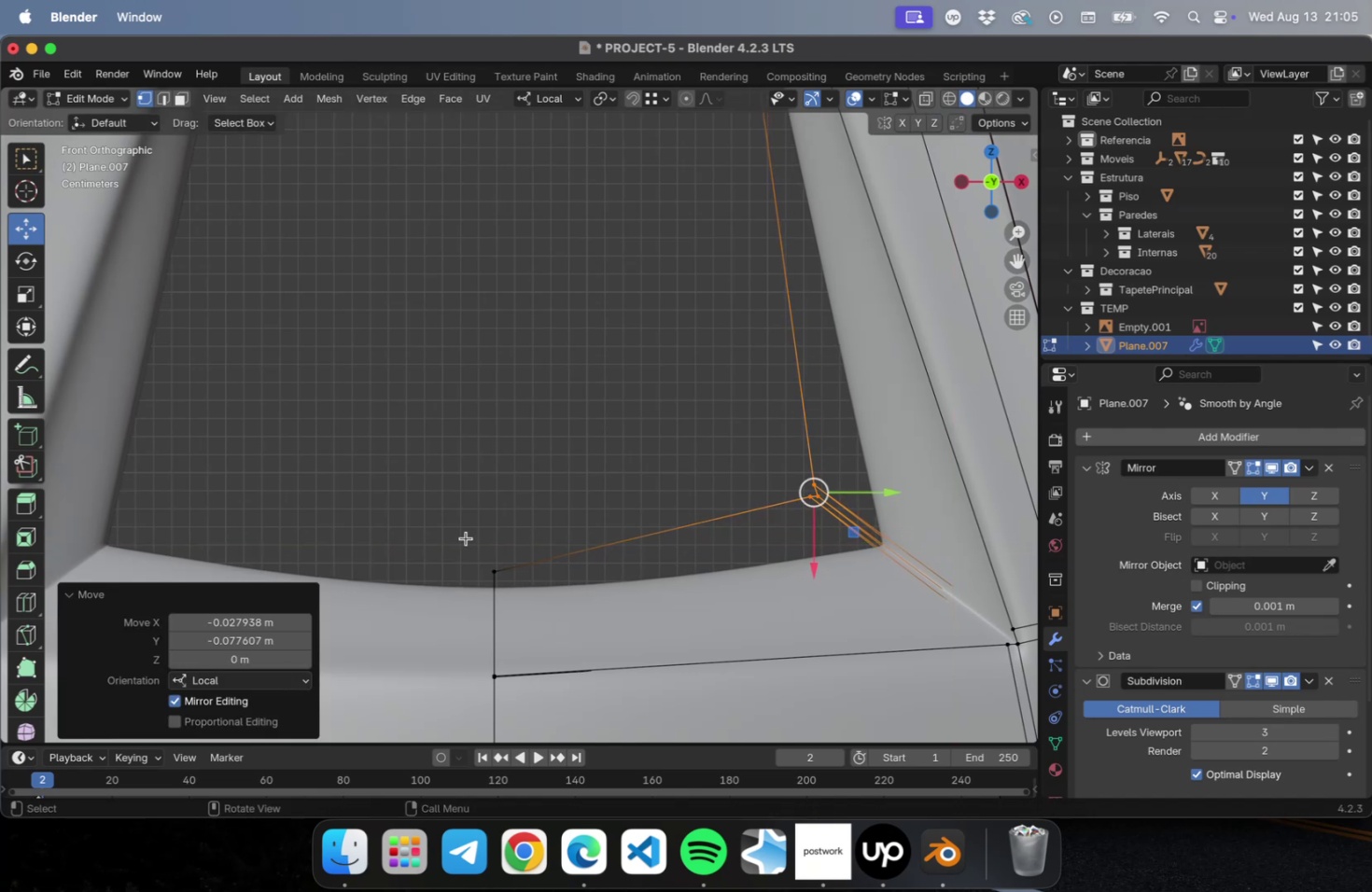 
left_click_drag(start_coordinate=[466, 537], to_coordinate=[523, 583])
 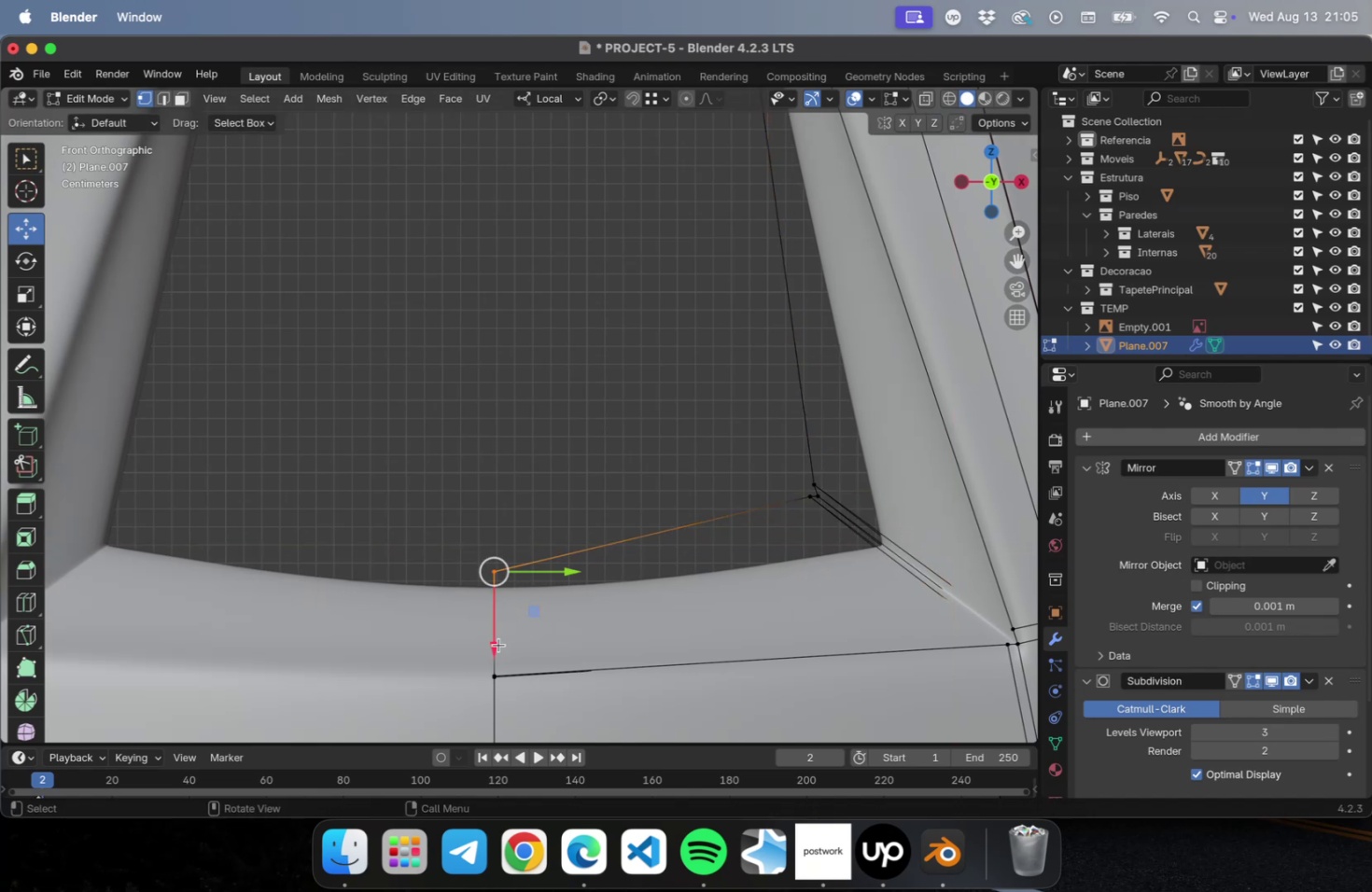 
left_click_drag(start_coordinate=[497, 641], to_coordinate=[483, 568])
 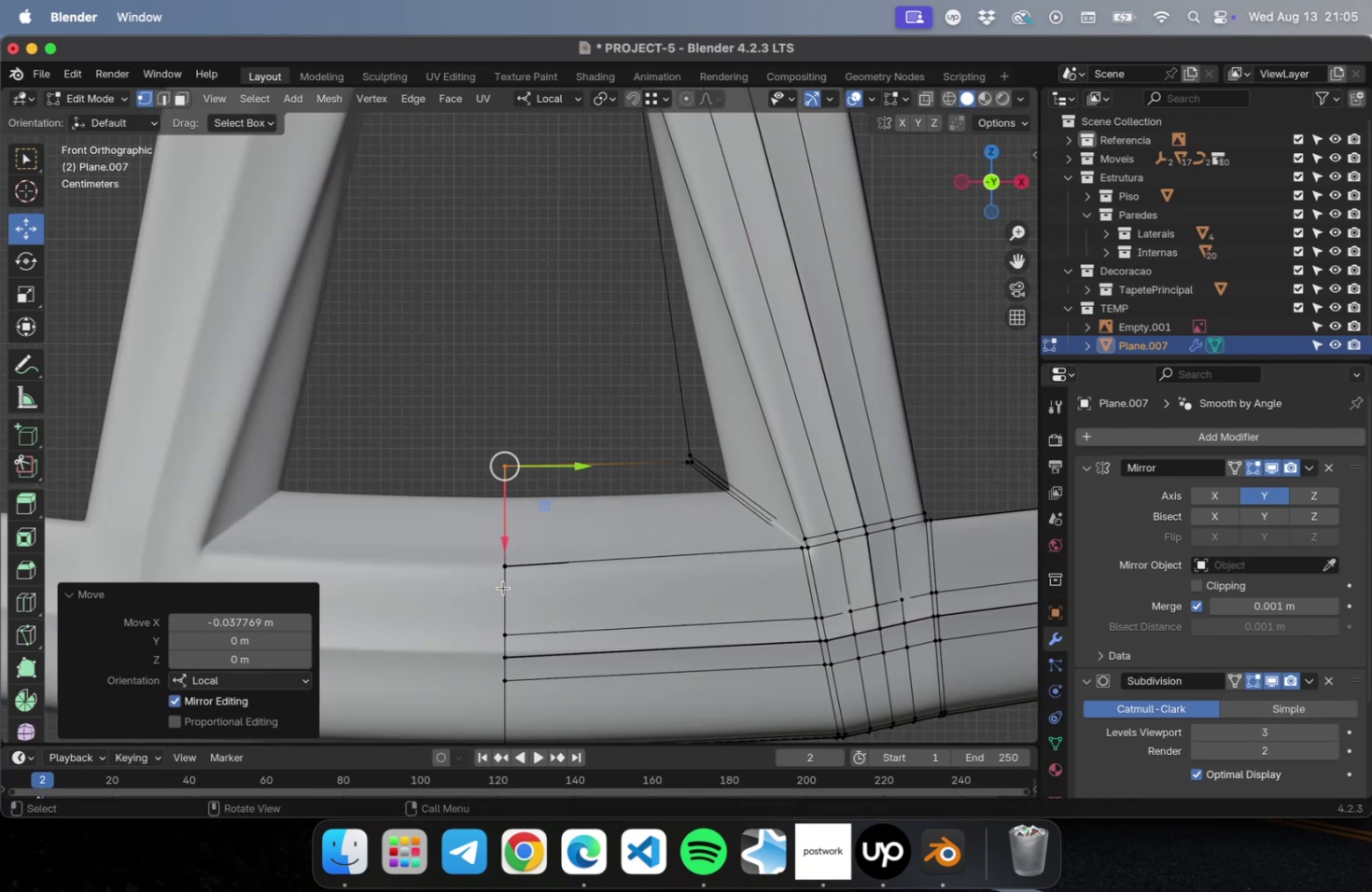 
scroll: coordinate [503, 586], scroll_direction: down, amount: 16.0
 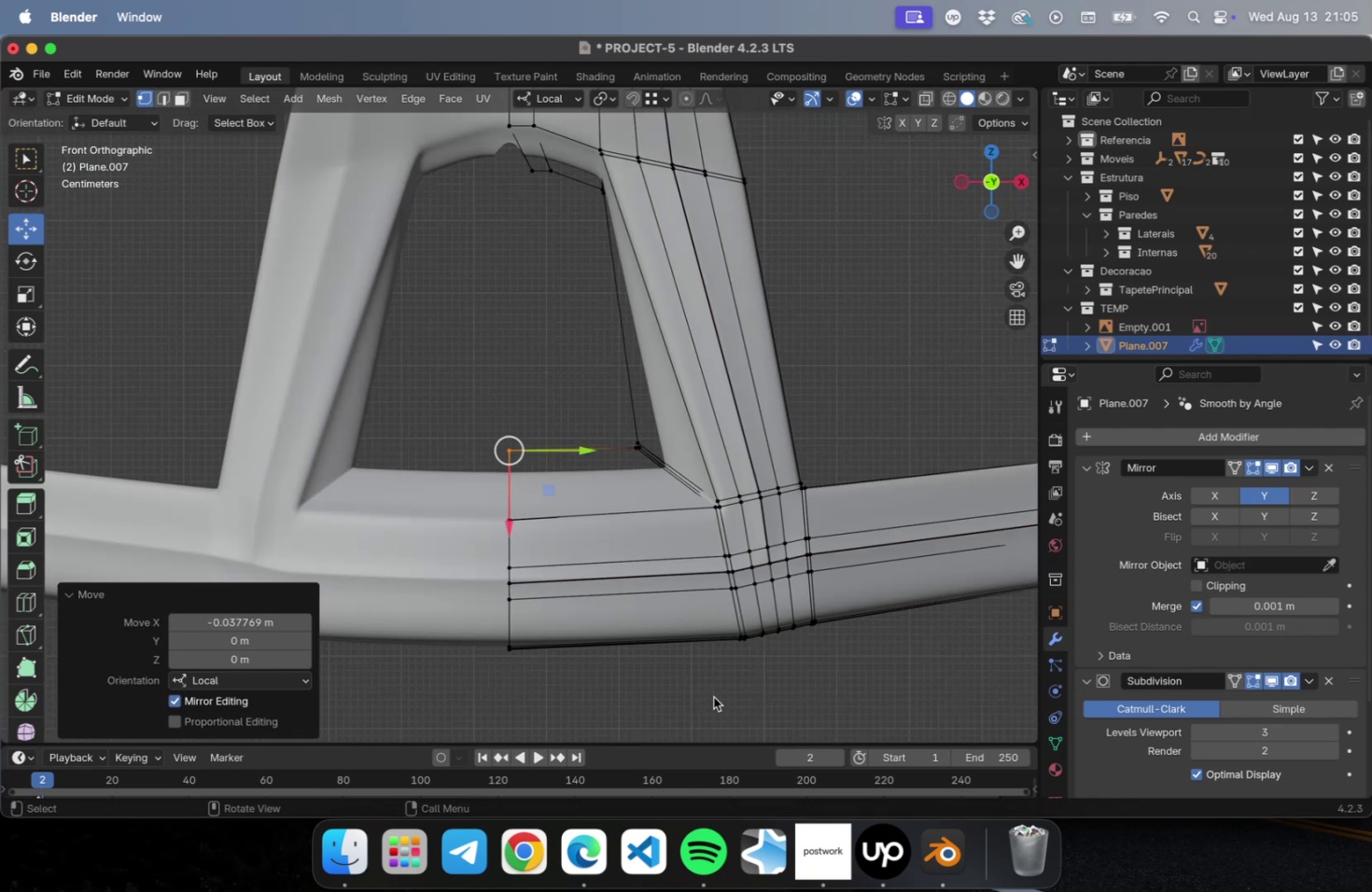 
key(Tab)
 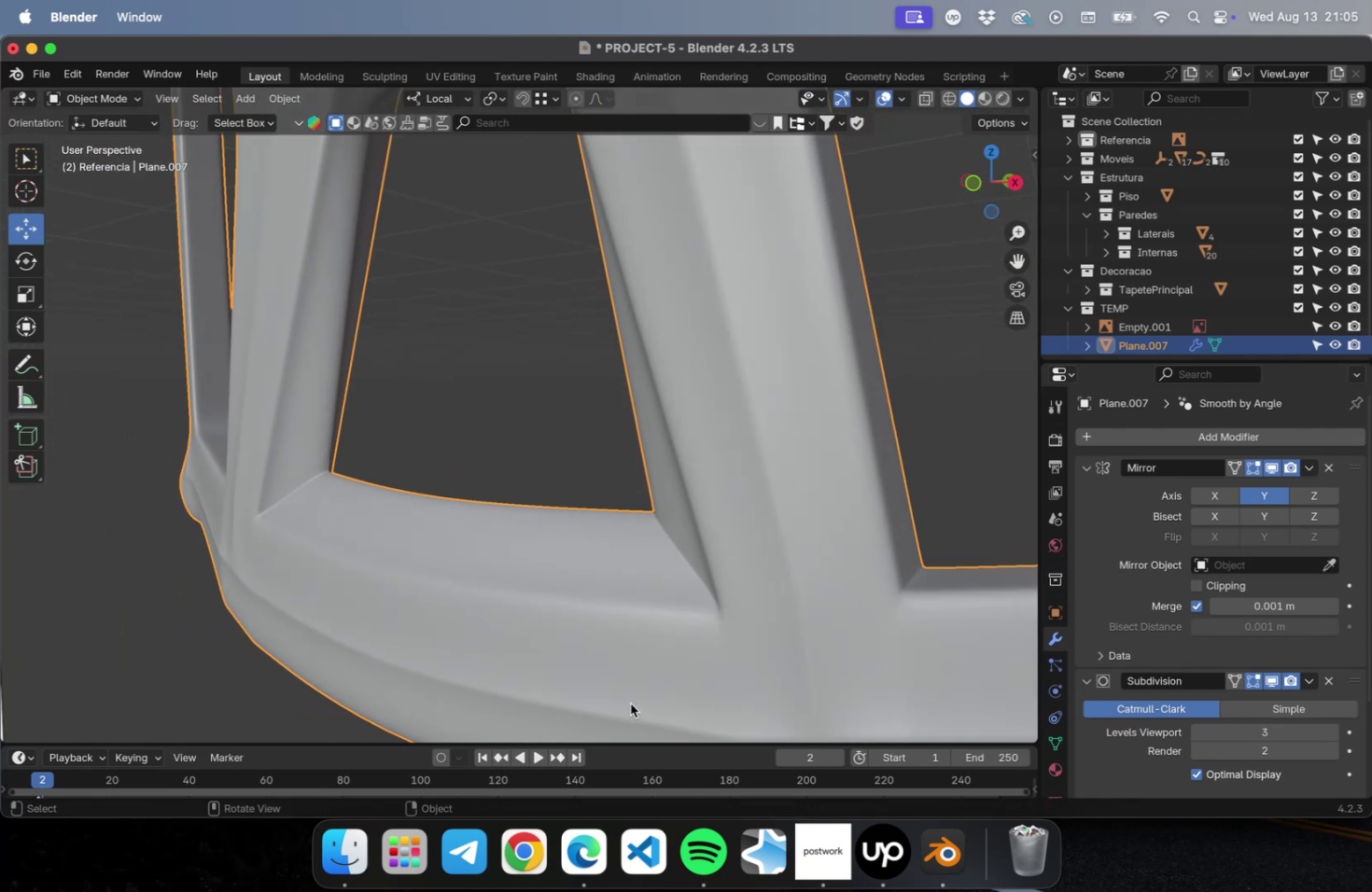 
key(Meta+CommandLeft)
 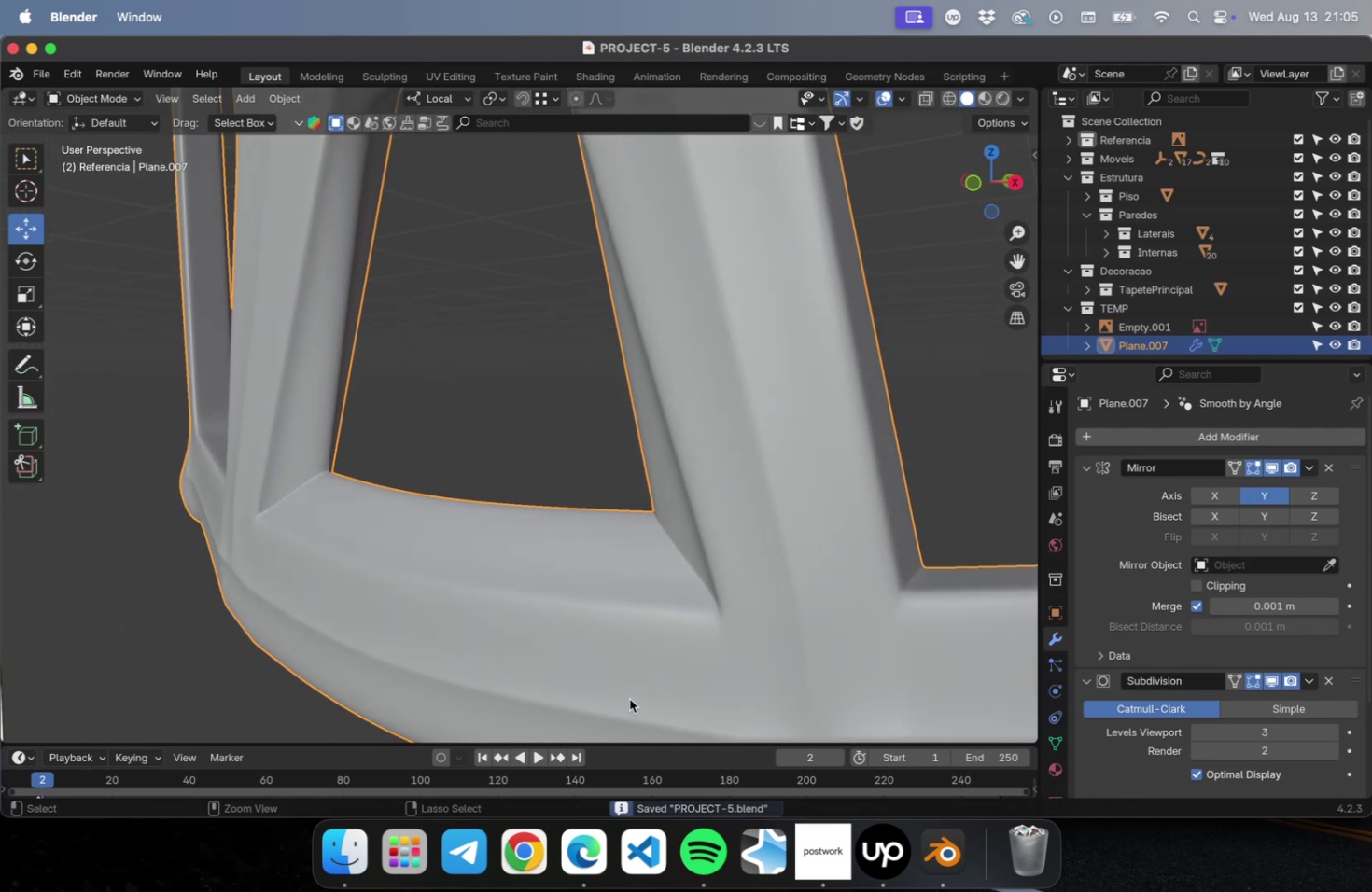 
key(Meta+S)
 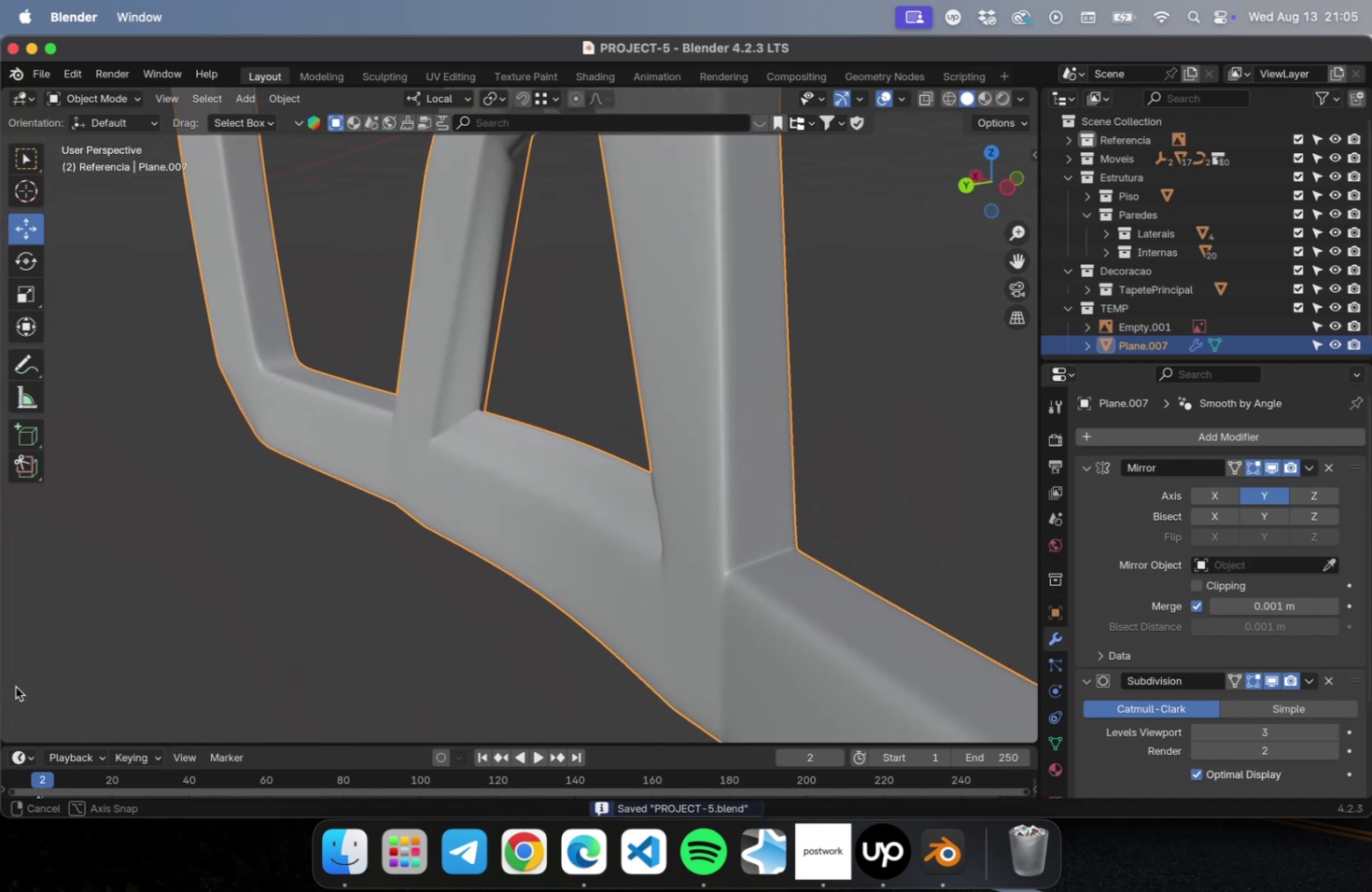 
scroll: coordinate [733, 663], scroll_direction: down, amount: 5.0
 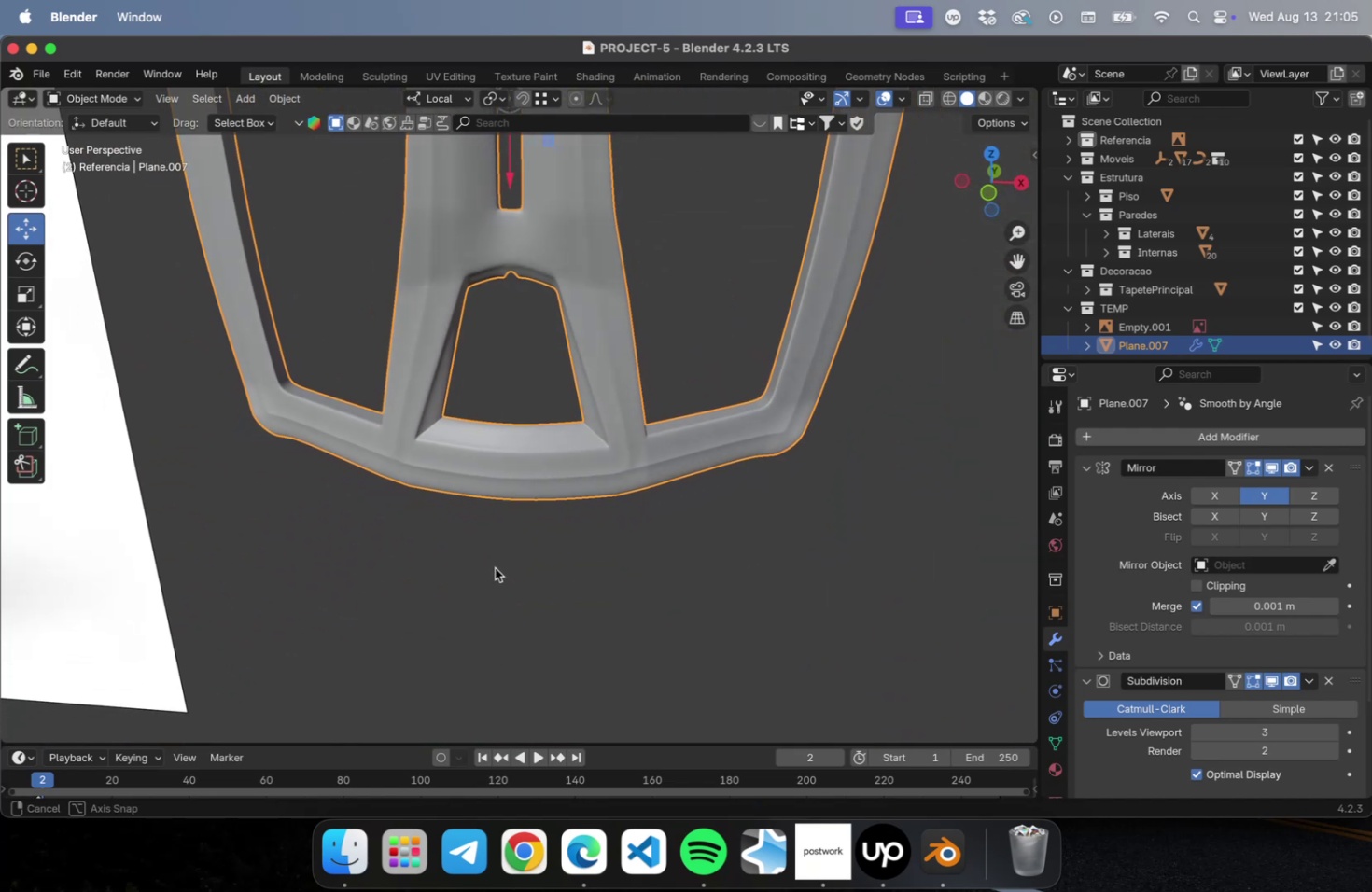 
key(Tab)
 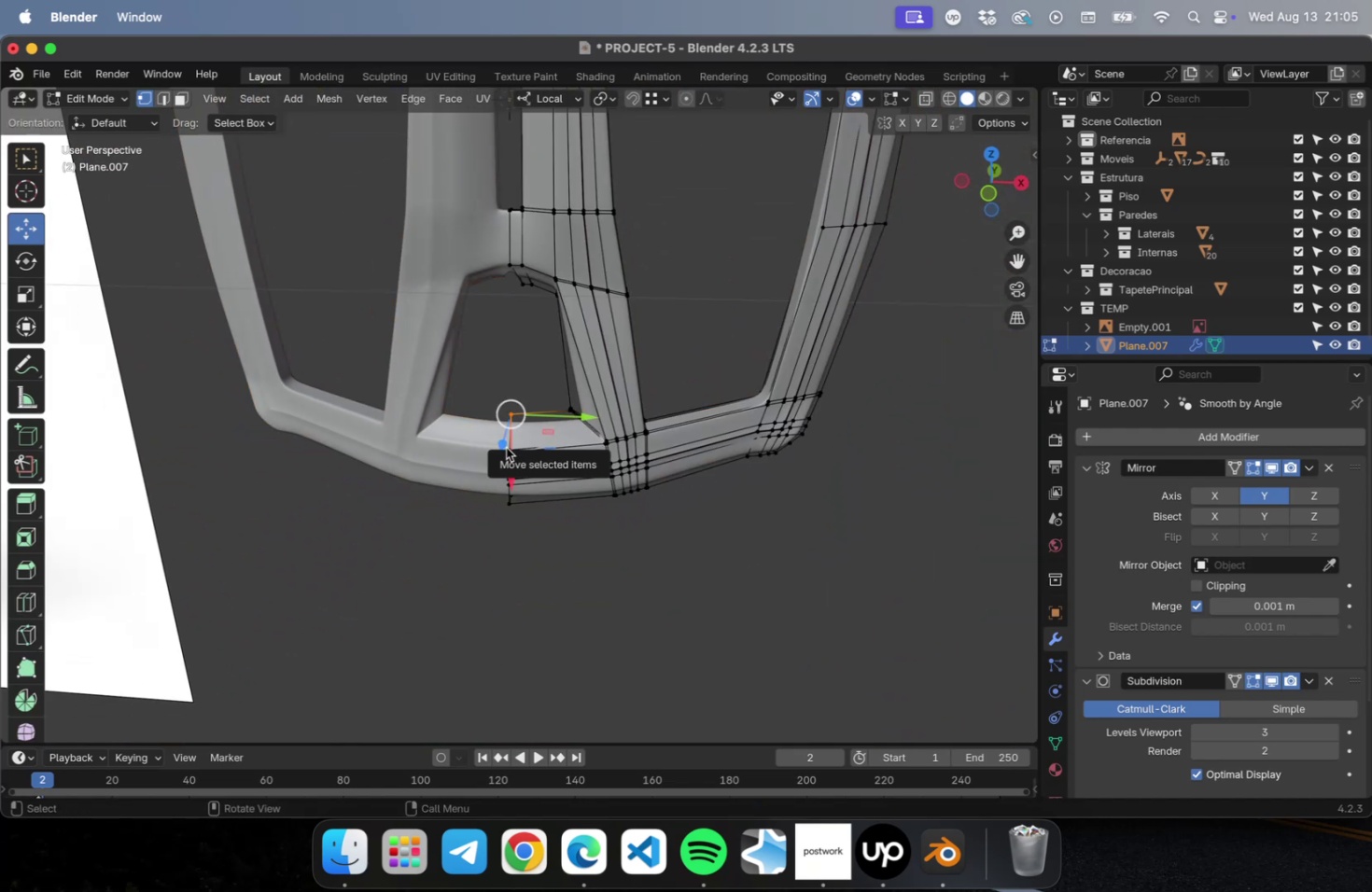 
scroll: coordinate [505, 447], scroll_direction: up, amount: 5.0
 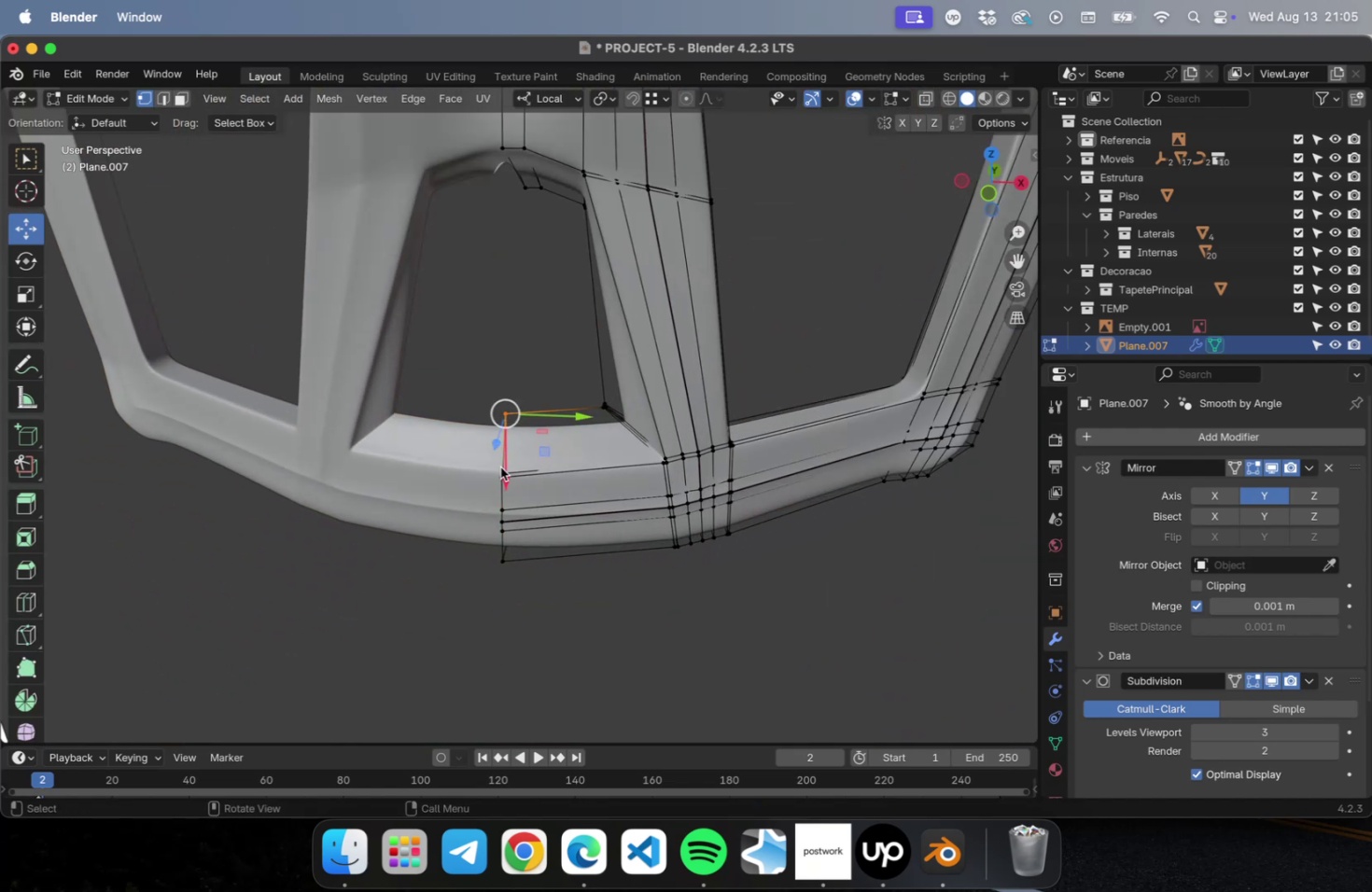 
left_click([500, 467])
 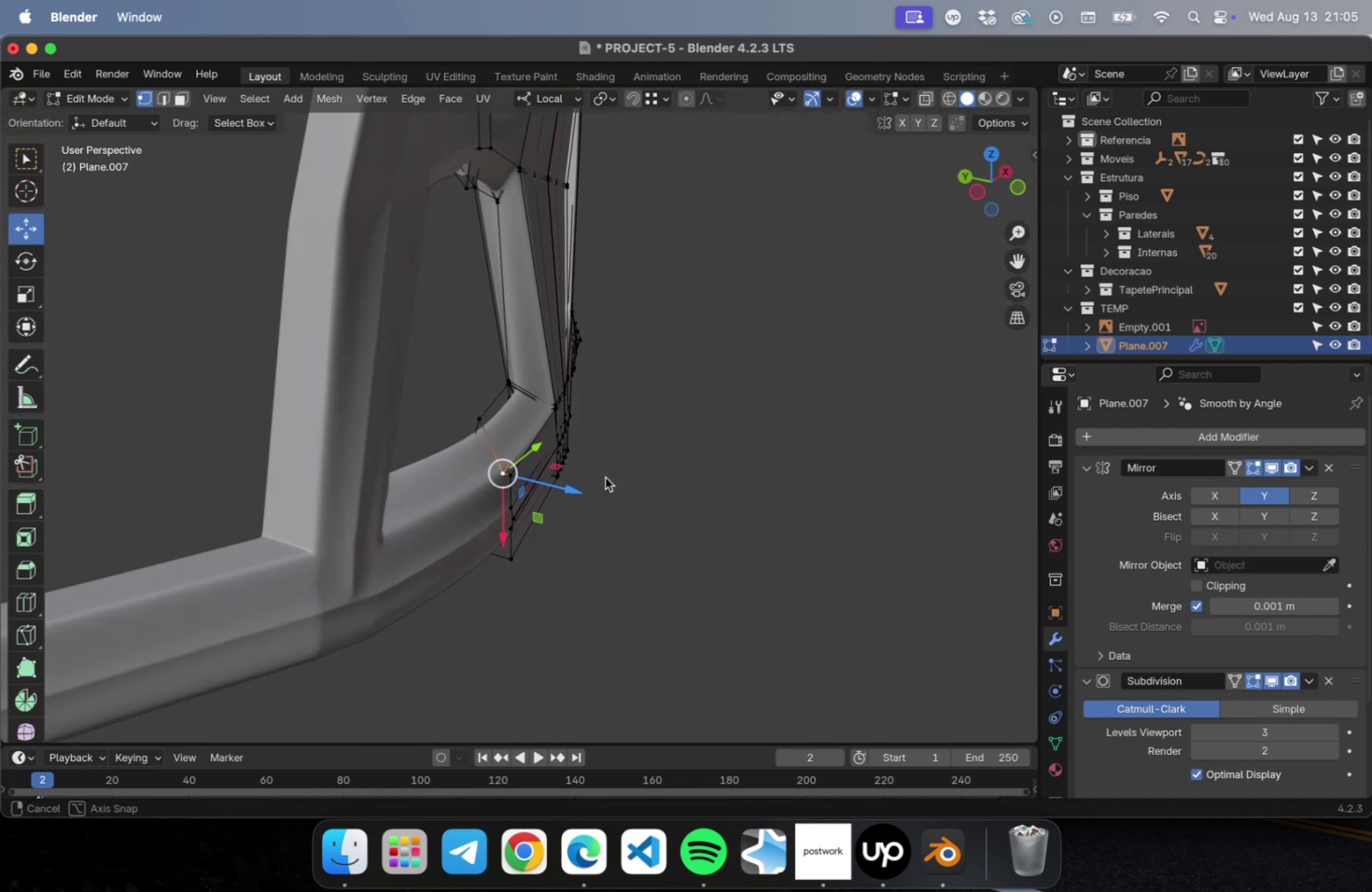 
scroll: coordinate [523, 501], scroll_direction: up, amount: 7.0
 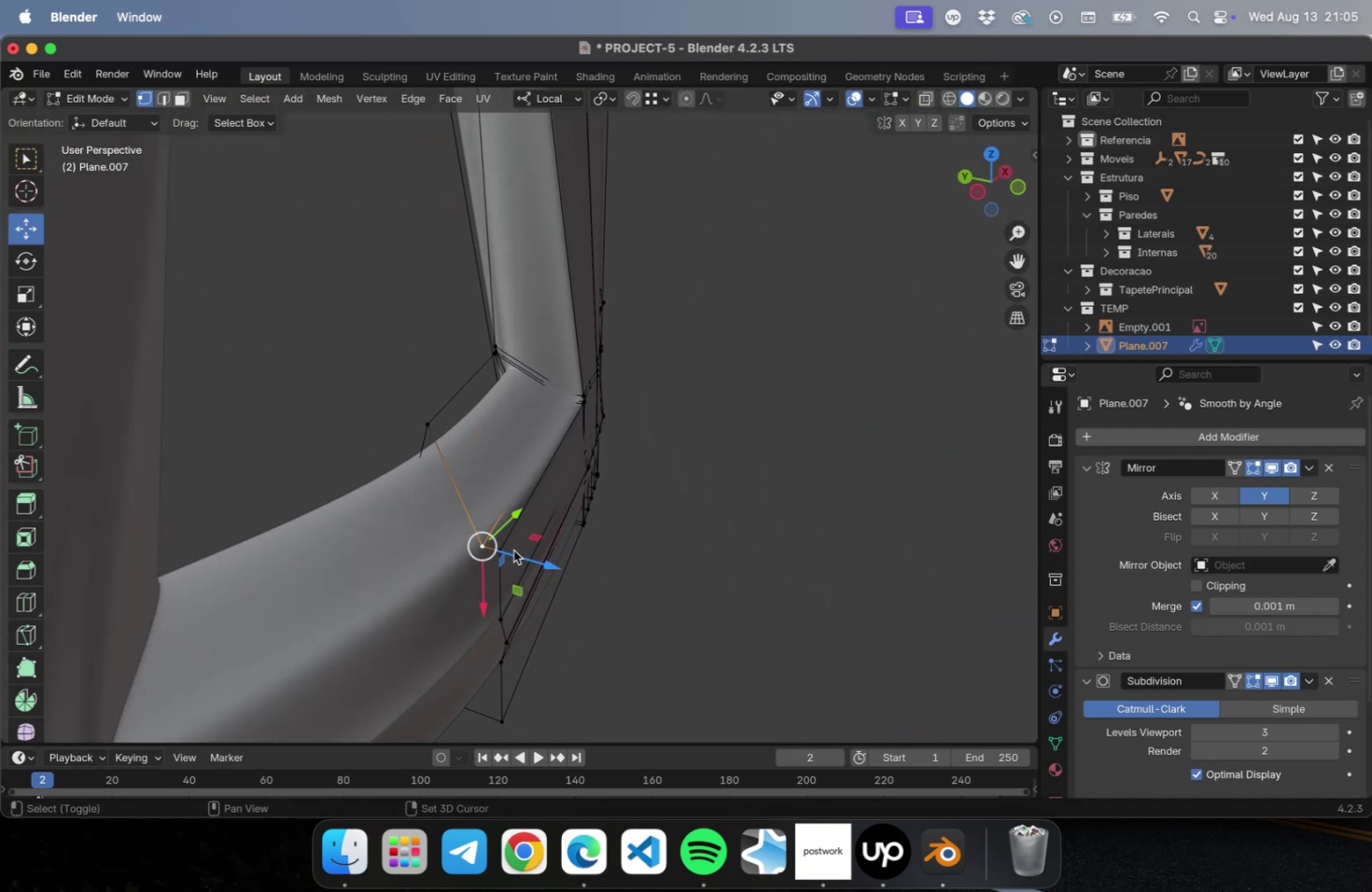 
hold_key(key=ShiftLeft, duration=0.92)
 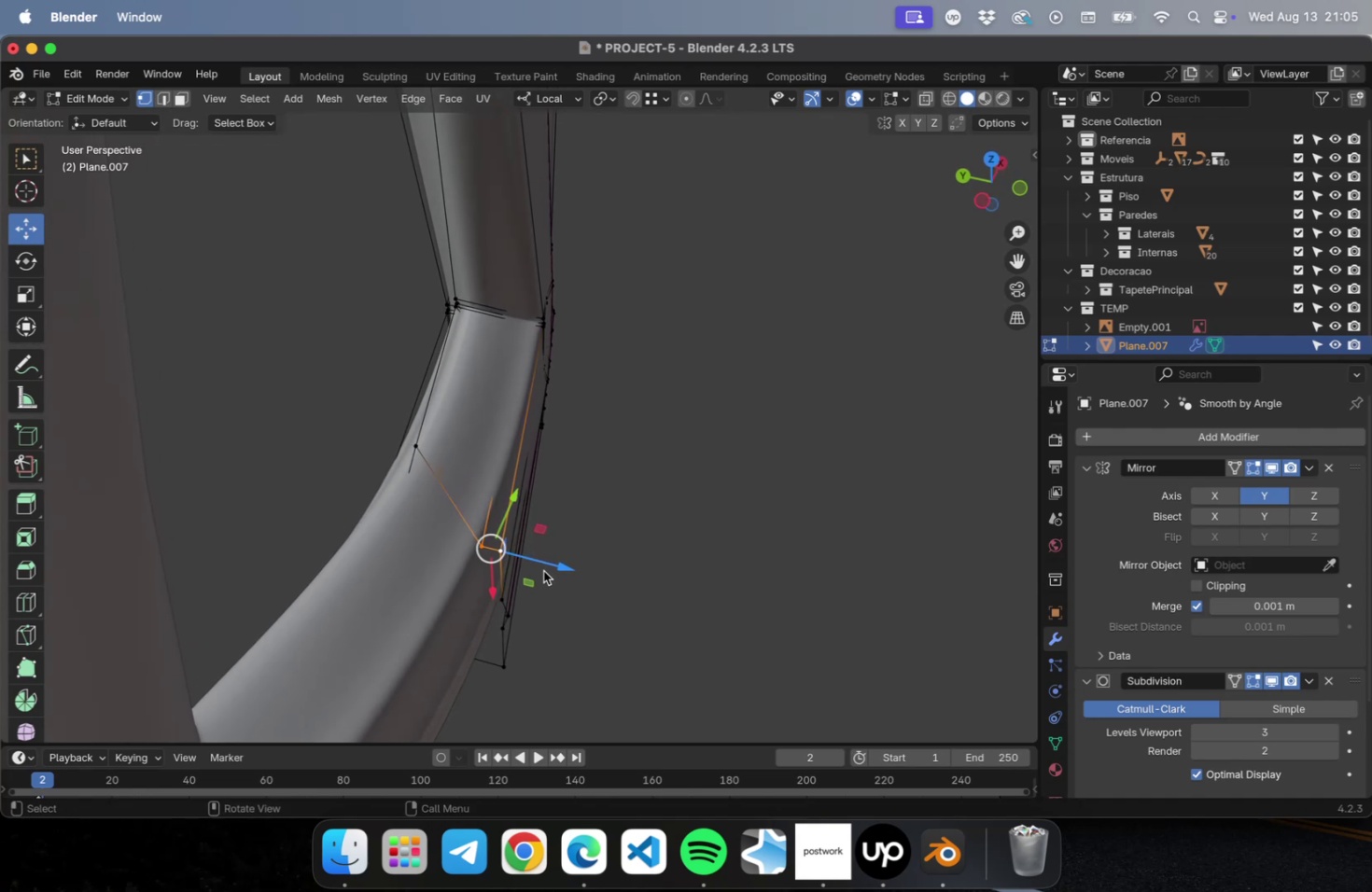 
left_click_drag(start_coordinate=[547, 564], to_coordinate=[611, 567])
 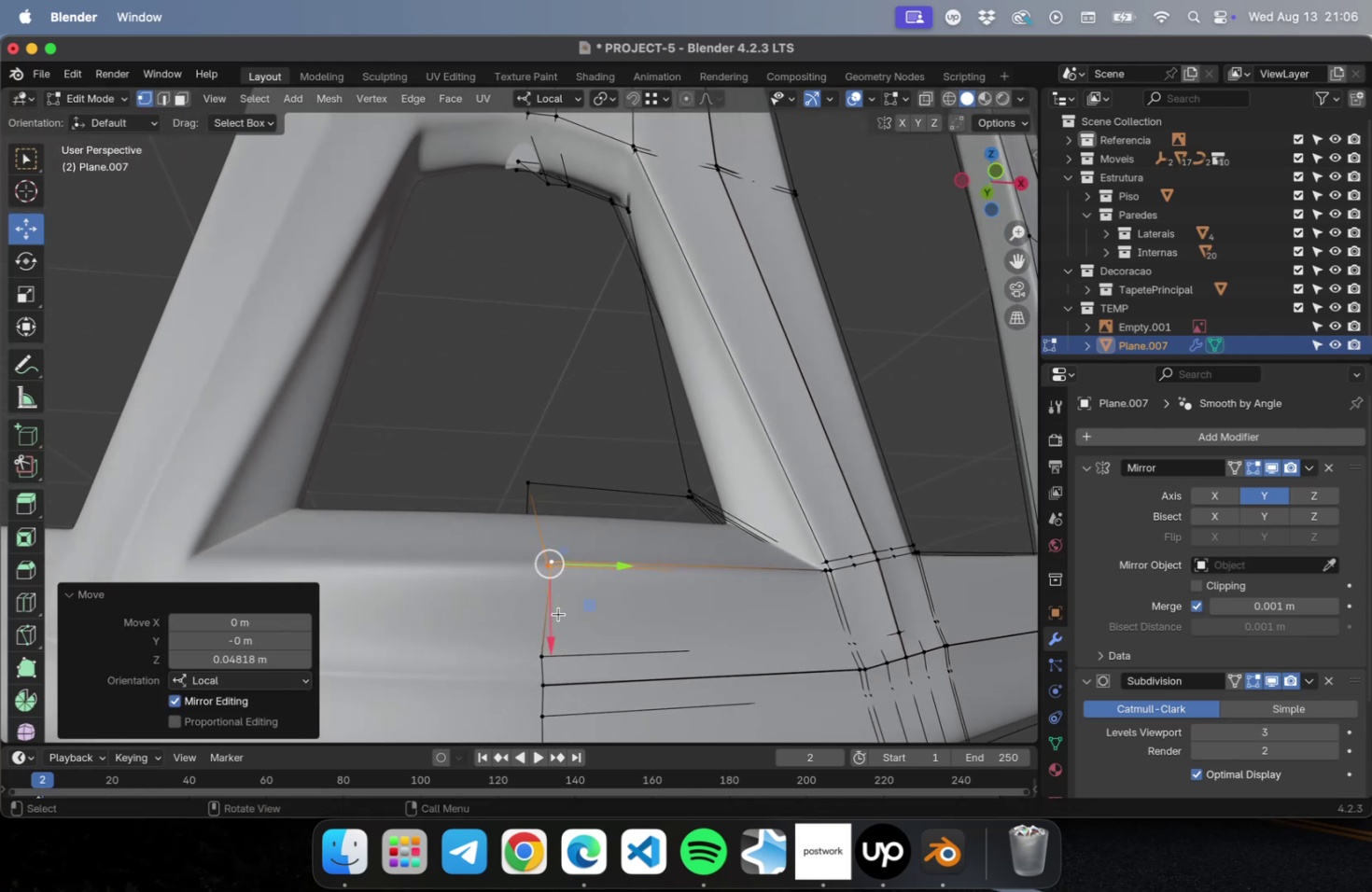 
left_click_drag(start_coordinate=[552, 626], to_coordinate=[553, 641])
 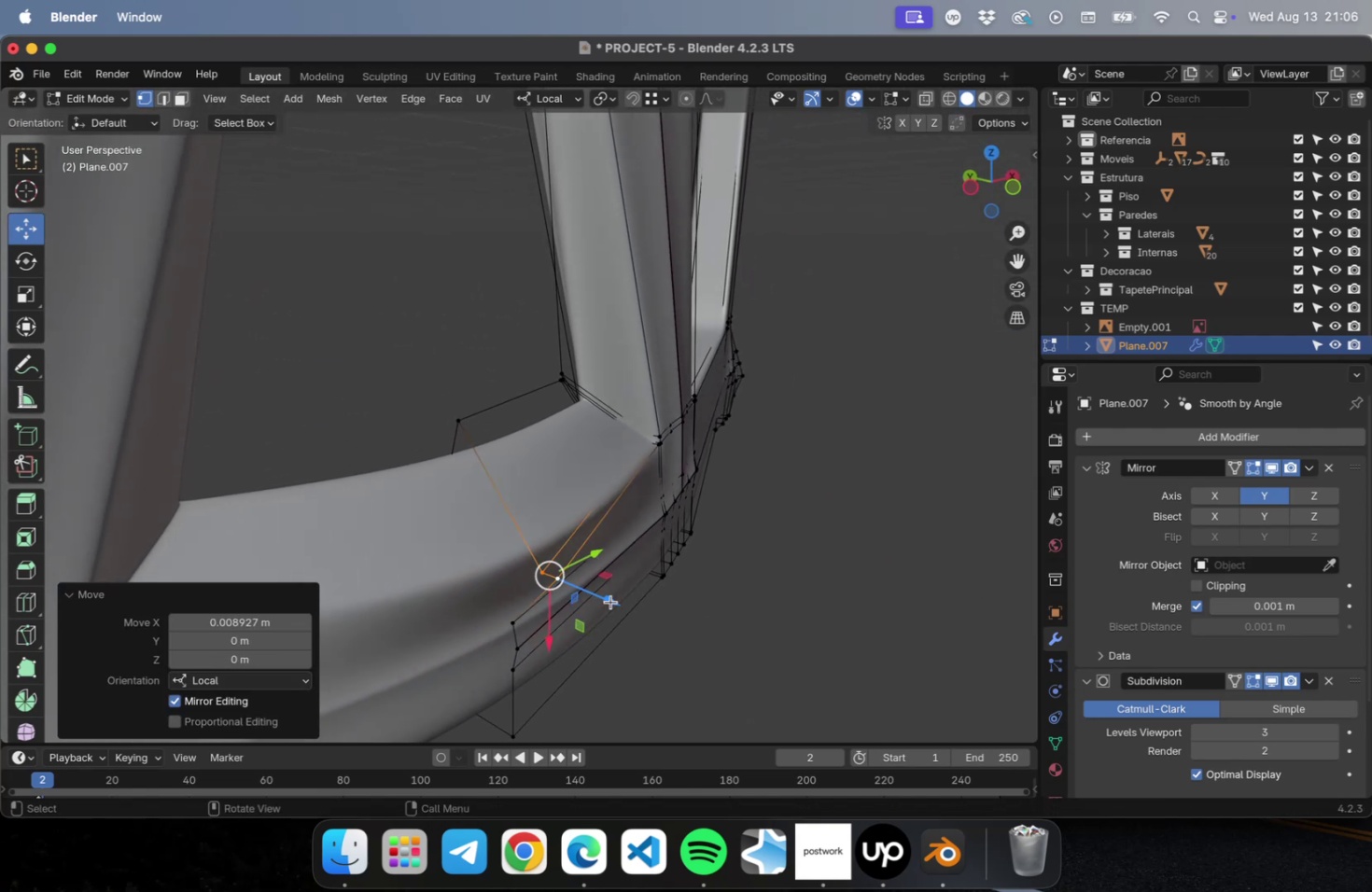 
left_click_drag(start_coordinate=[601, 594], to_coordinate=[628, 605])
 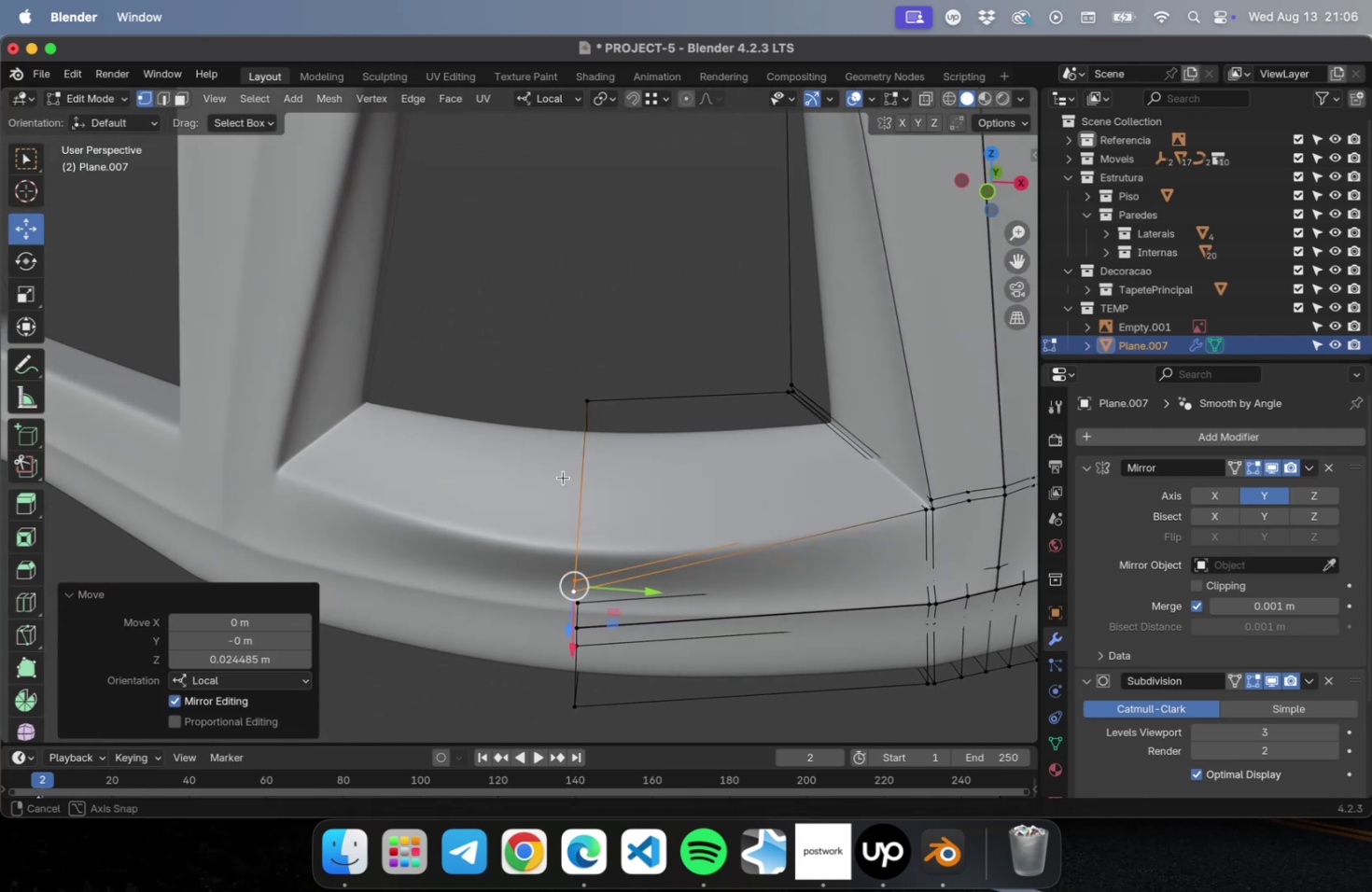 
hold_key(key=ShiftLeft, duration=0.63)
 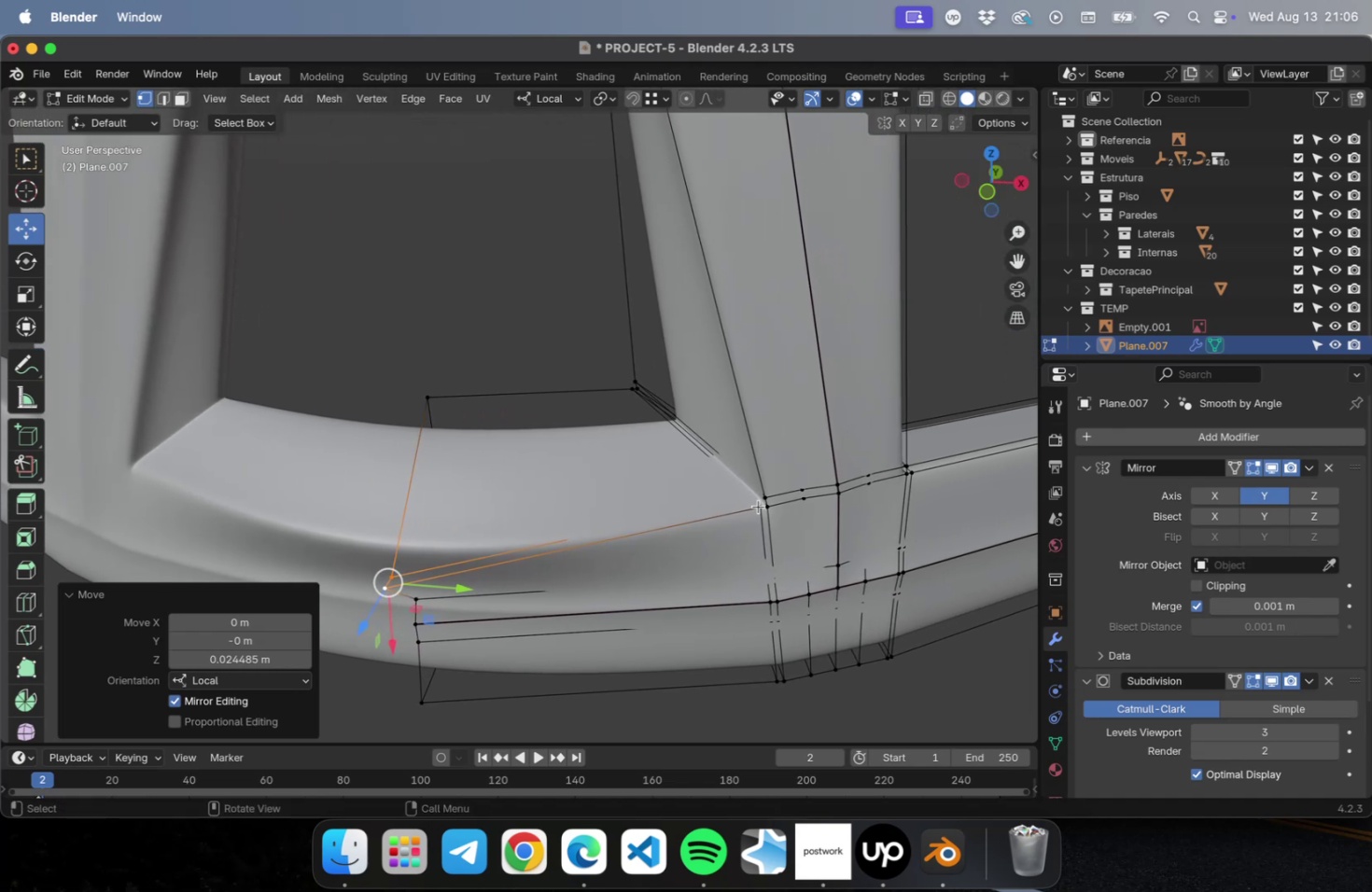 
hold_key(key=ShiftLeft, duration=1.62)
left_click([759, 509])
 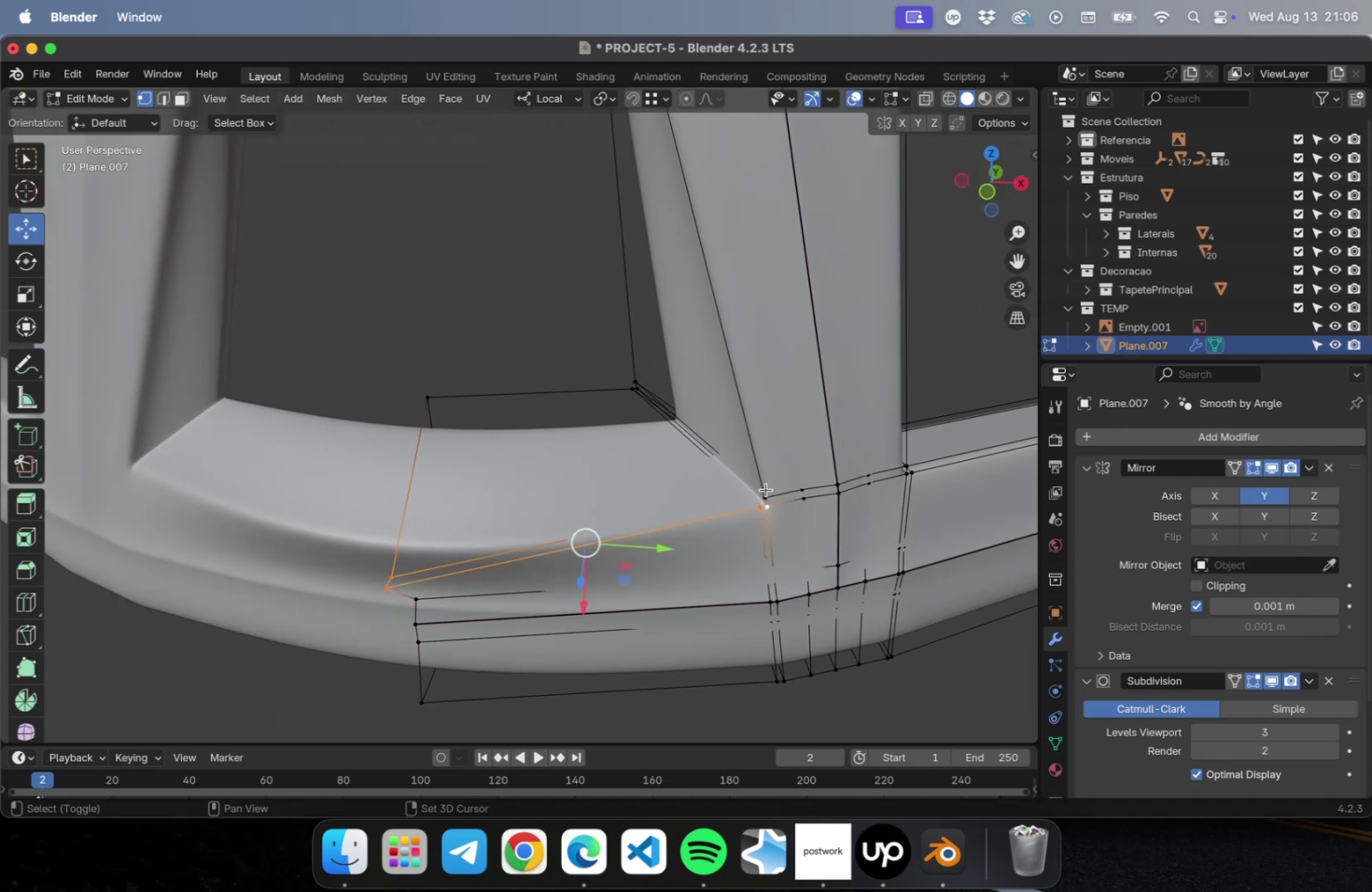 
double_click([765, 489])
 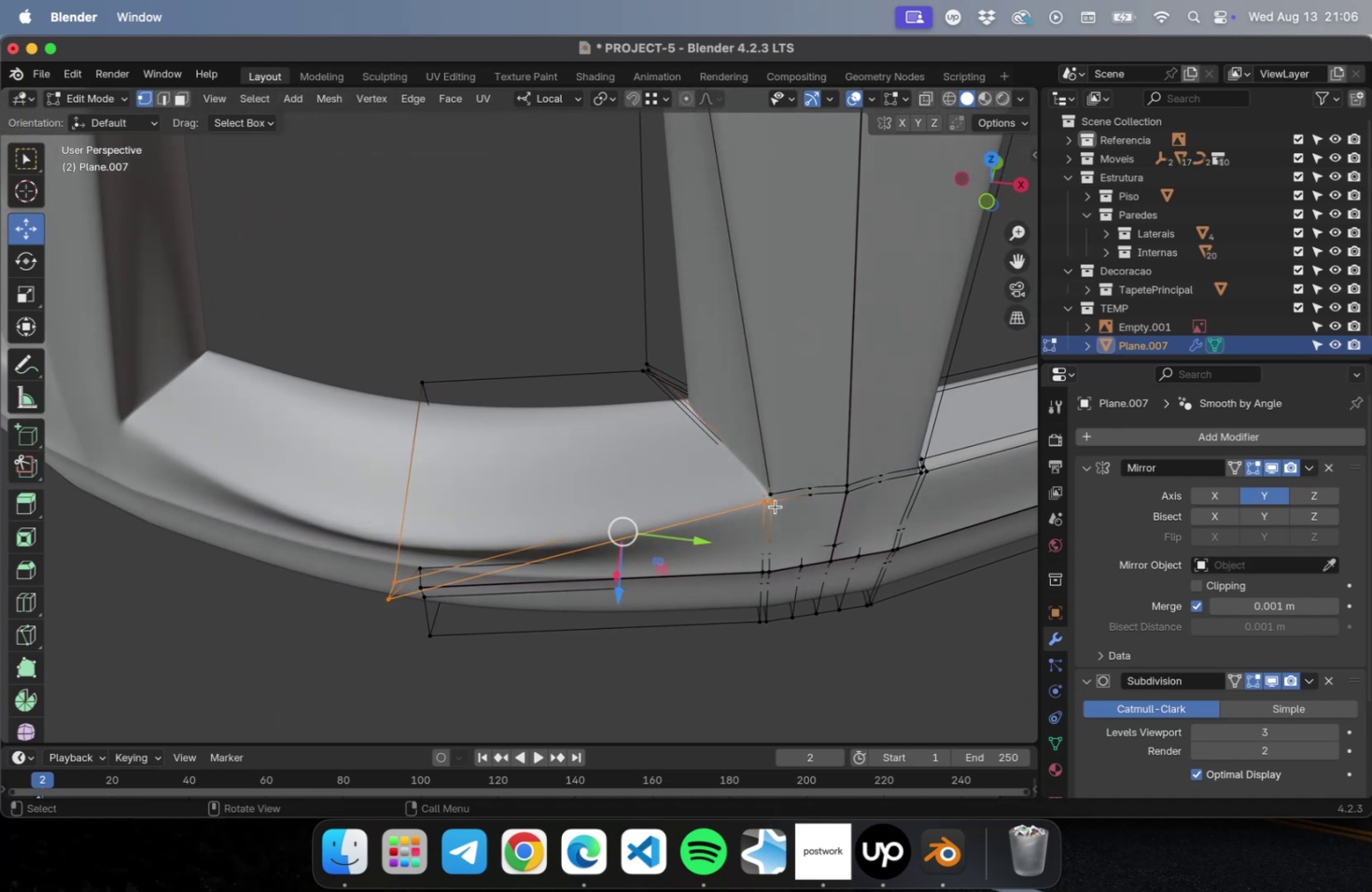 
left_click([774, 501])
 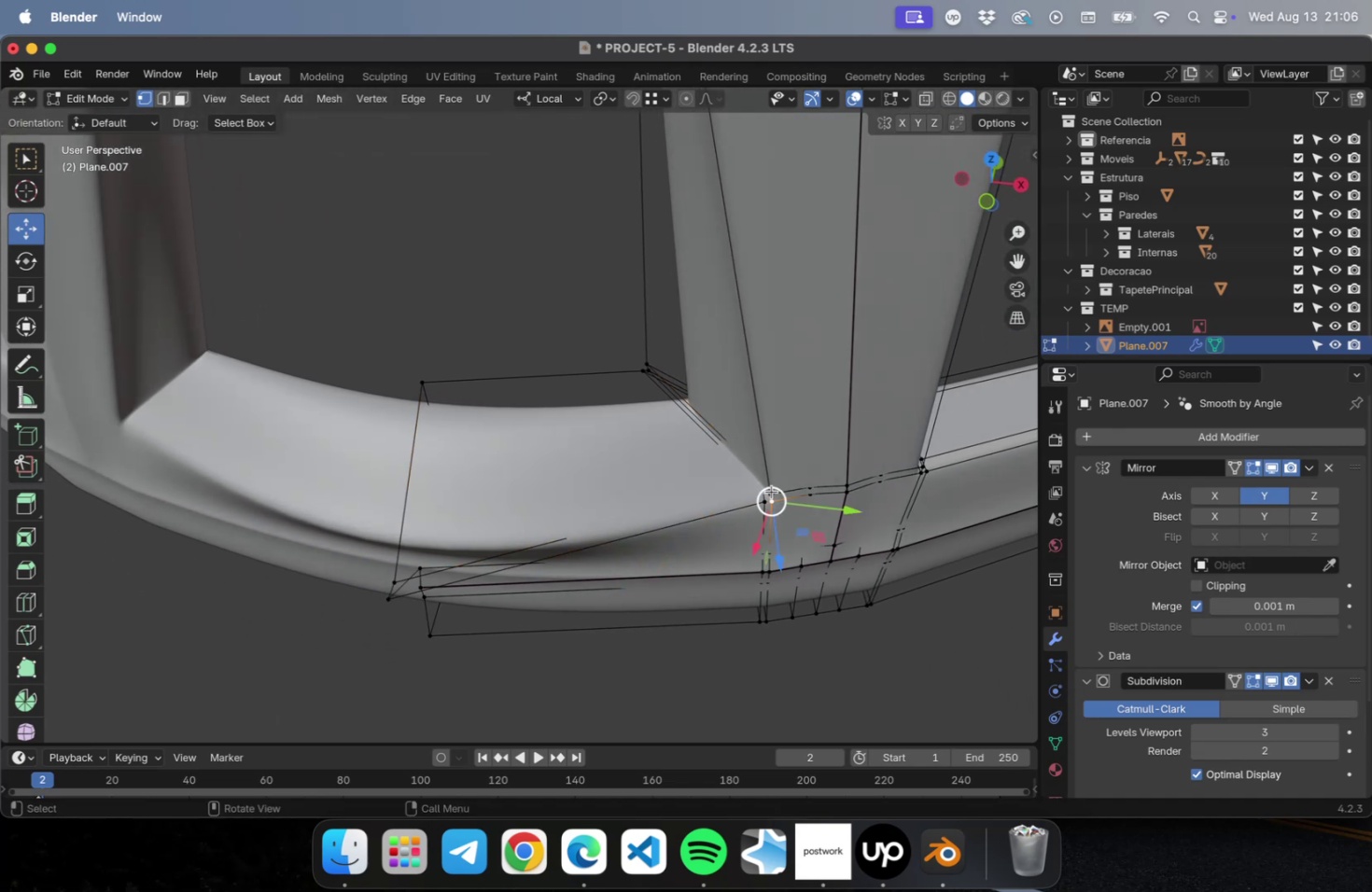 
left_click([771, 491])
 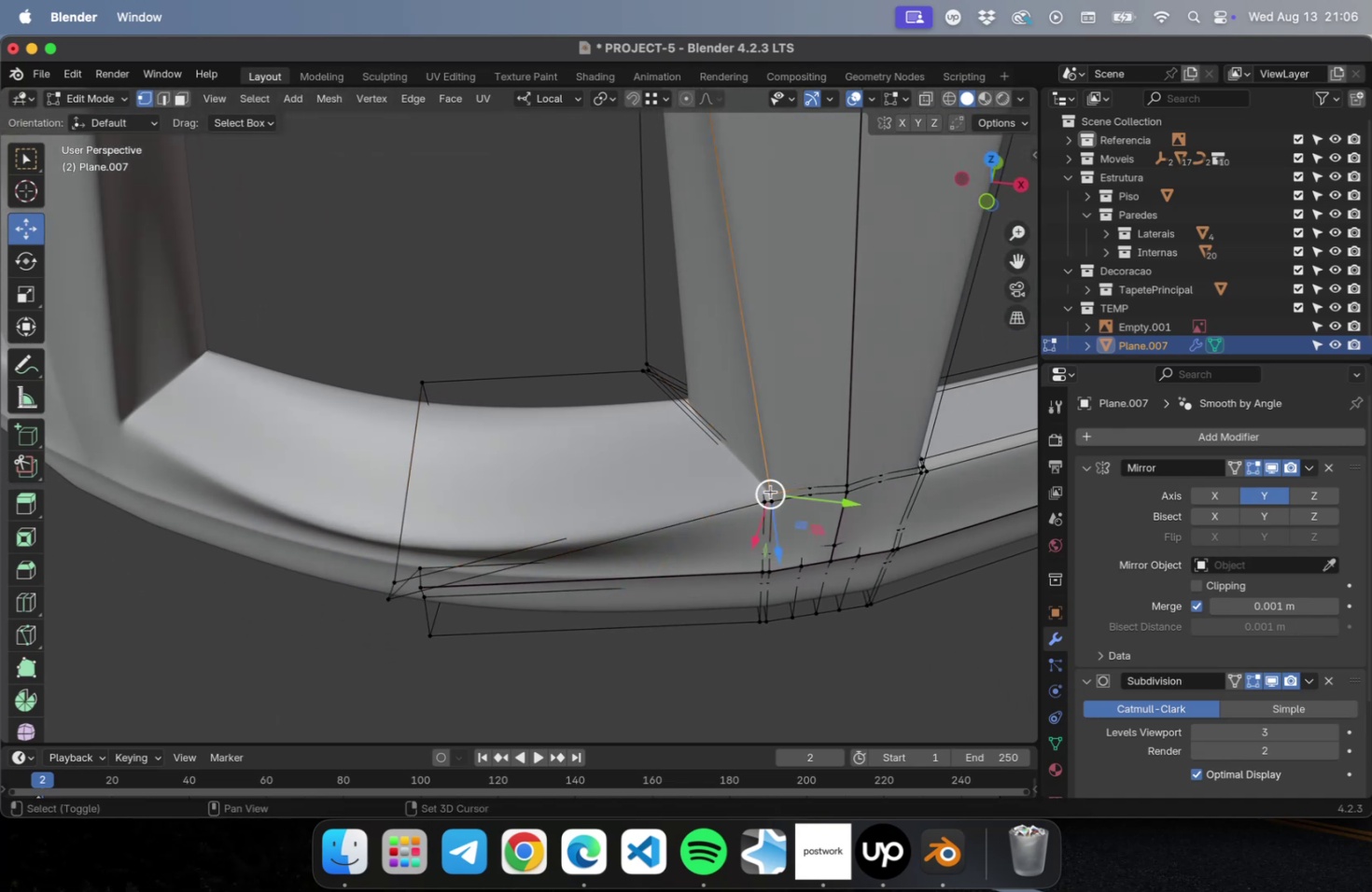 
hold_key(key=ShiftLeft, duration=1.62)
left_click([763, 500])
 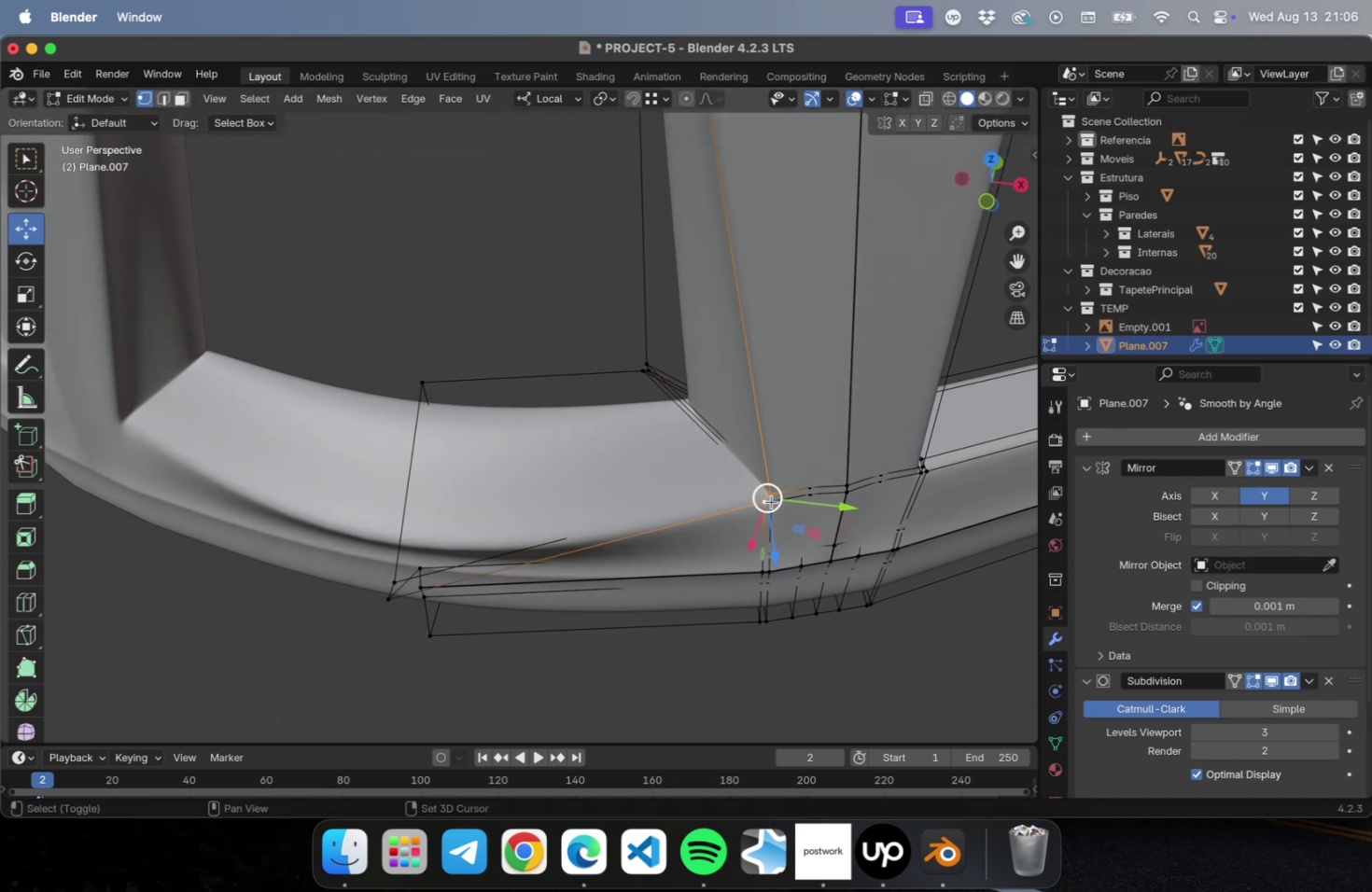 
left_click([771, 501])
 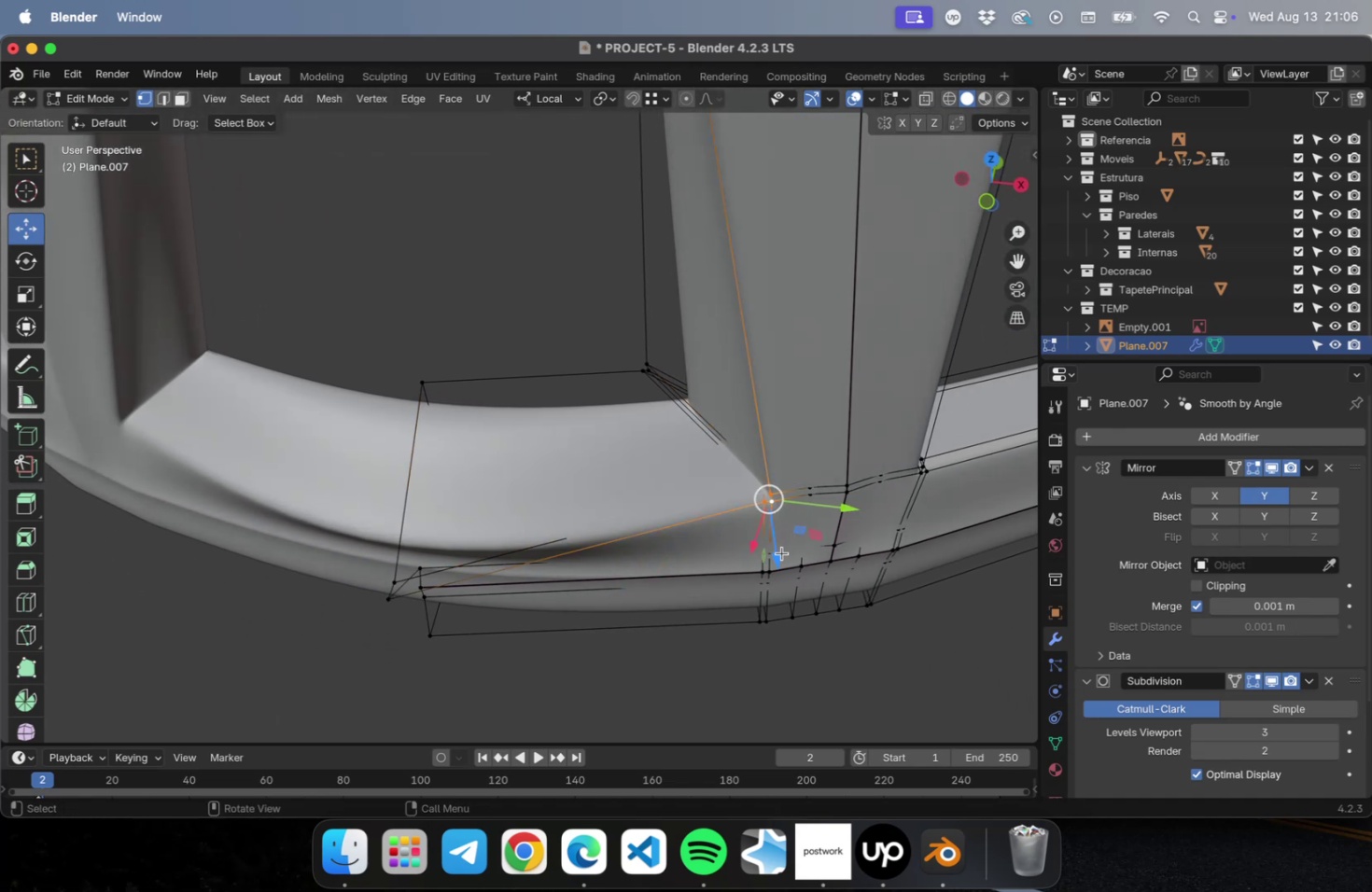 
left_click_drag(start_coordinate=[780, 555], to_coordinate=[782, 578])
 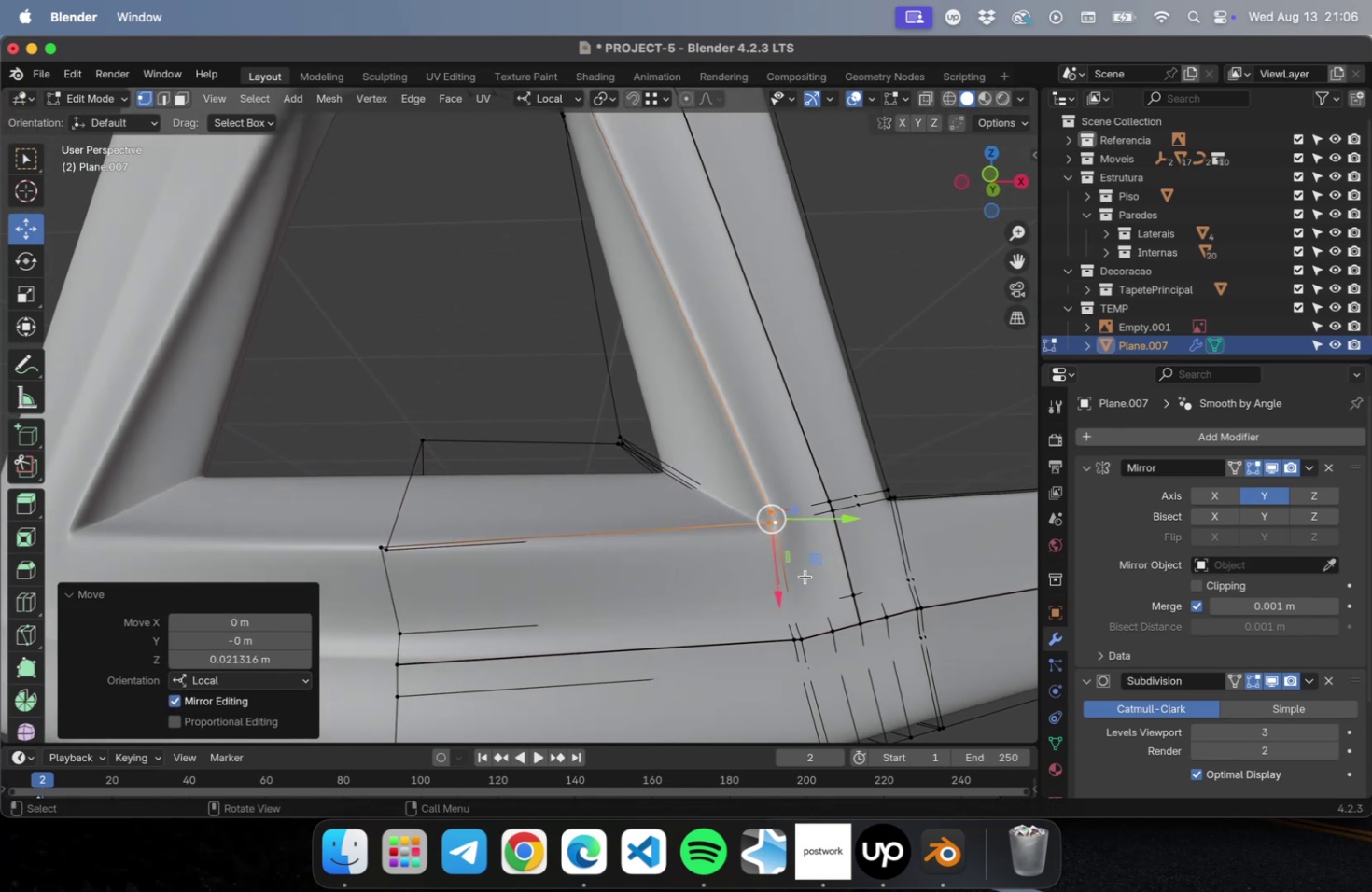 
hold_key(key=ShiftLeft, duration=0.69)
 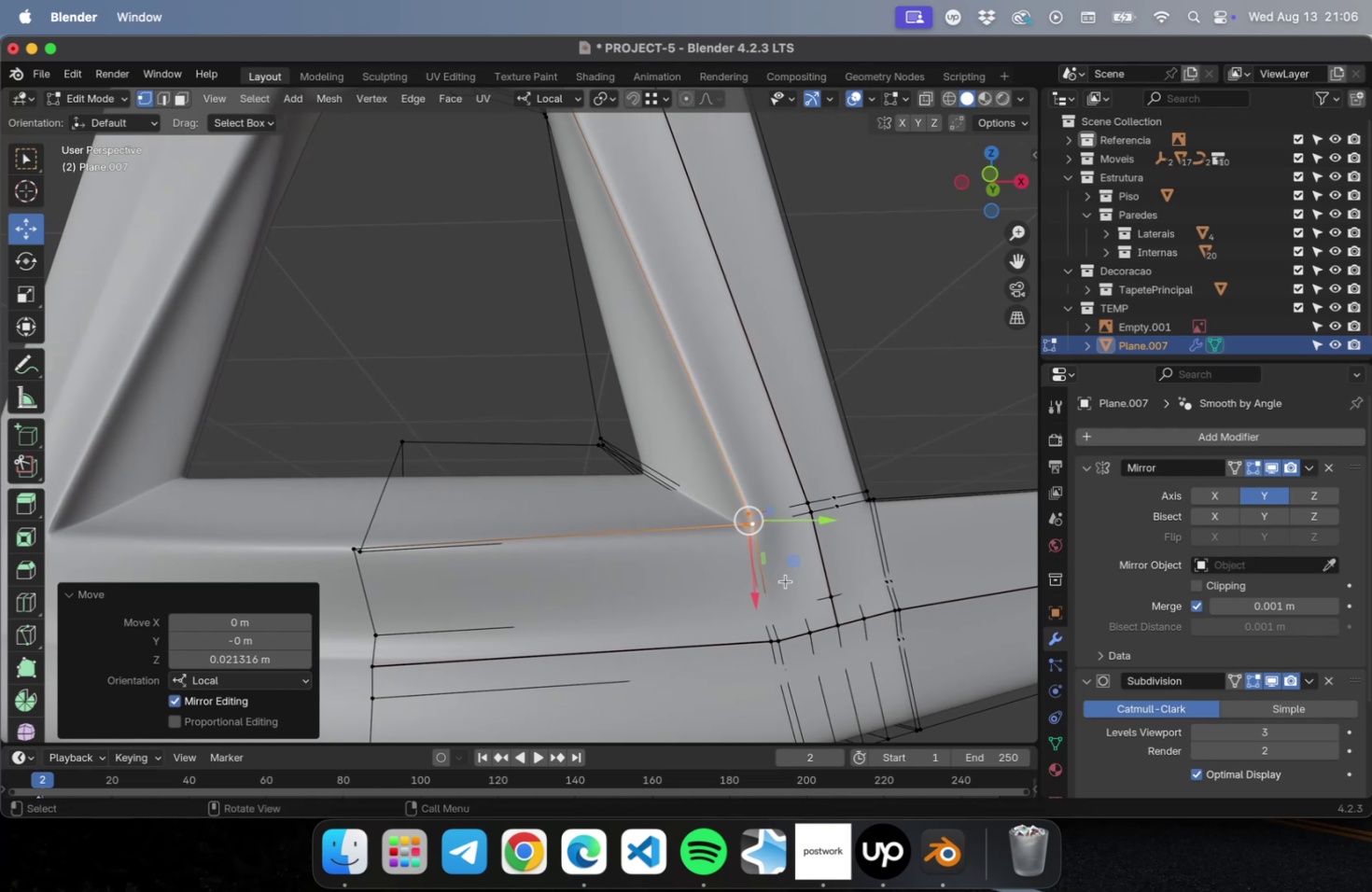 
key(Tab)
 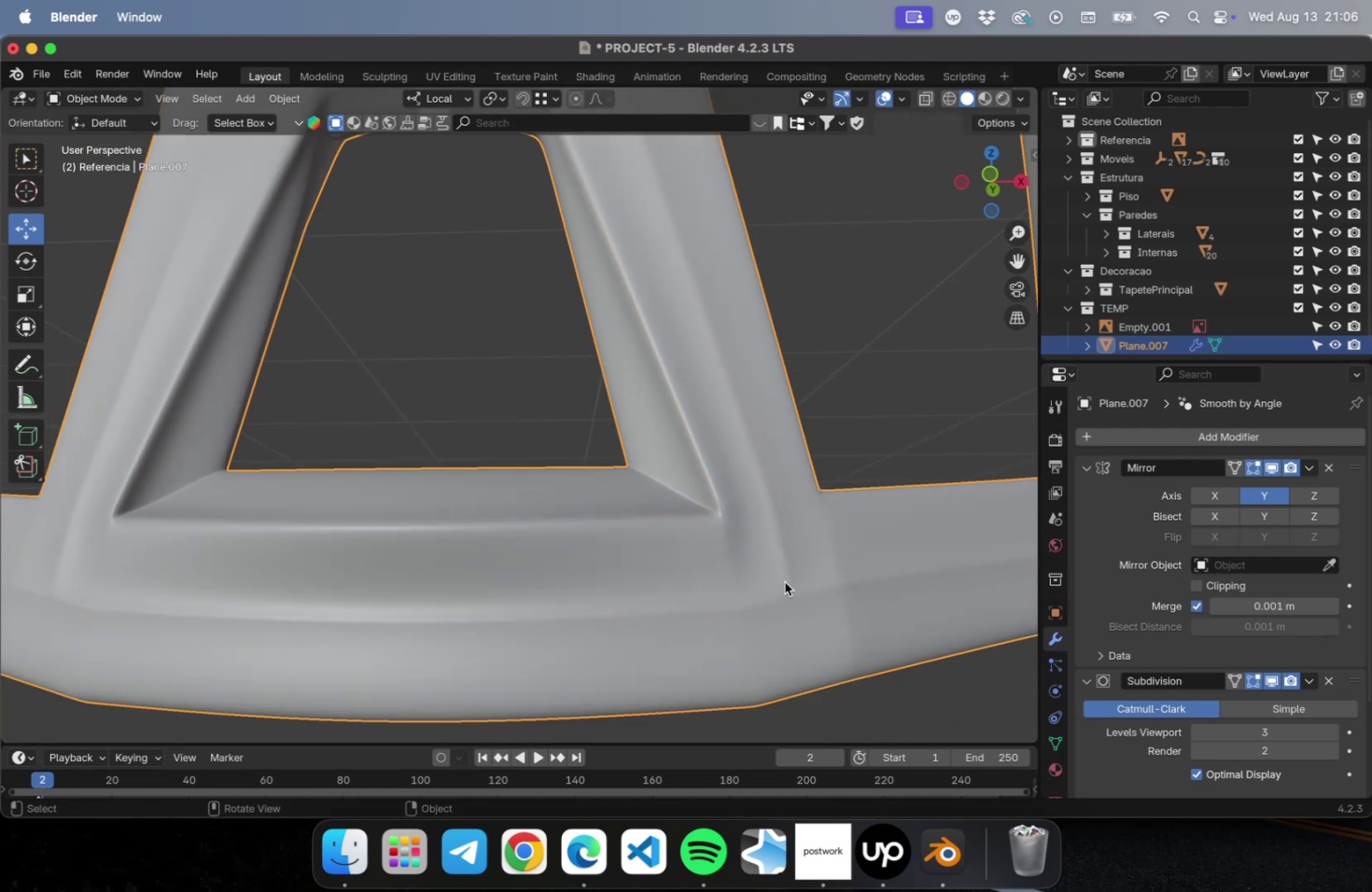 
scroll: coordinate [783, 582], scroll_direction: down, amount: 5.0
 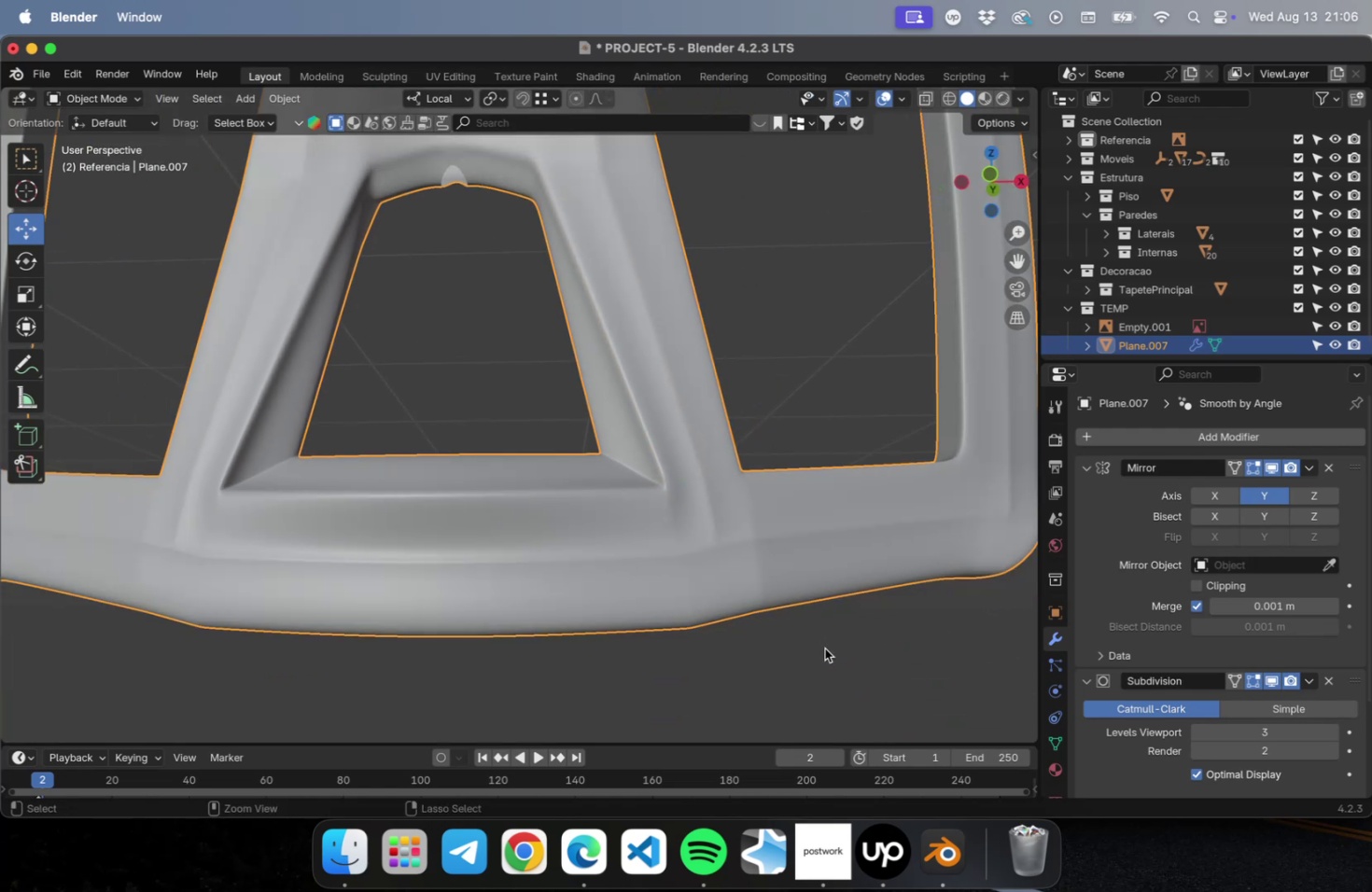 
key(Meta+CommandLeft)
 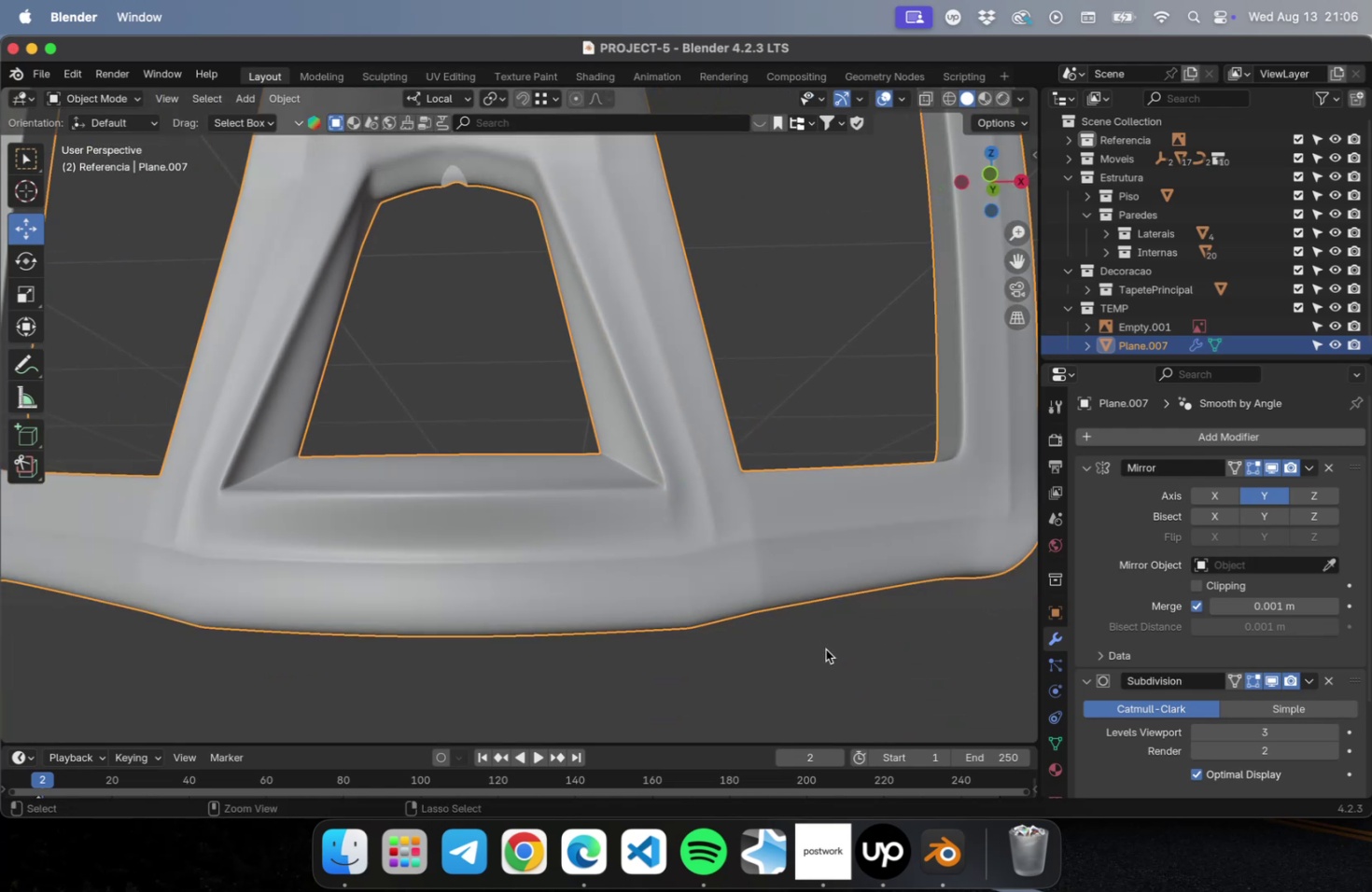 
key(Meta+S)
 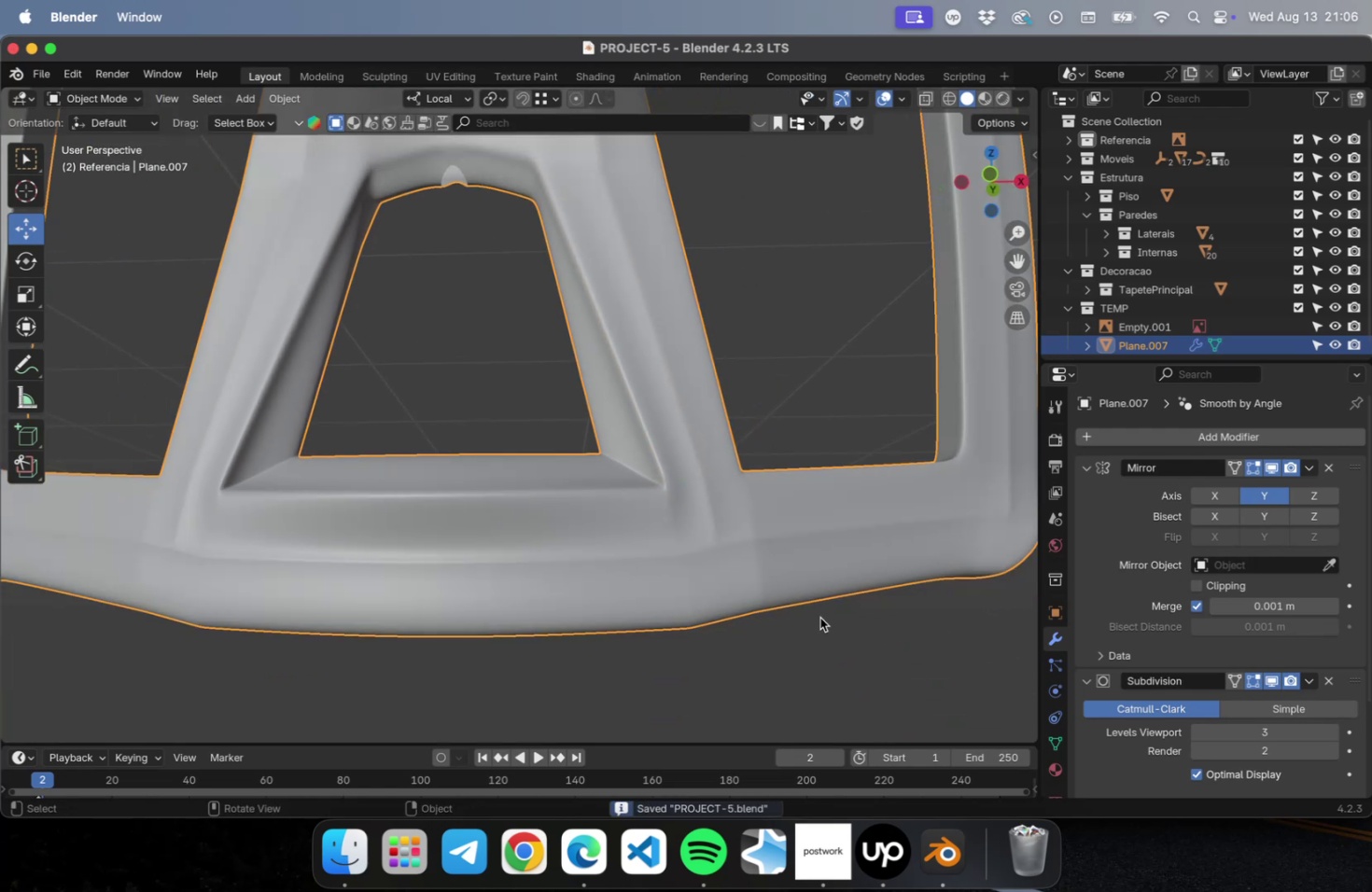 
scroll: coordinate [819, 617], scroll_direction: down, amount: 2.0
 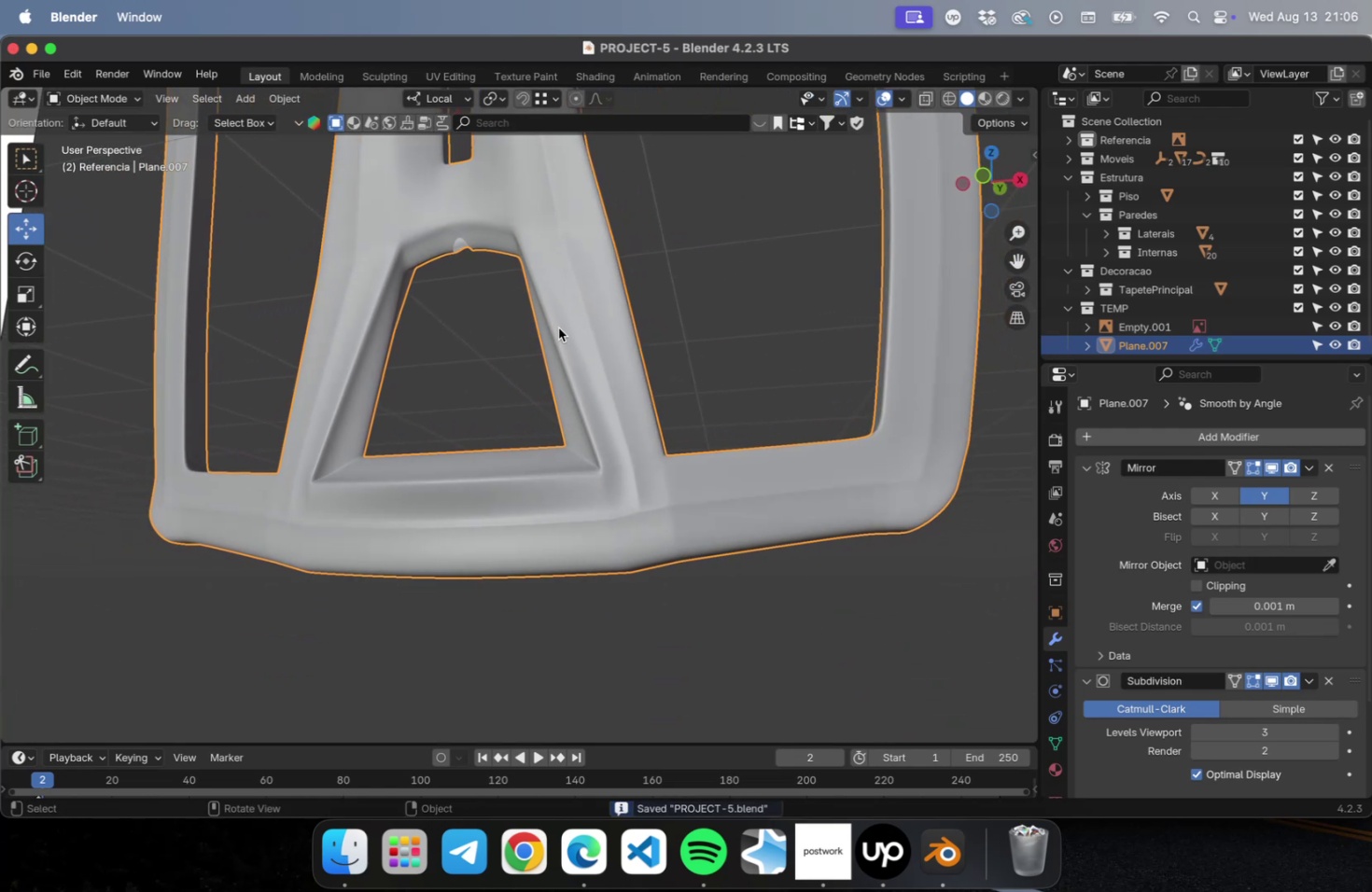 
left_click([558, 326])
 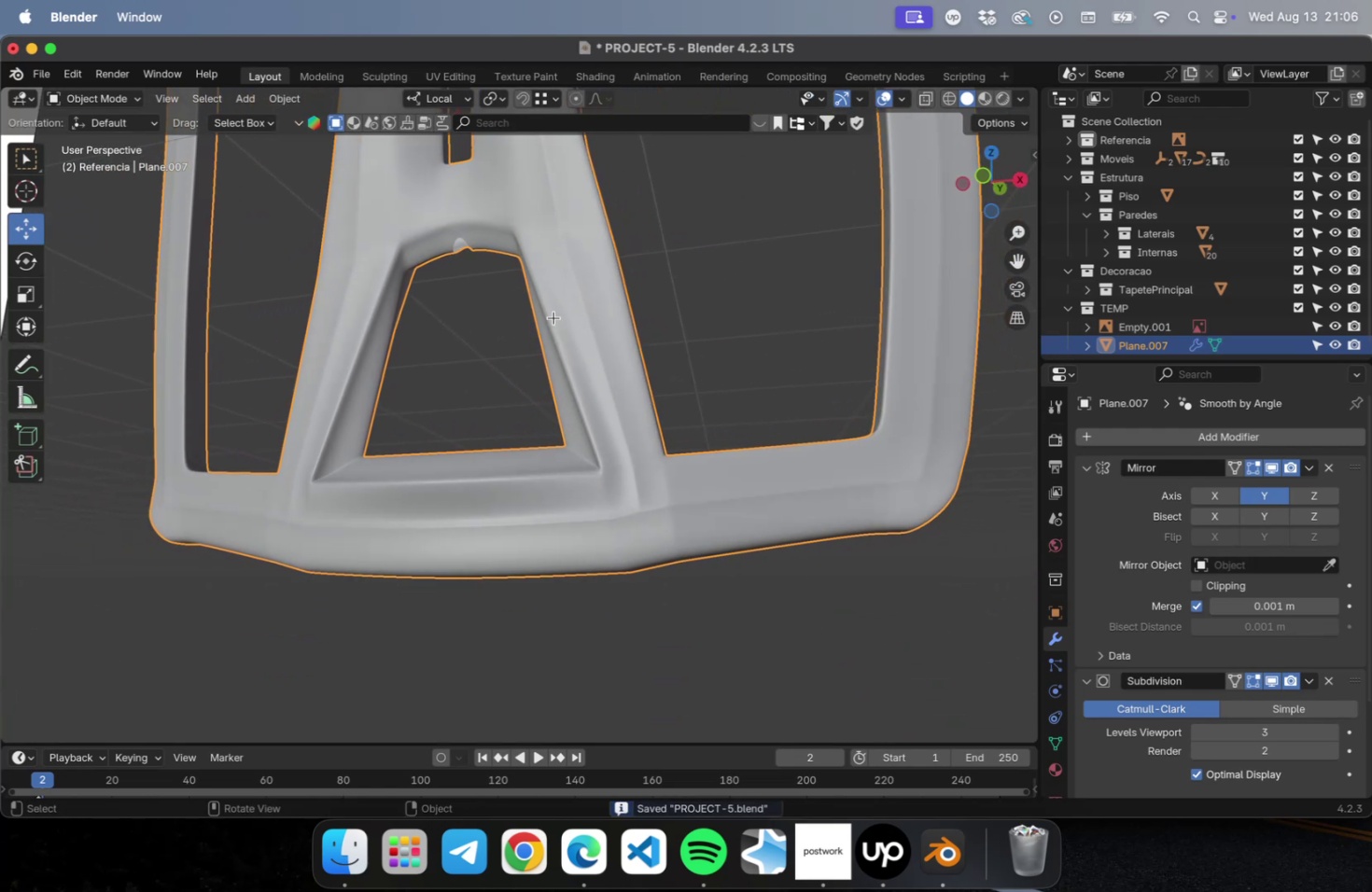 
key(Tab)
 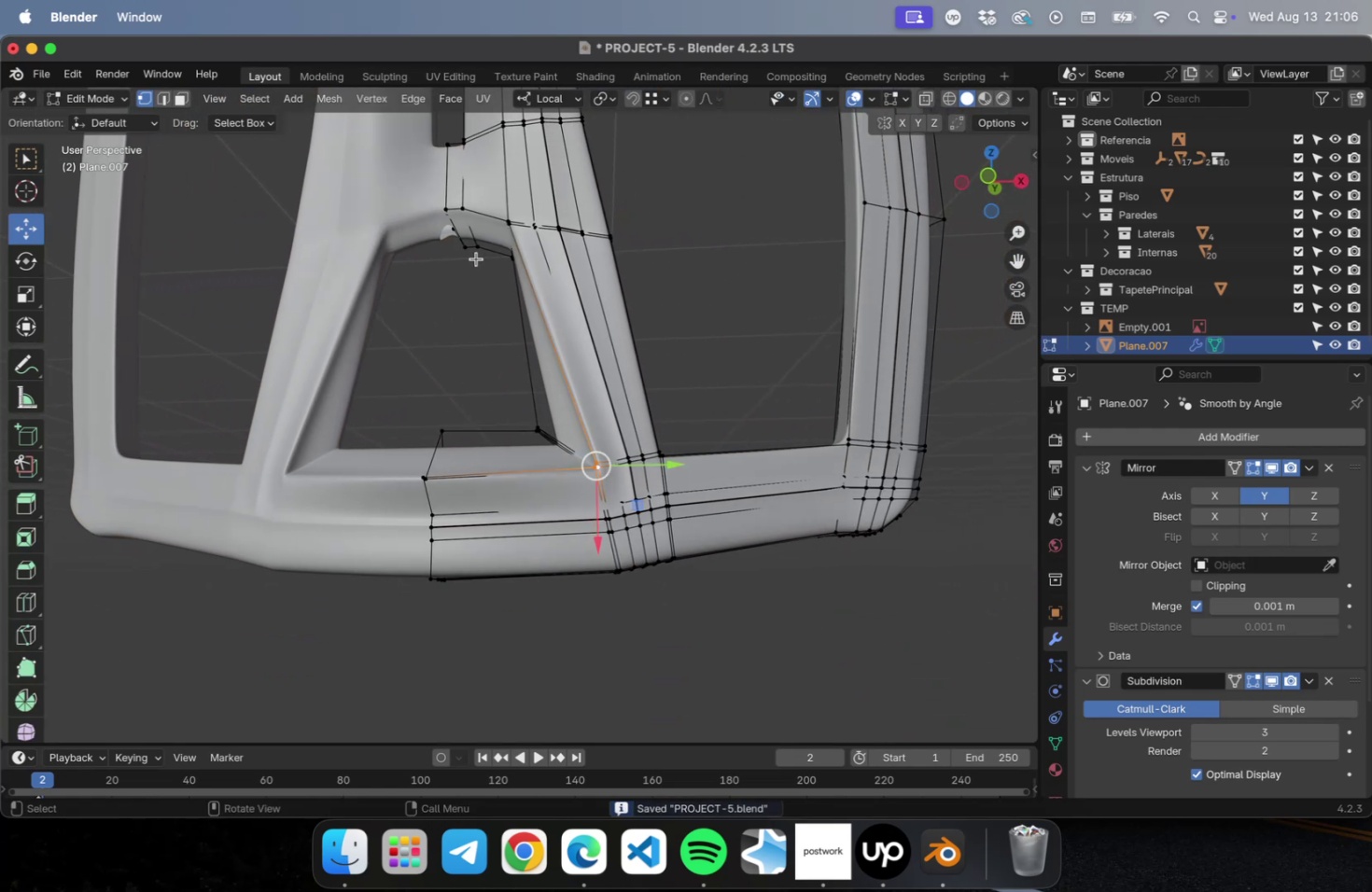 
left_click_drag(start_coordinate=[472, 258], to_coordinate=[461, 248])
 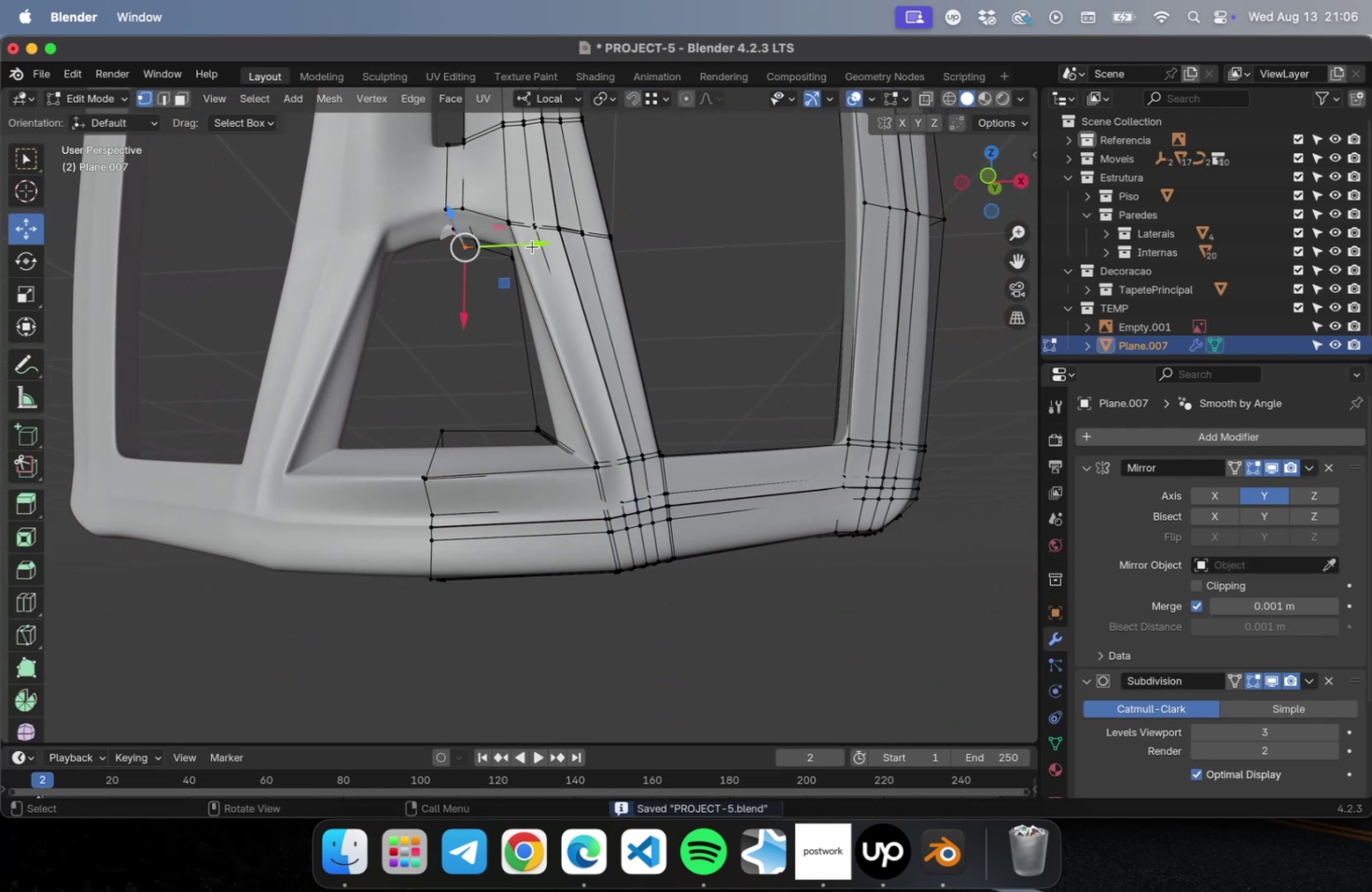 
left_click_drag(start_coordinate=[532, 245], to_coordinate=[511, 248])
 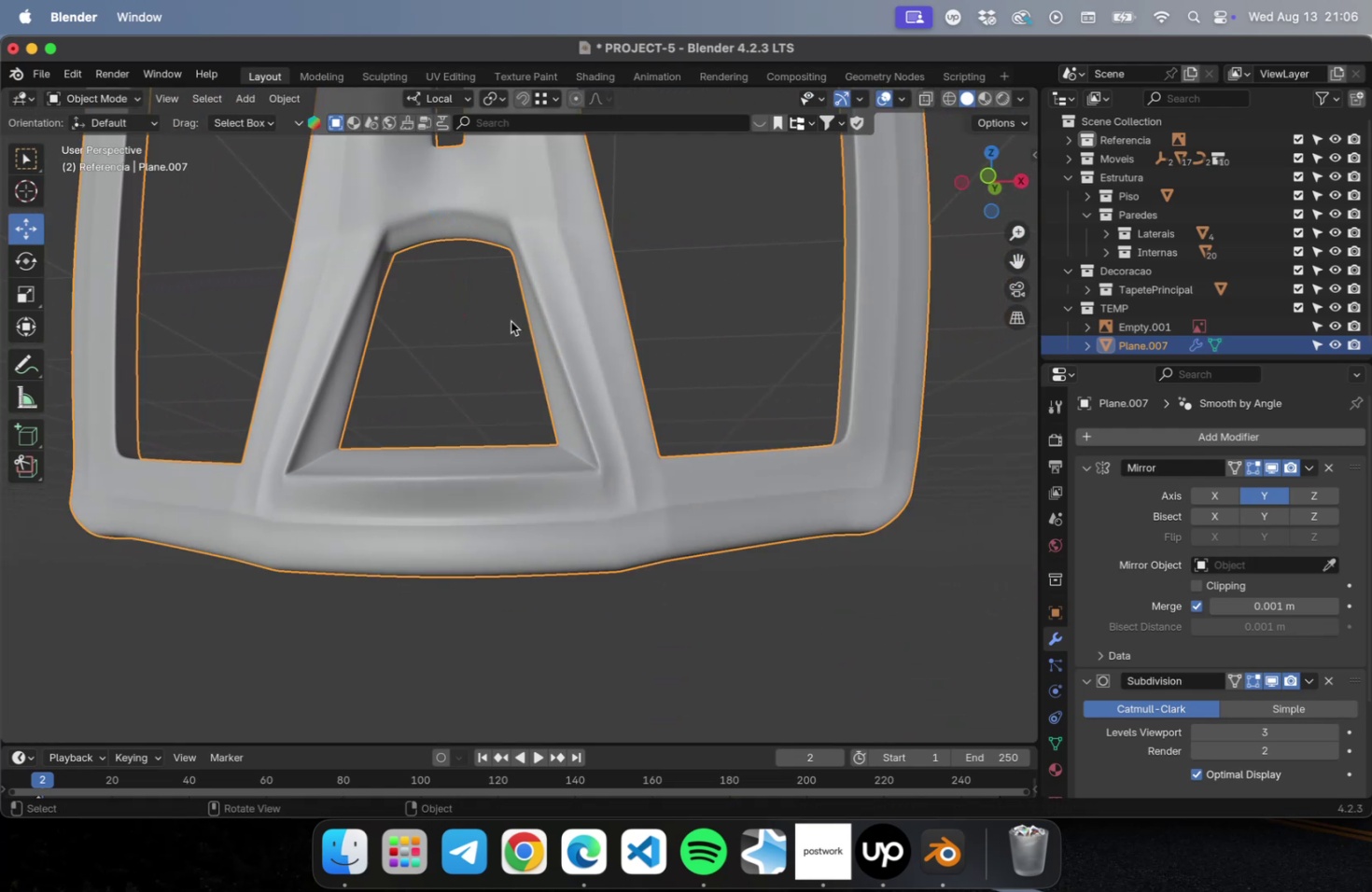 
key(Tab)
 